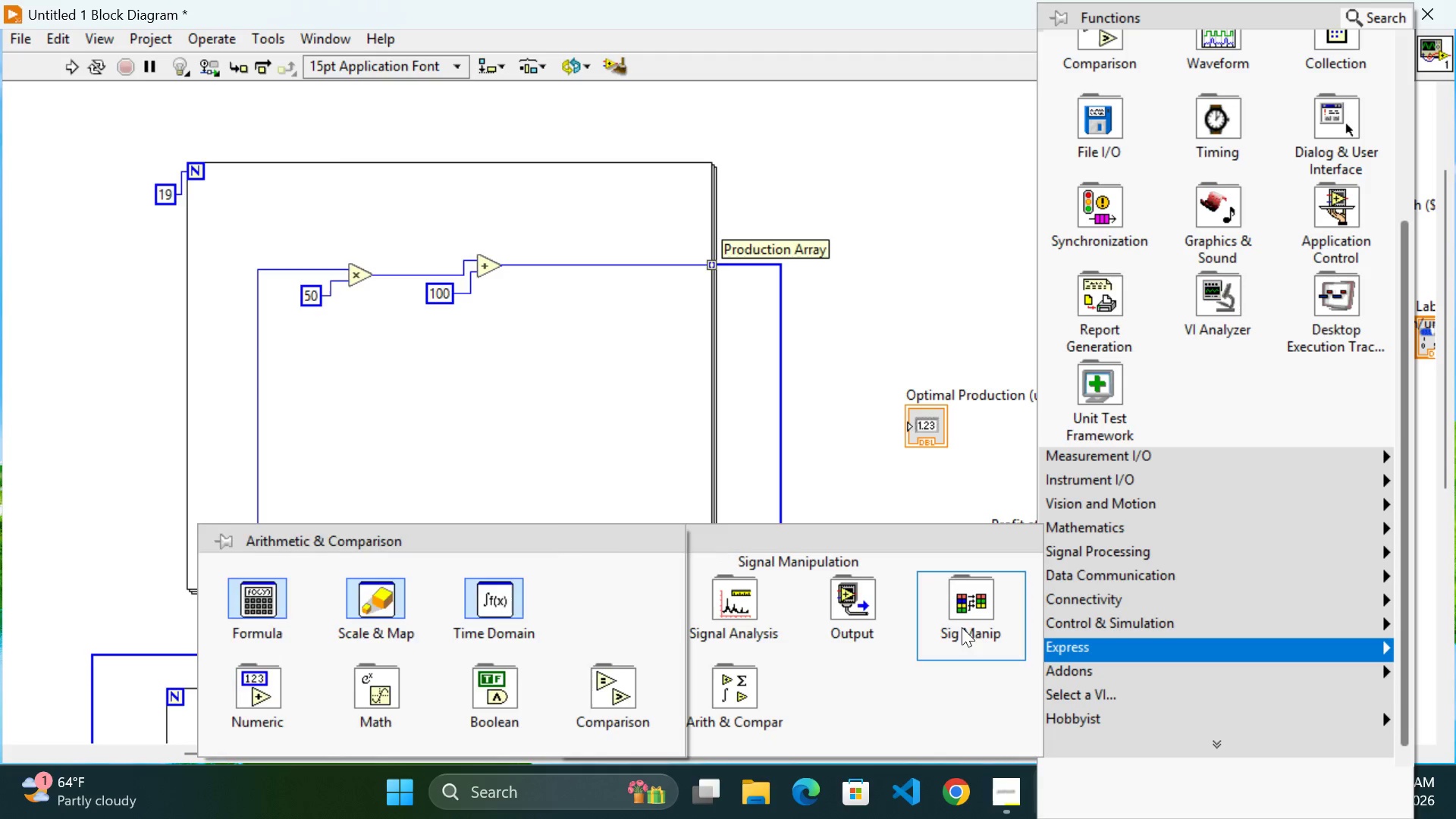 
mouse_move([968, 648])
 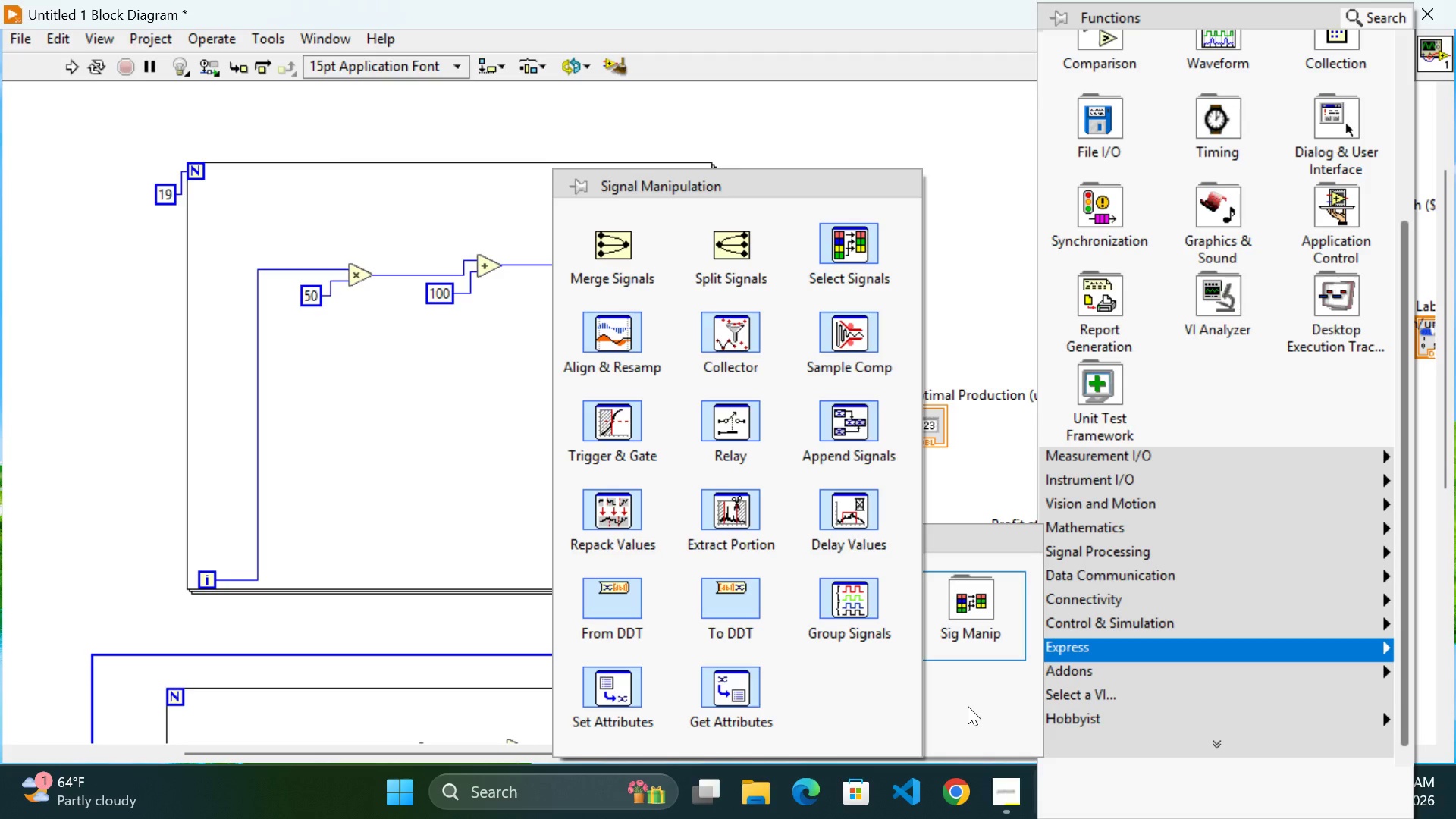 
mouse_move([945, 696])
 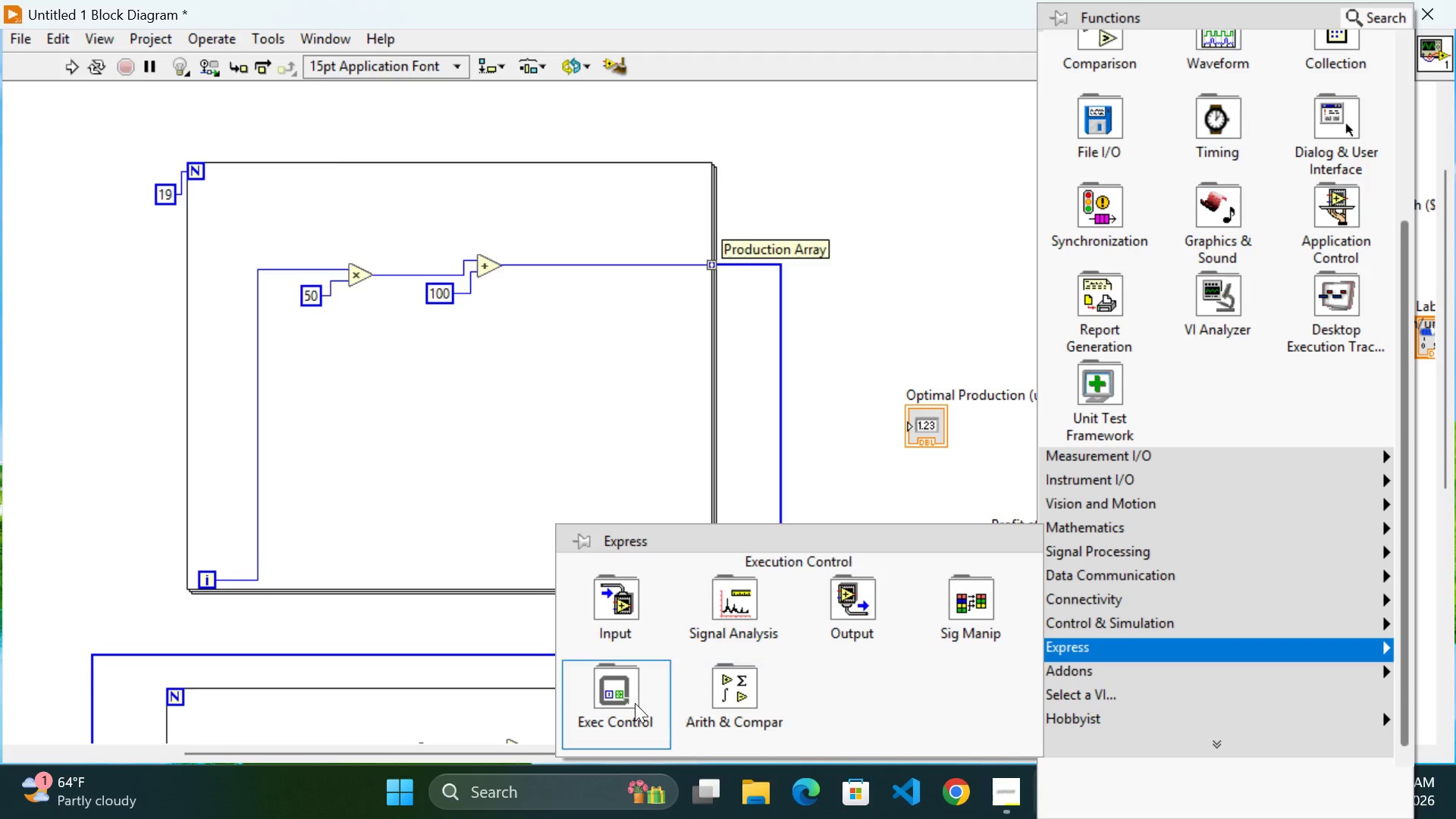 
mouse_move([604, 686])
 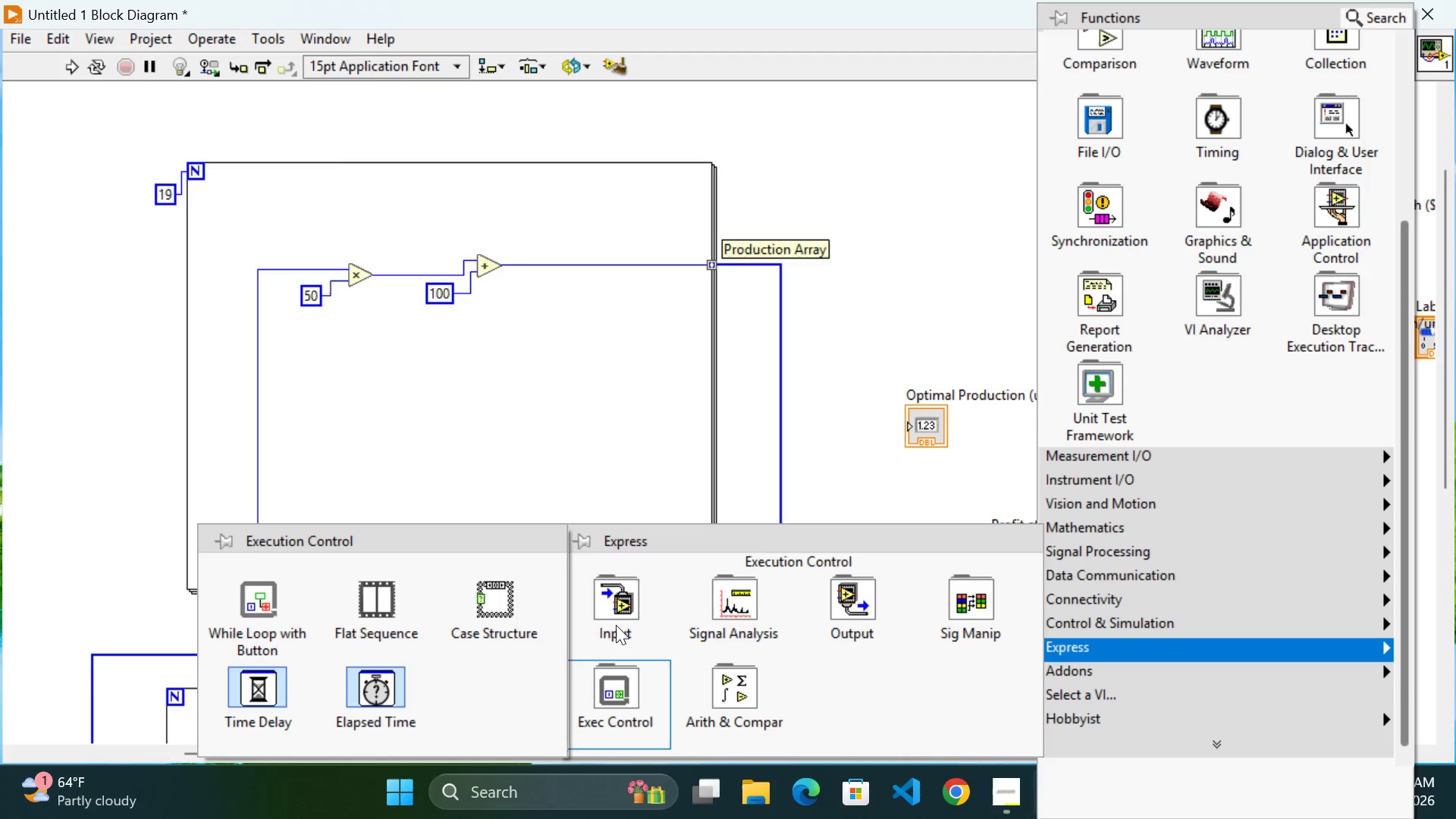 
mouse_move([623, 619])
 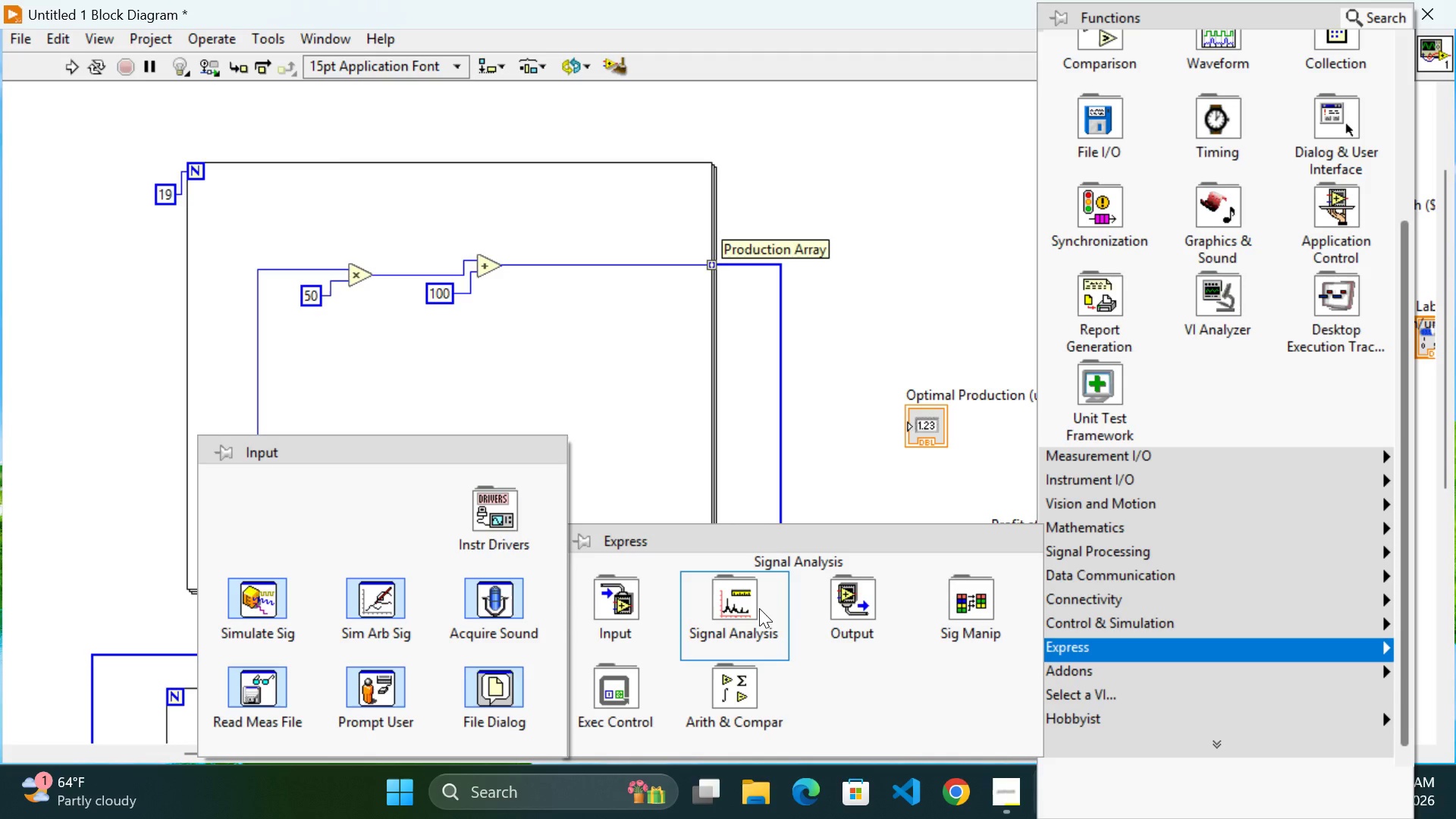 
mouse_move([774, 604])
 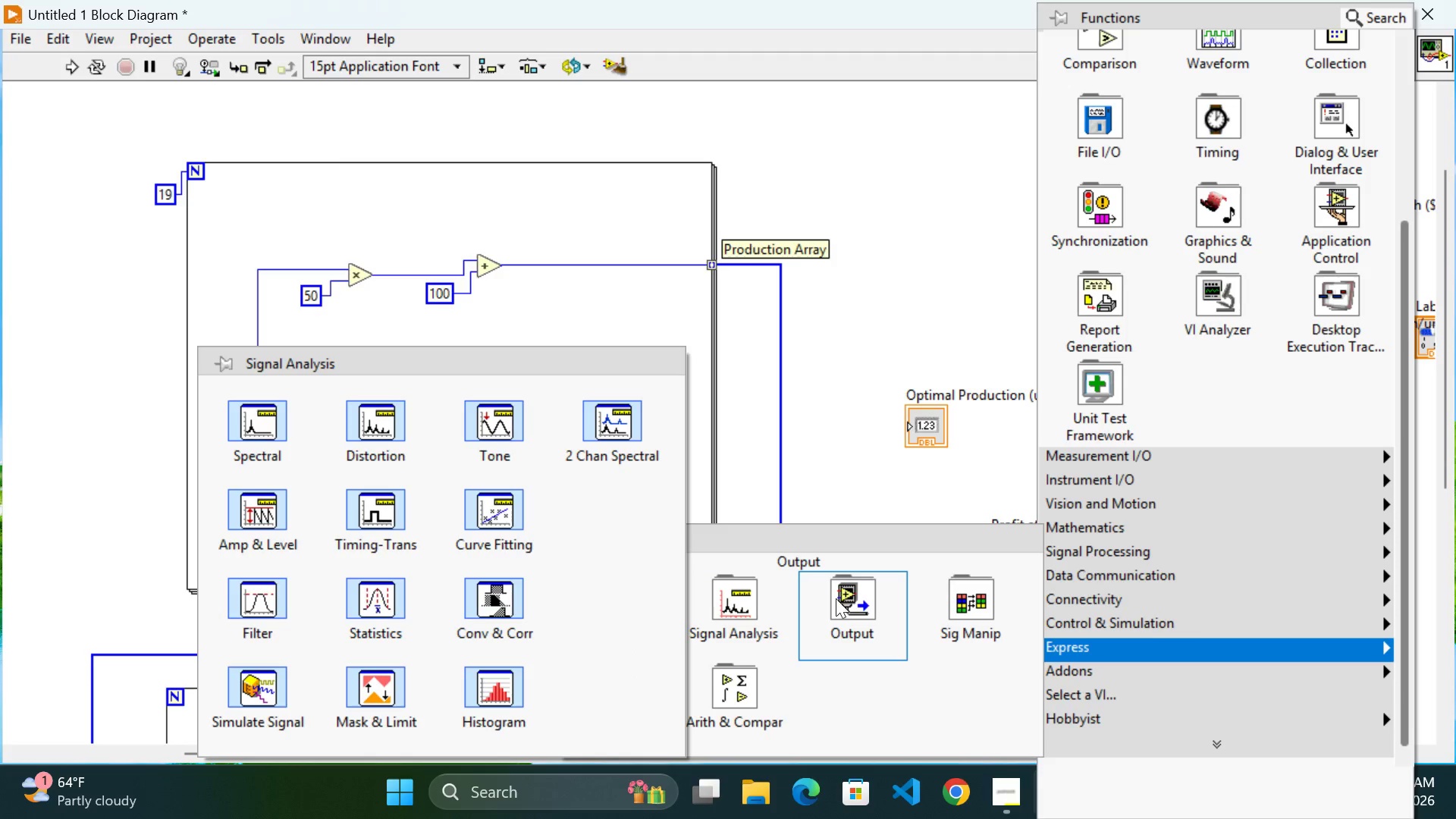 
mouse_move([803, 595])
 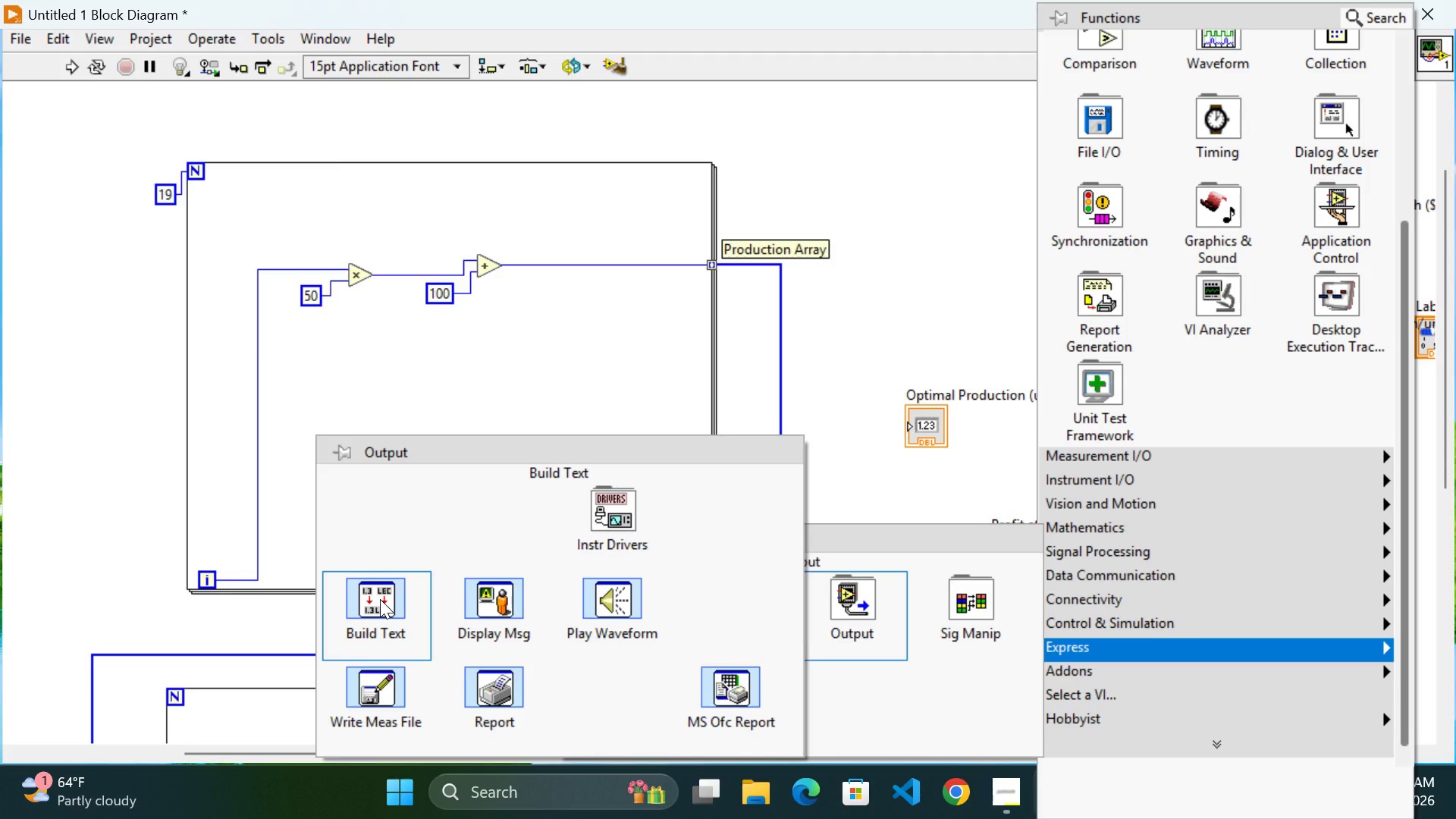 
wait(9.77)
 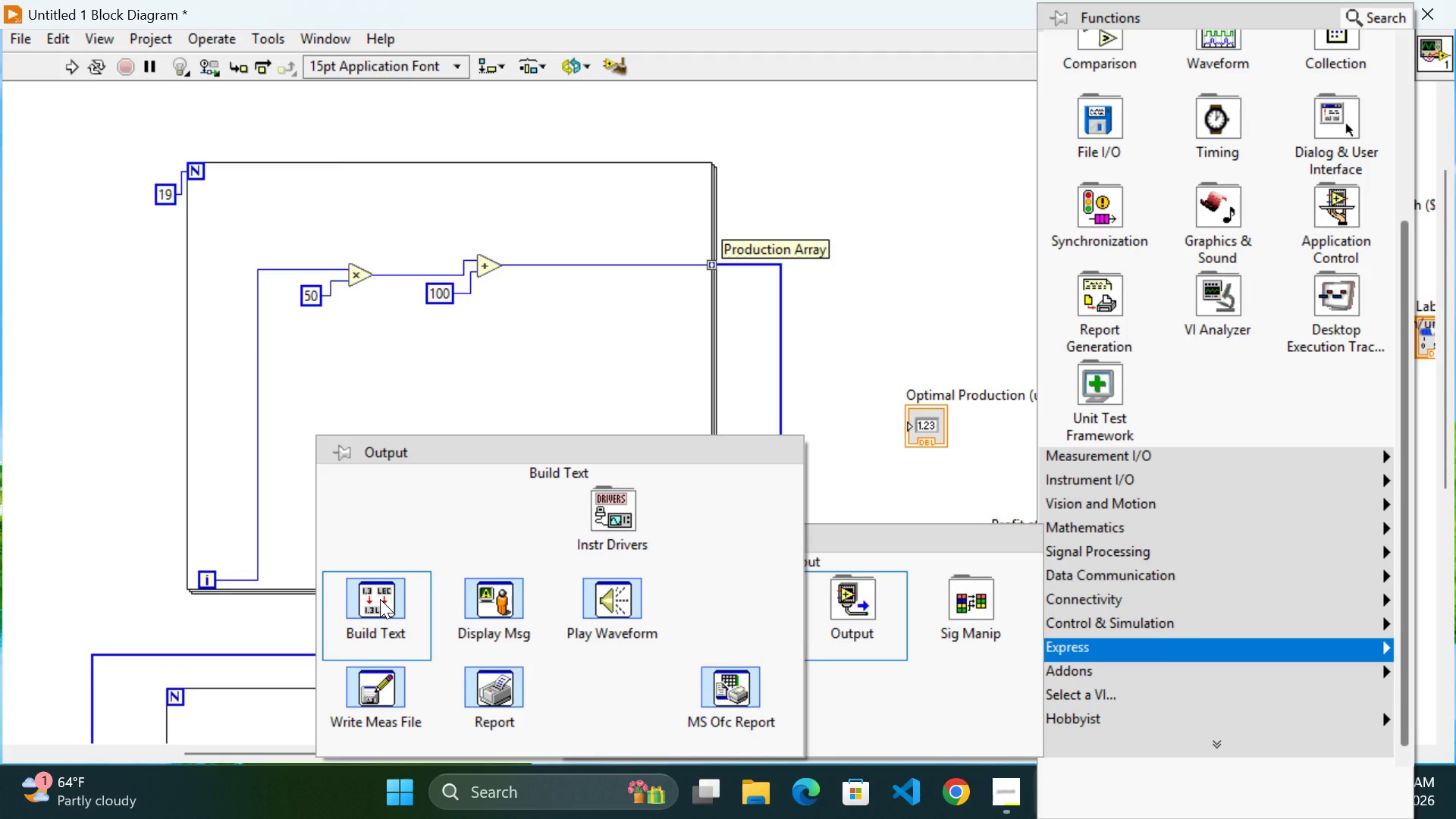 
scroll: coordinate [1238, 405], scroll_direction: up, amount: 2.0
 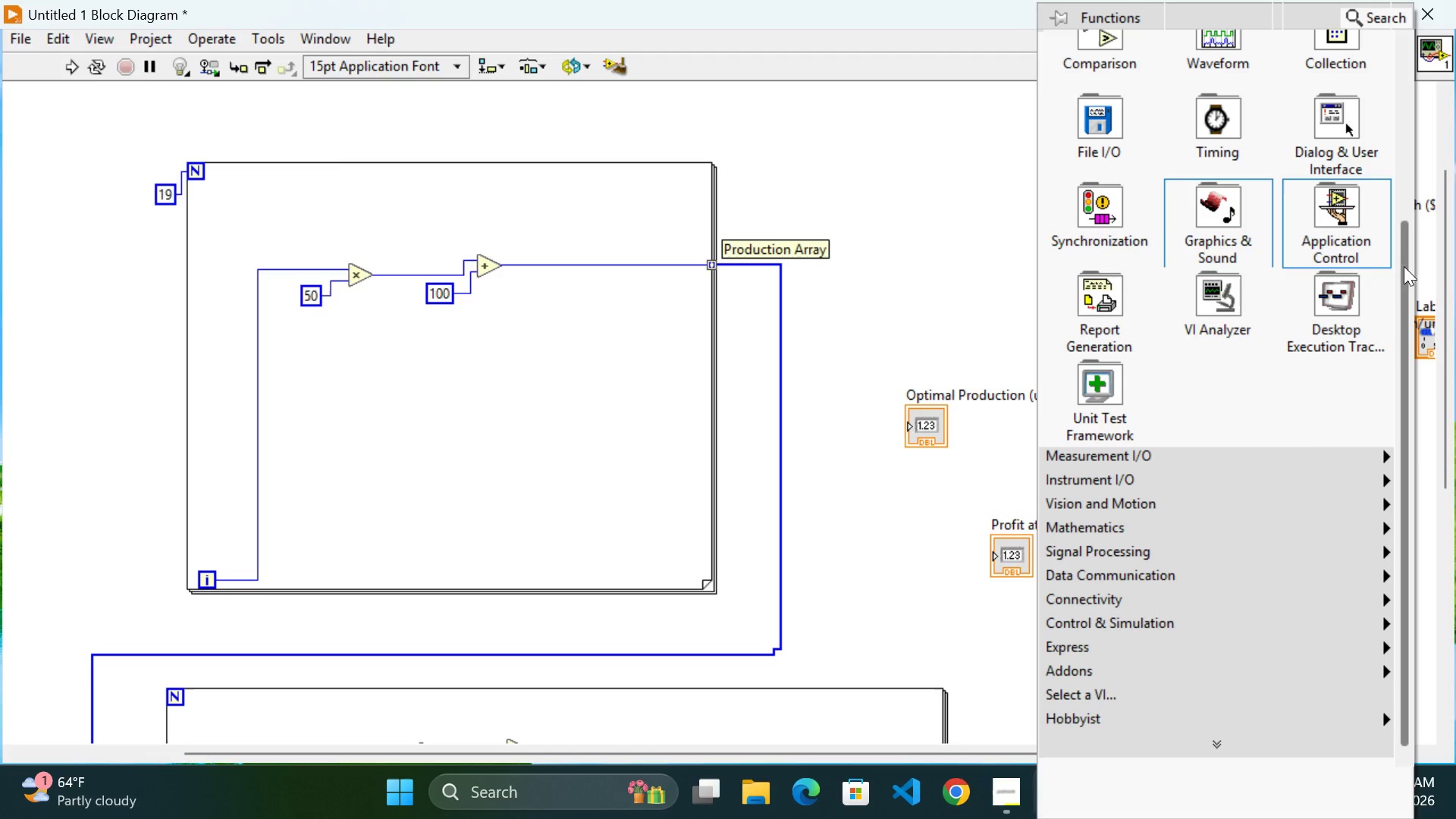 
mouse_move([1083, 645])
 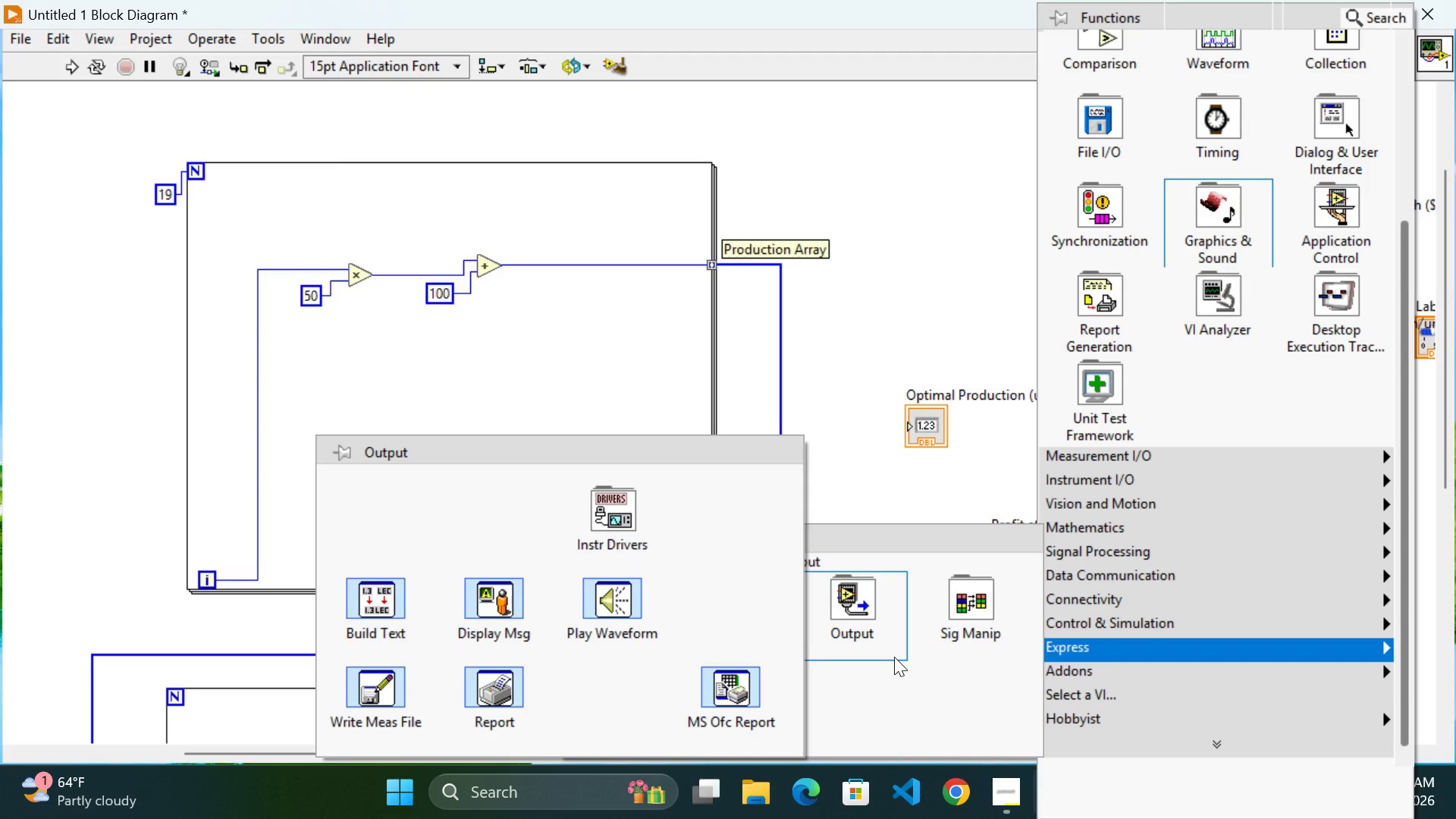 
mouse_move([959, 623])
 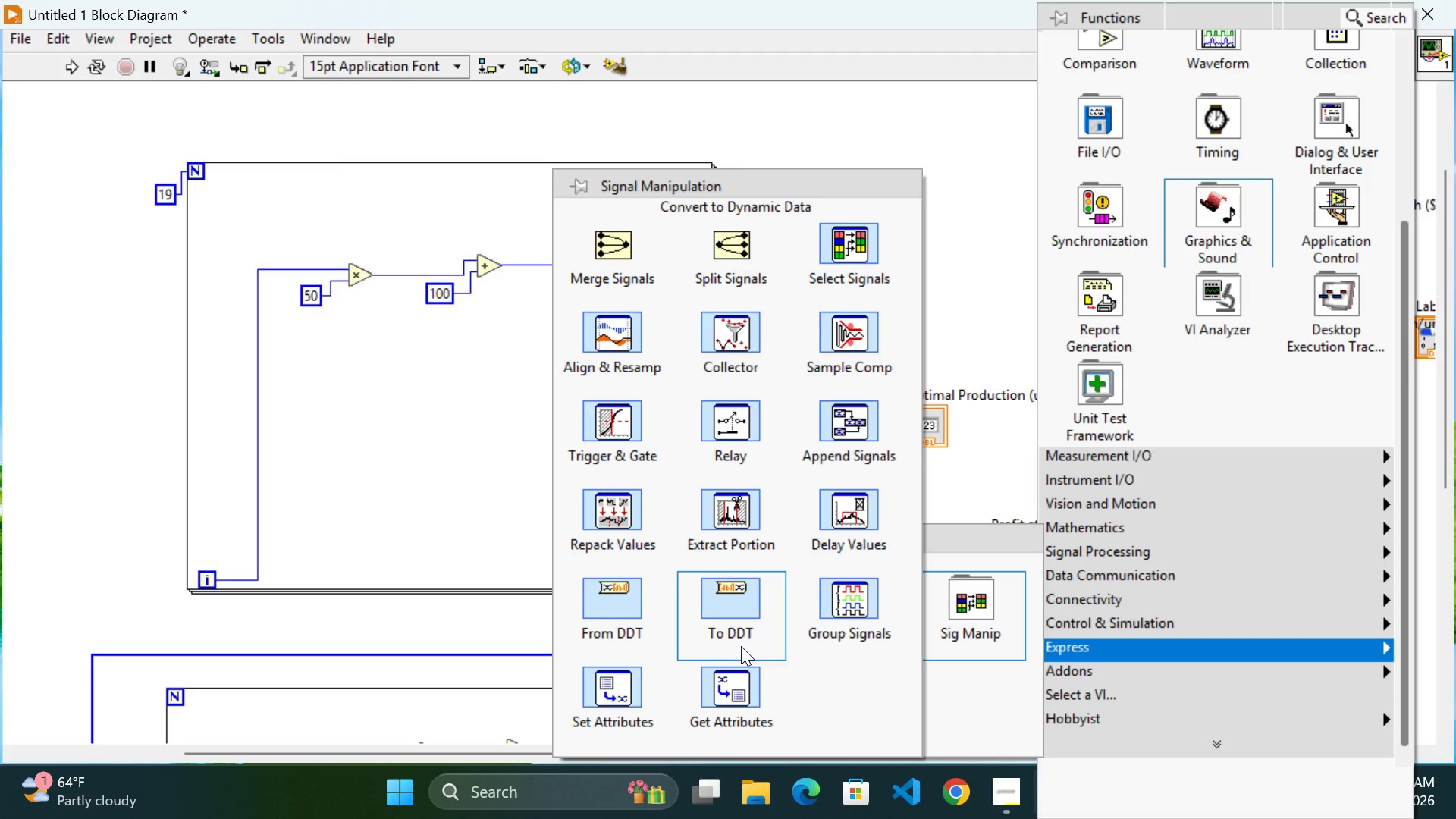 
wait(6.47)
 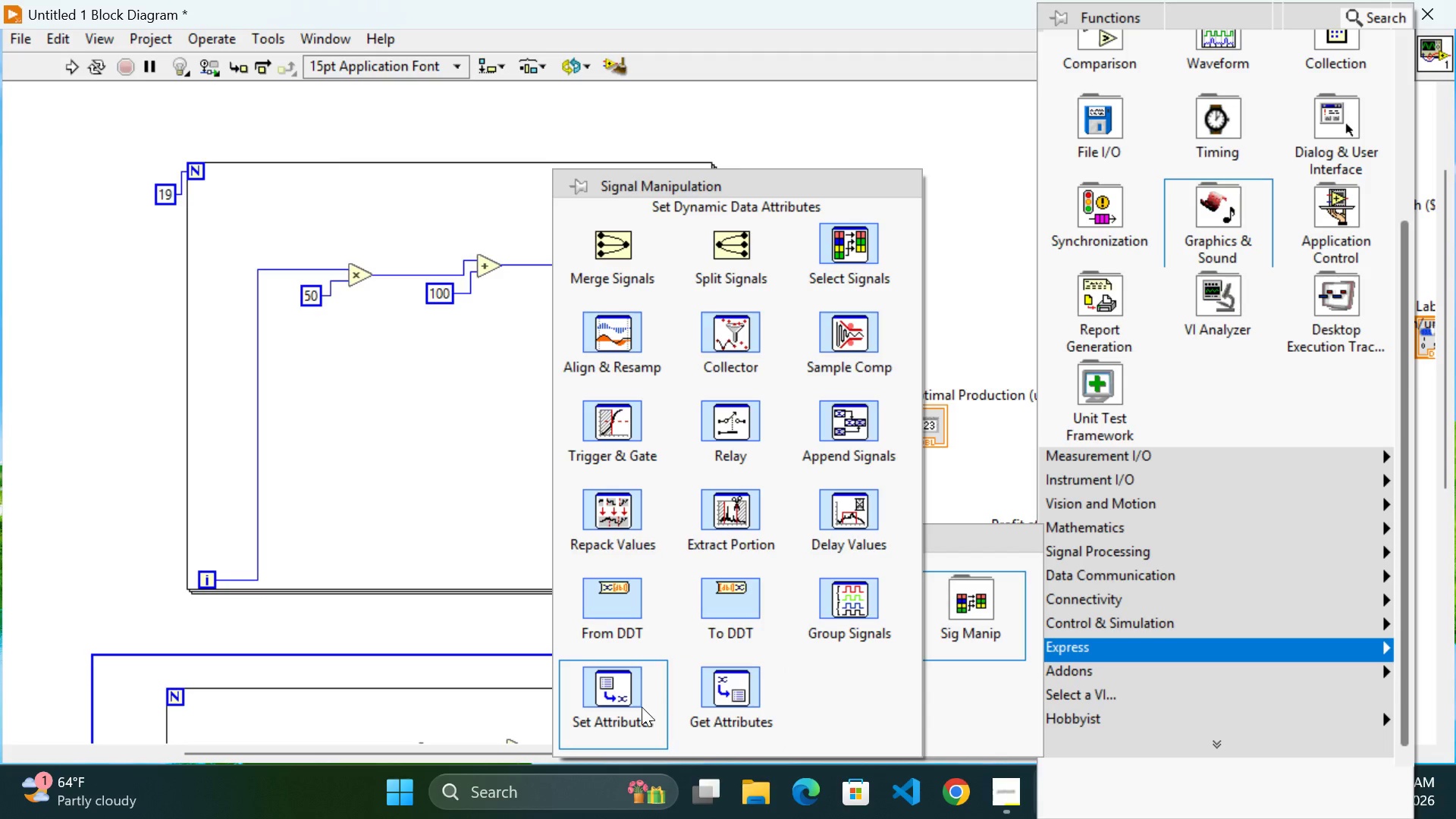 
left_click([1001, 224])
 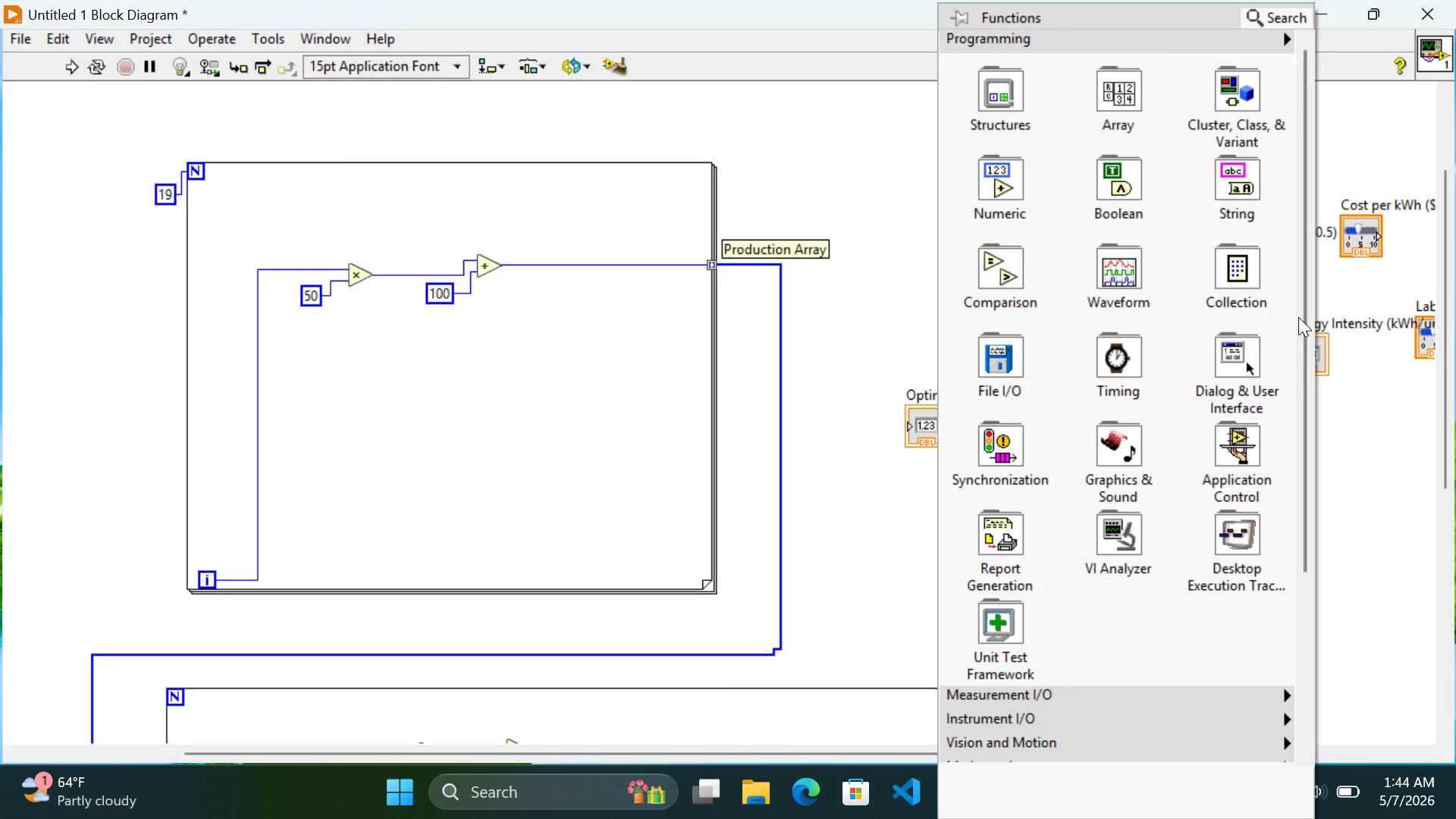 
wait(8.23)
 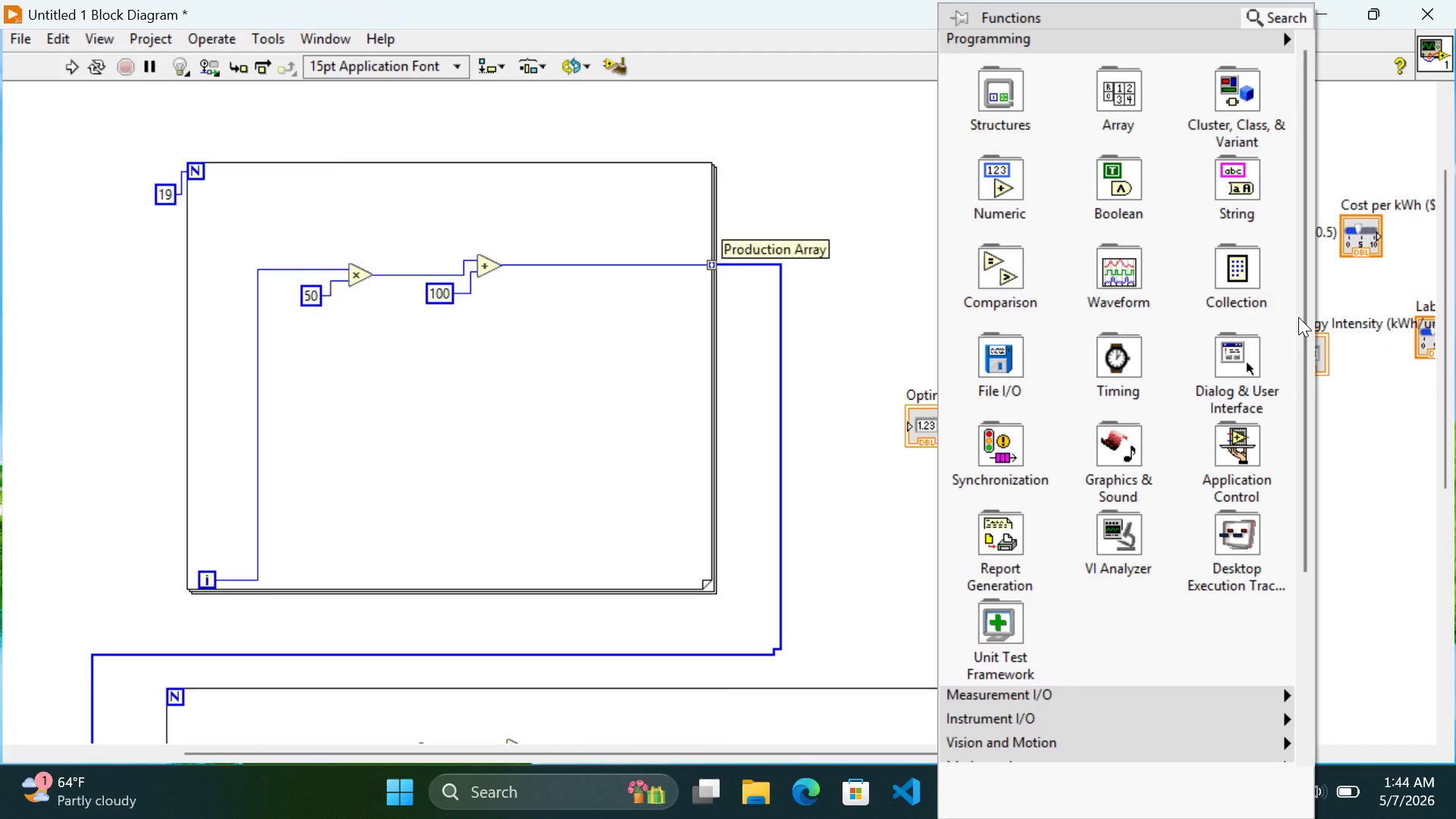 
scroll: coordinate [1084, 650], scroll_direction: down, amount: 4.0
 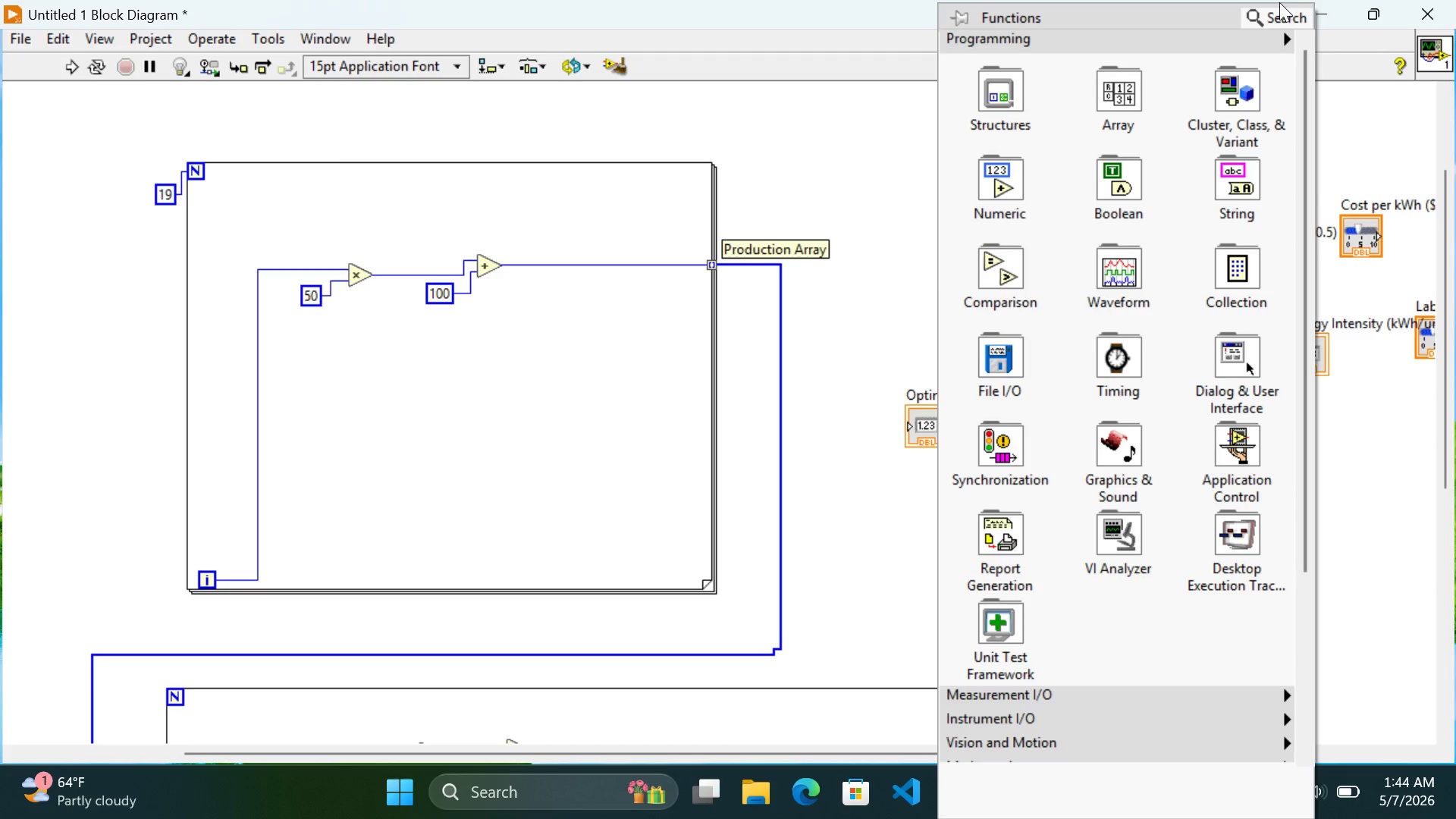 
left_click([1270, 24])
 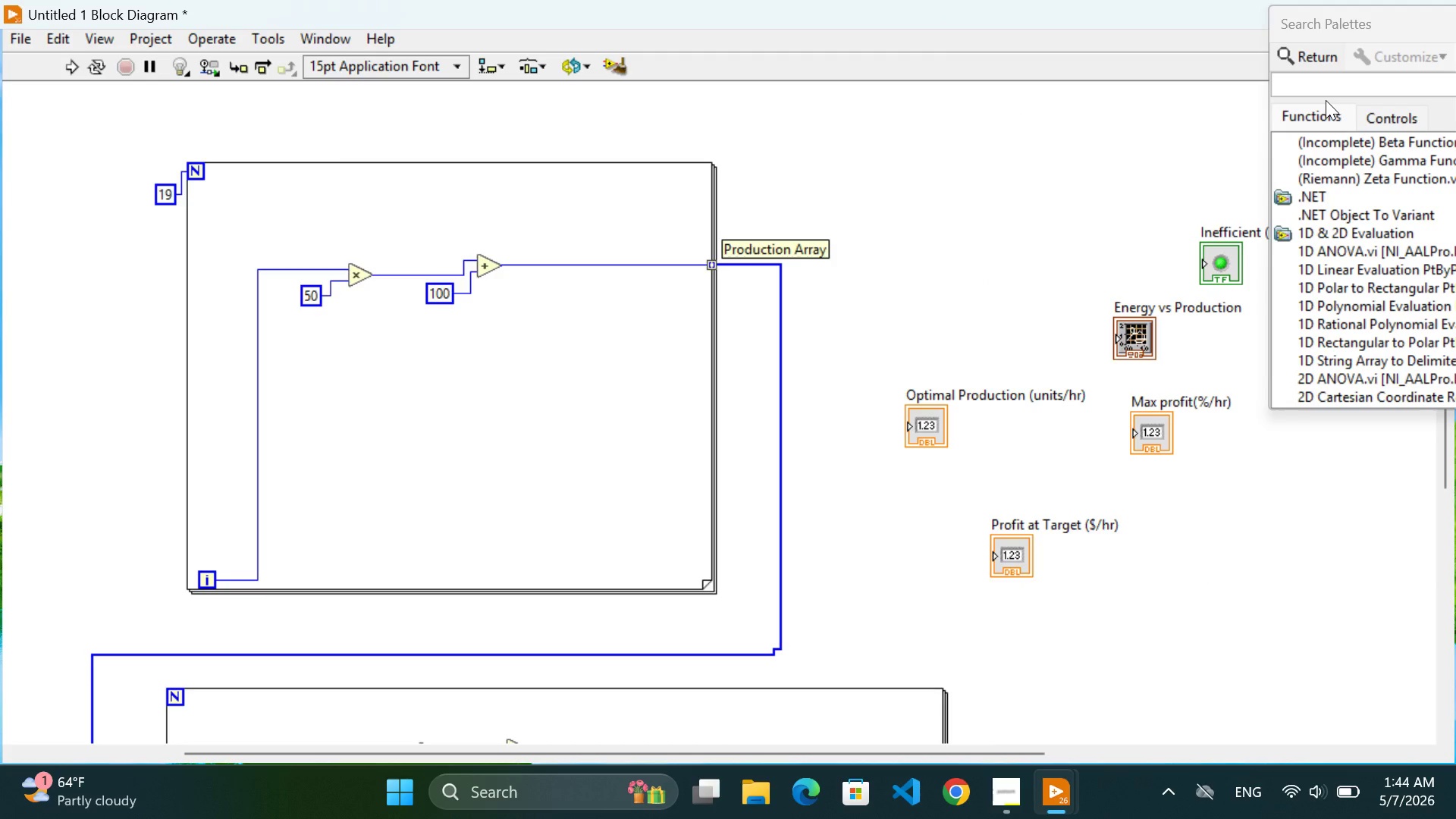 
type(Build XY Graph)
 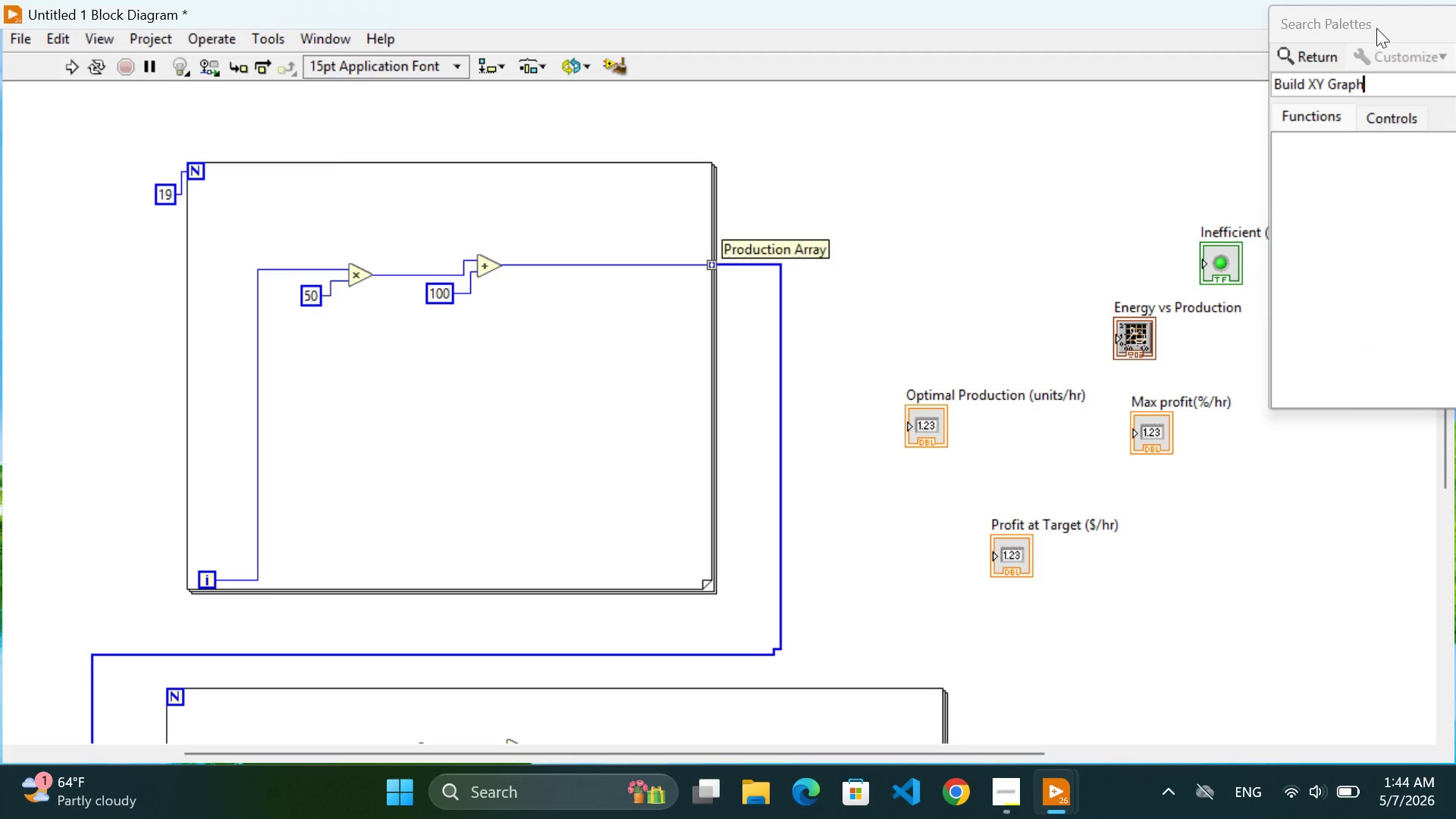 
left_click_drag(start_coordinate=[1385, 19], to_coordinate=[1160, 61])
 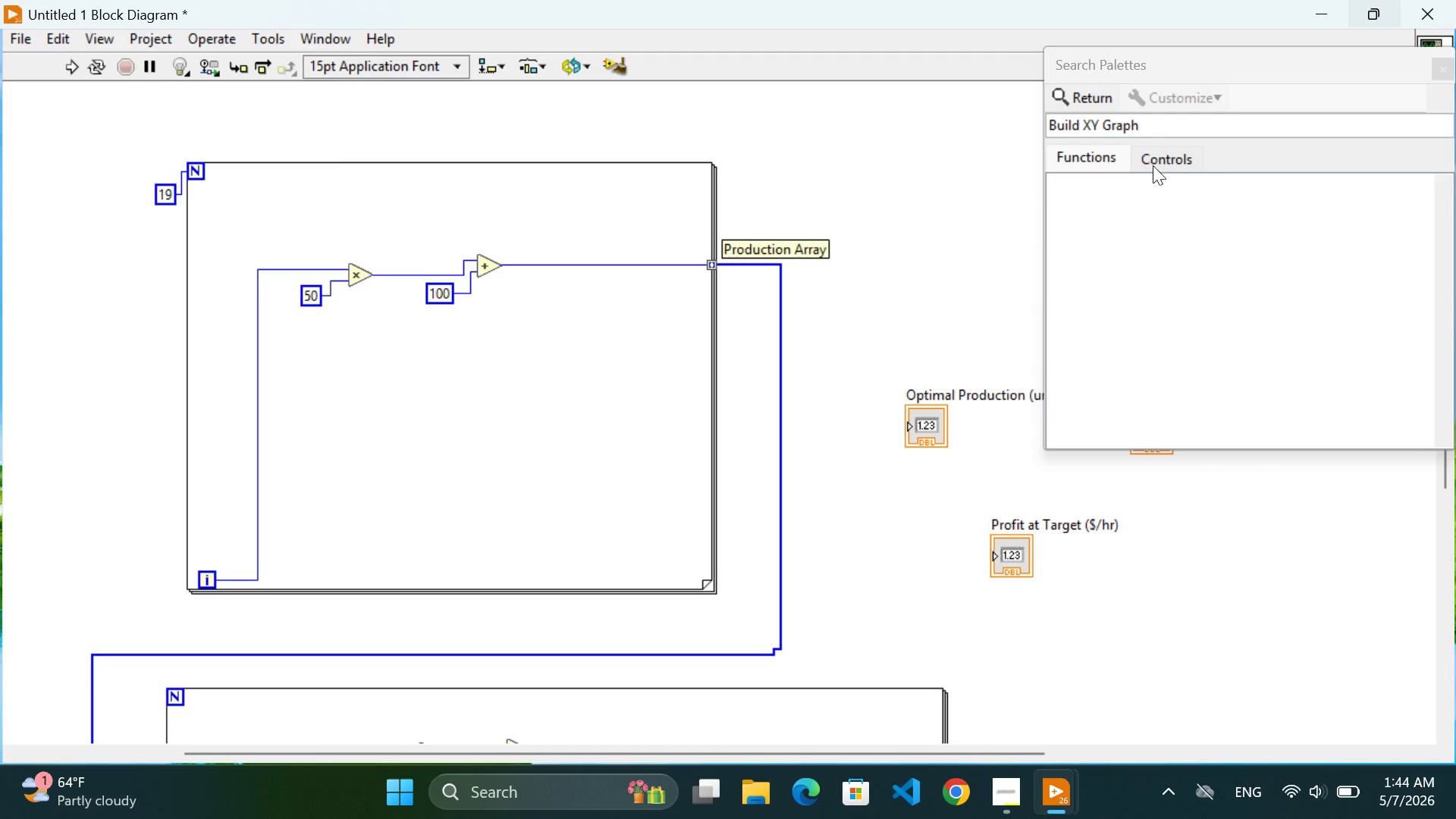 
left_click([1157, 161])
 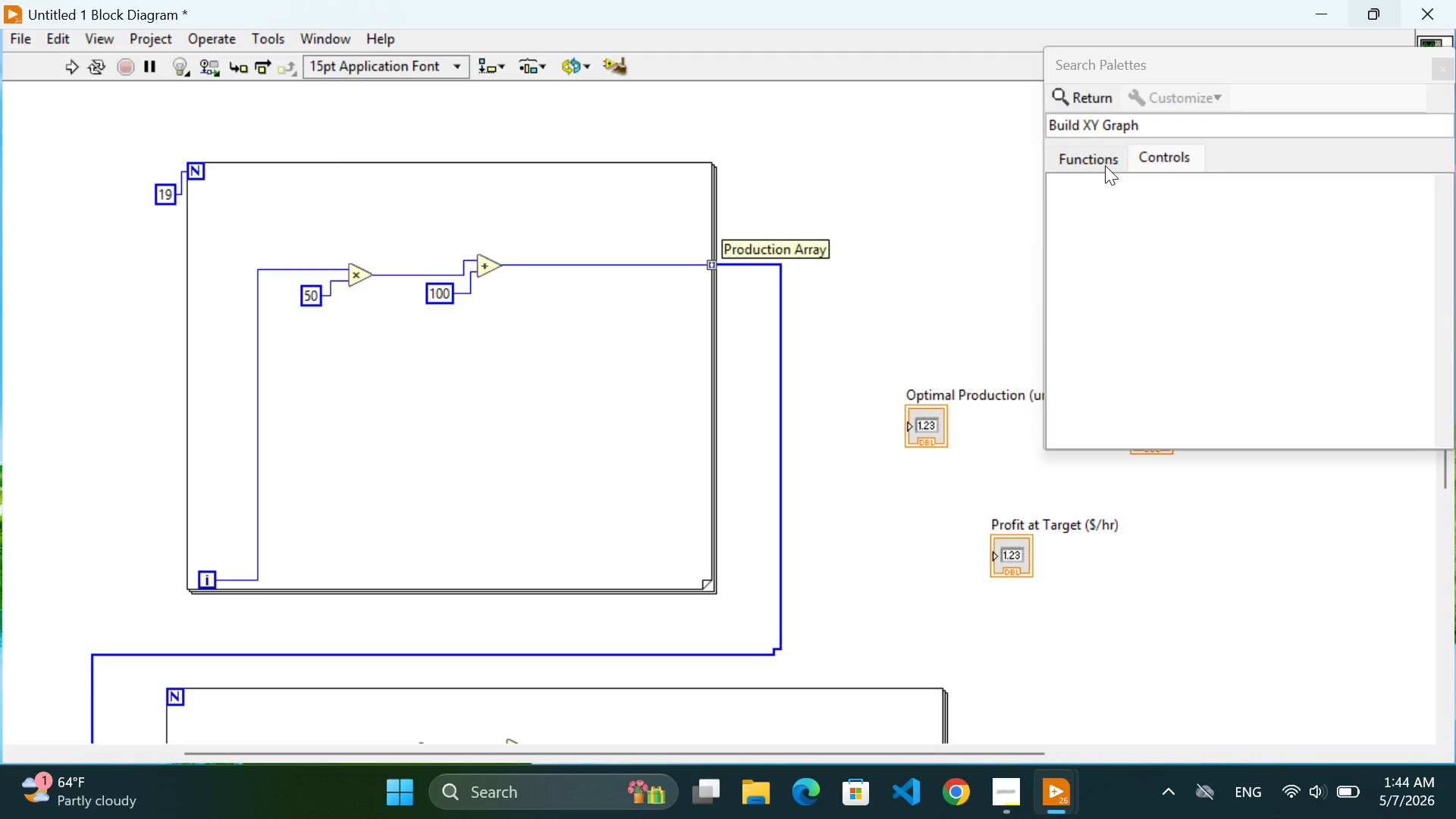 
left_click([1075, 168])
 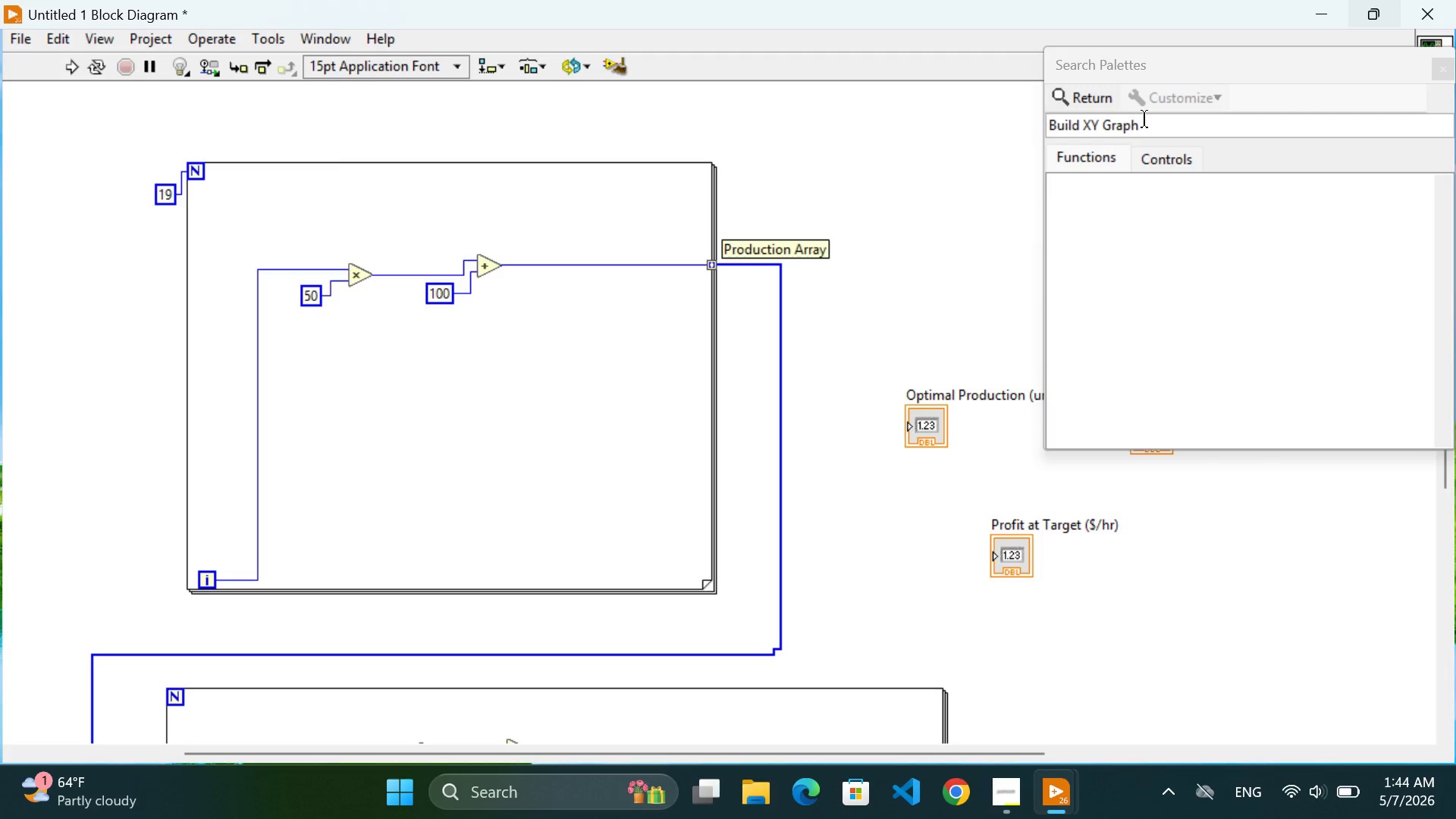 
left_click([1144, 119])
 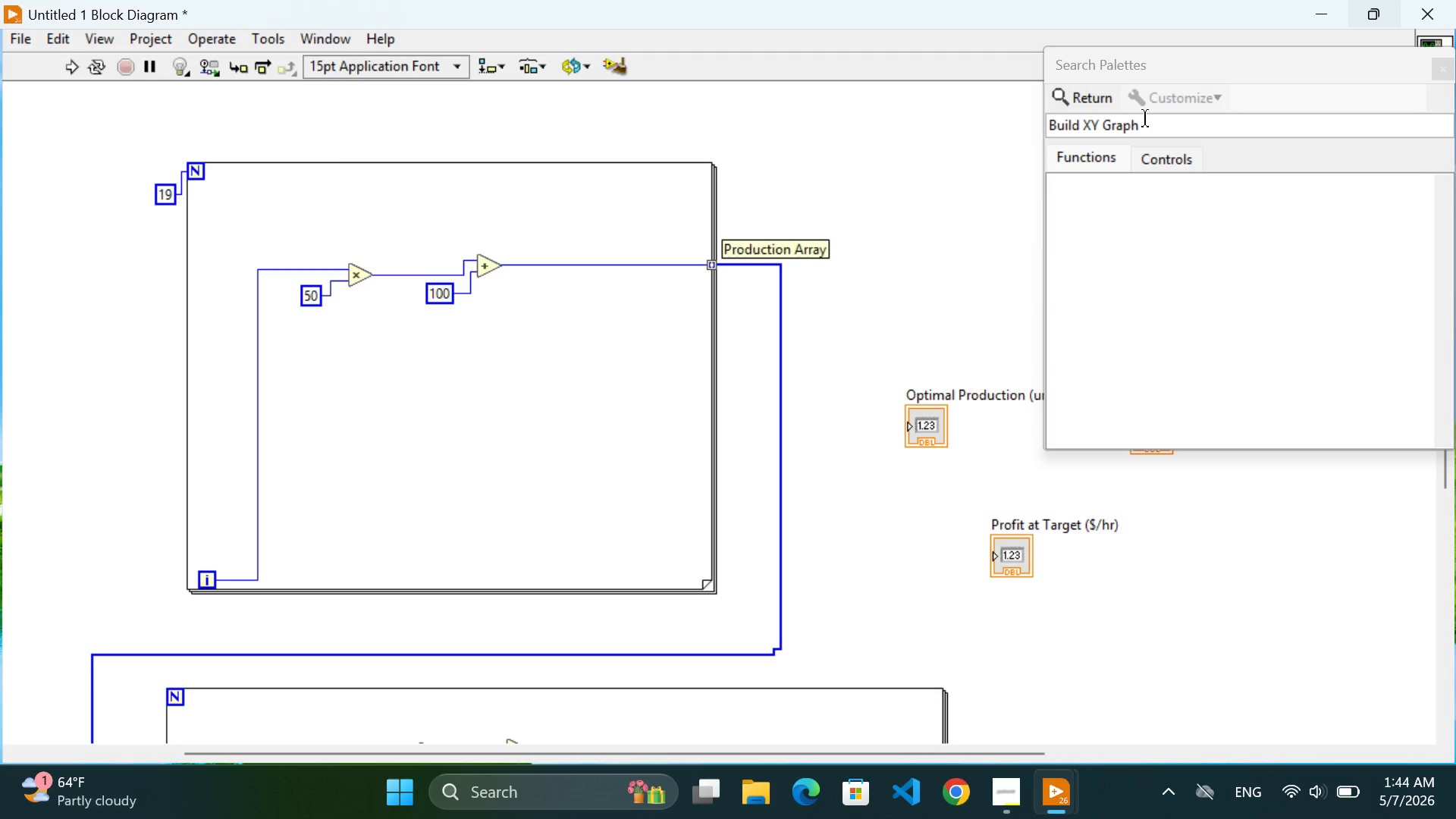 
key(Backspace)
 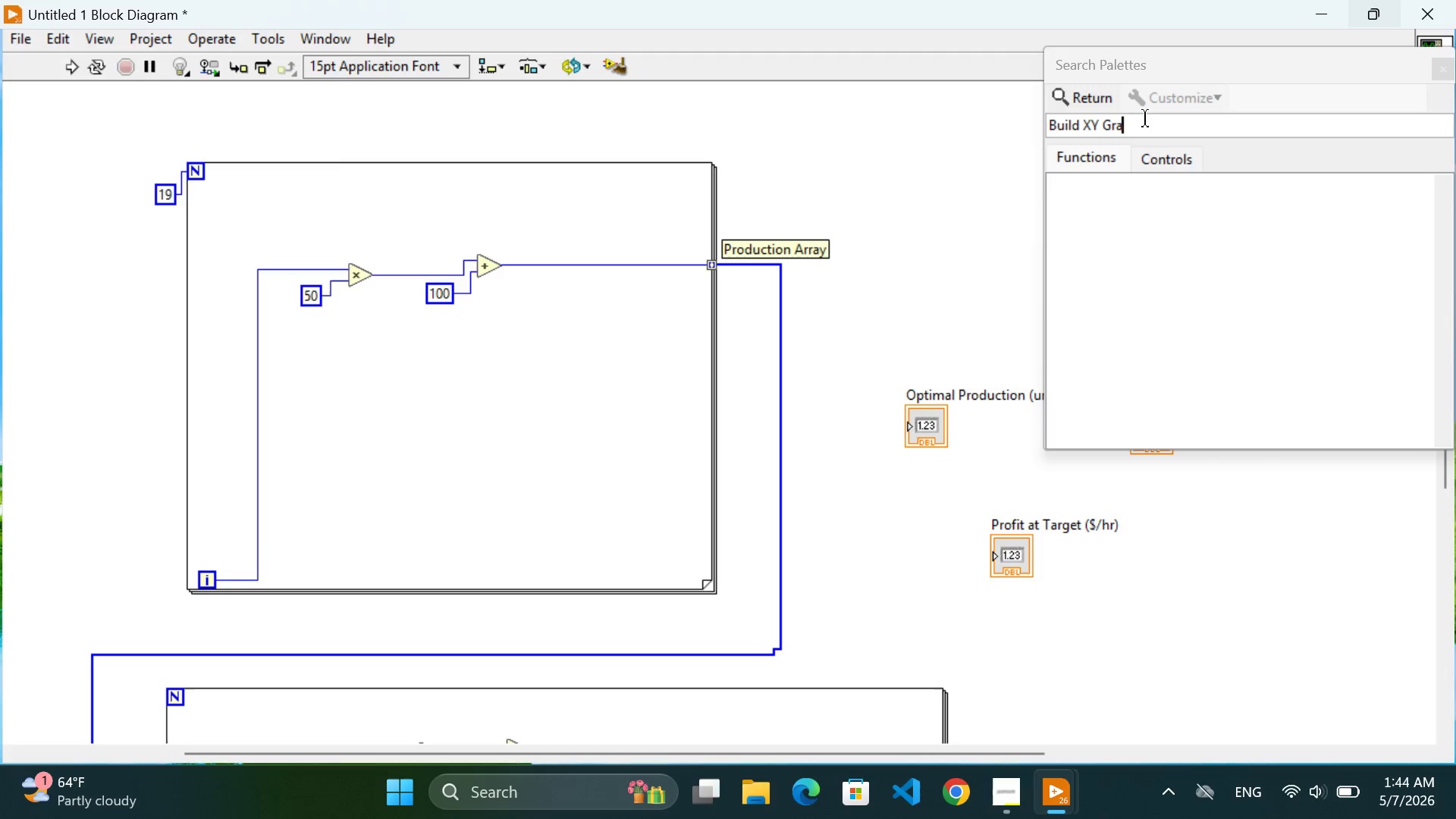 
key(Backspace)
 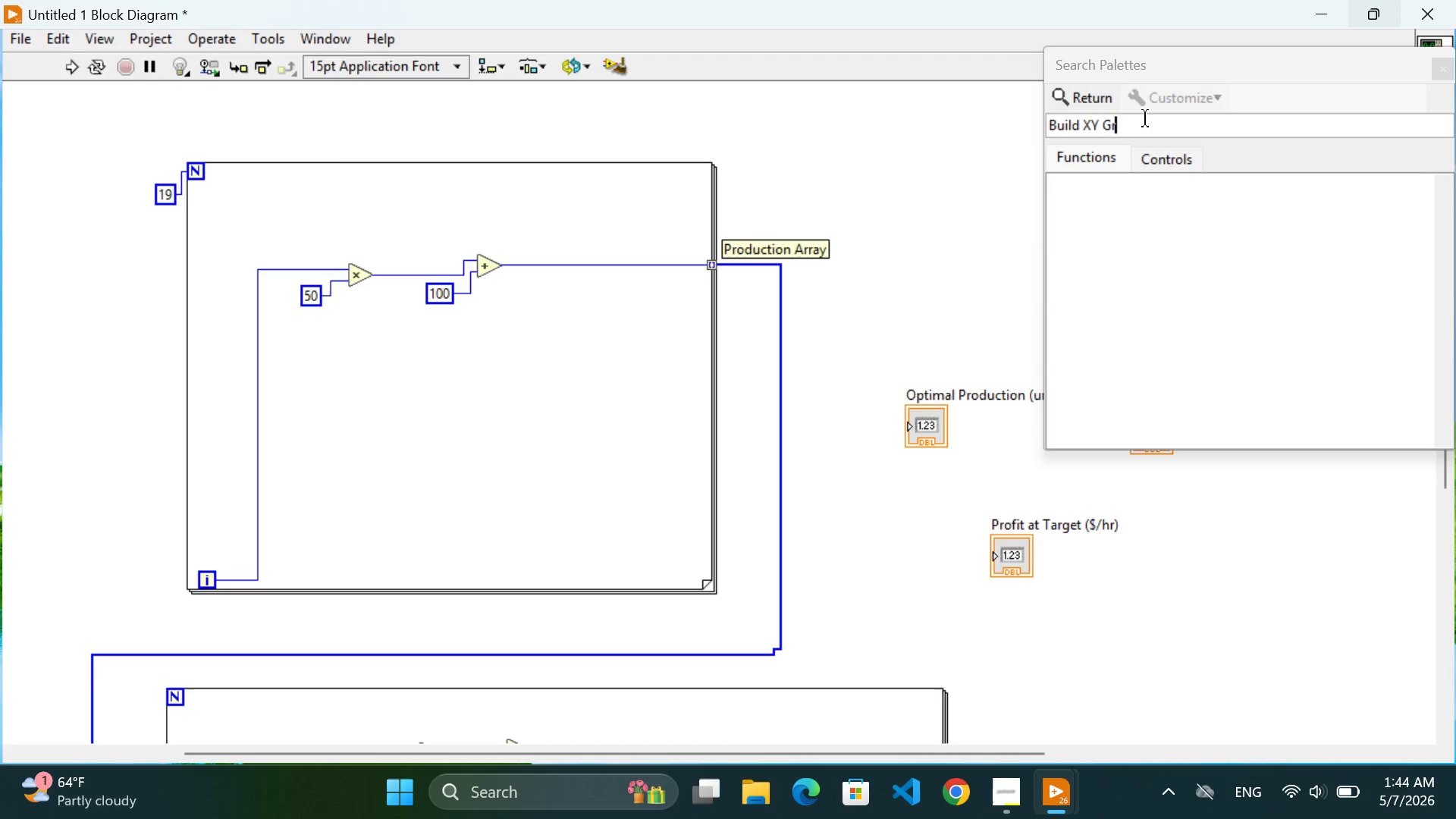 
key(Backspace)
 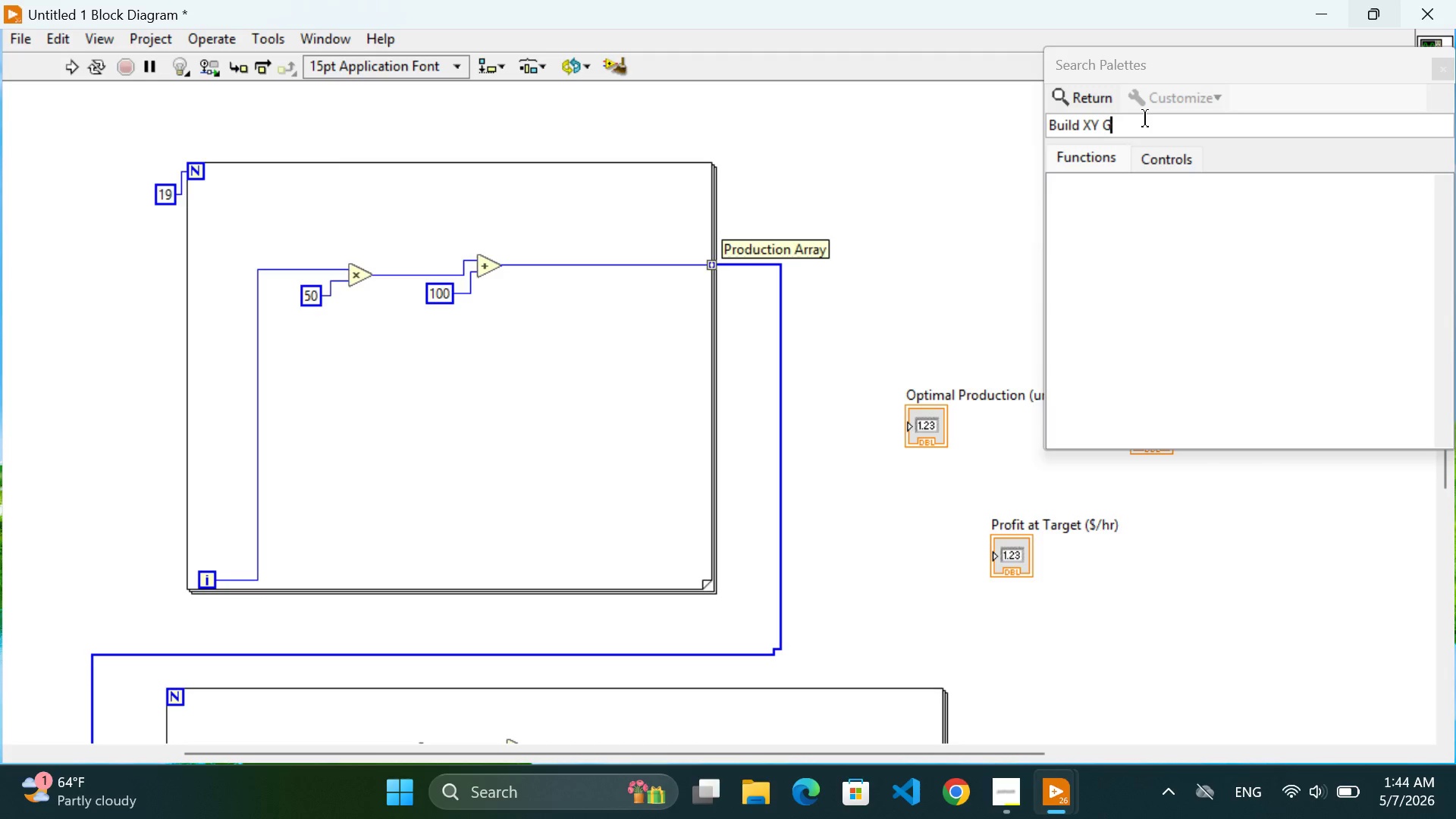 
key(Backspace)
 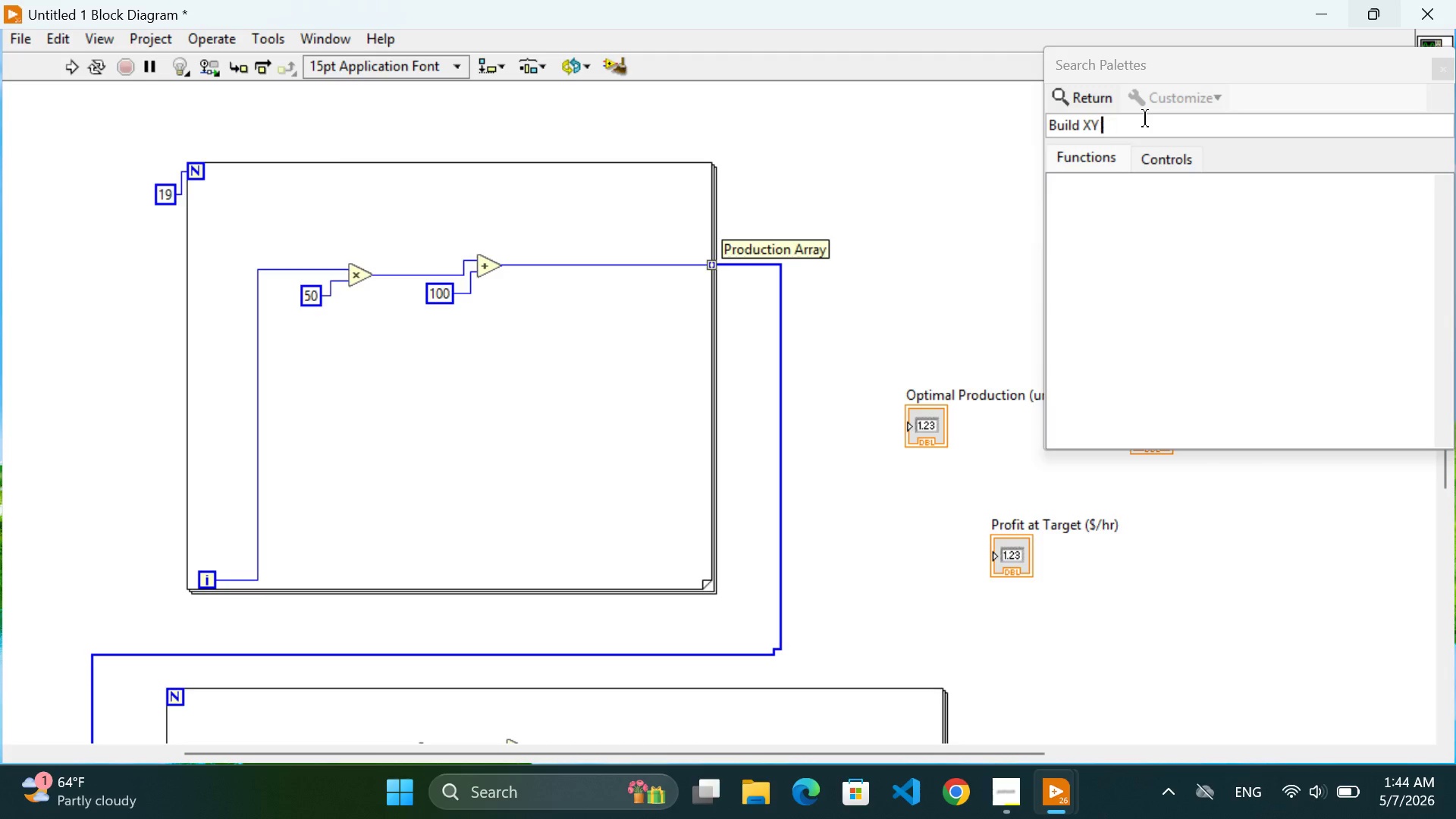 
key(Backspace)
 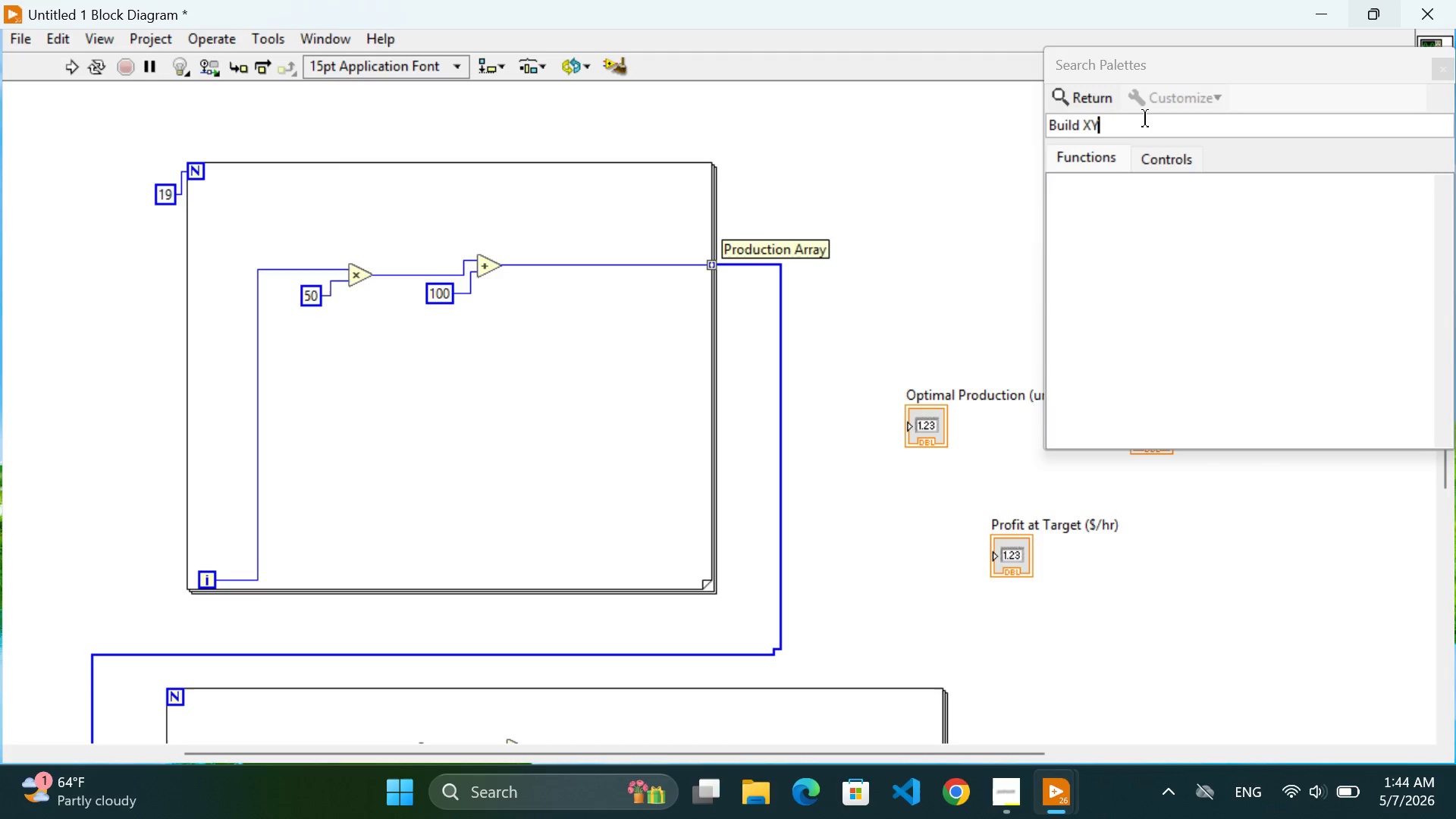 
key(Backspace)
 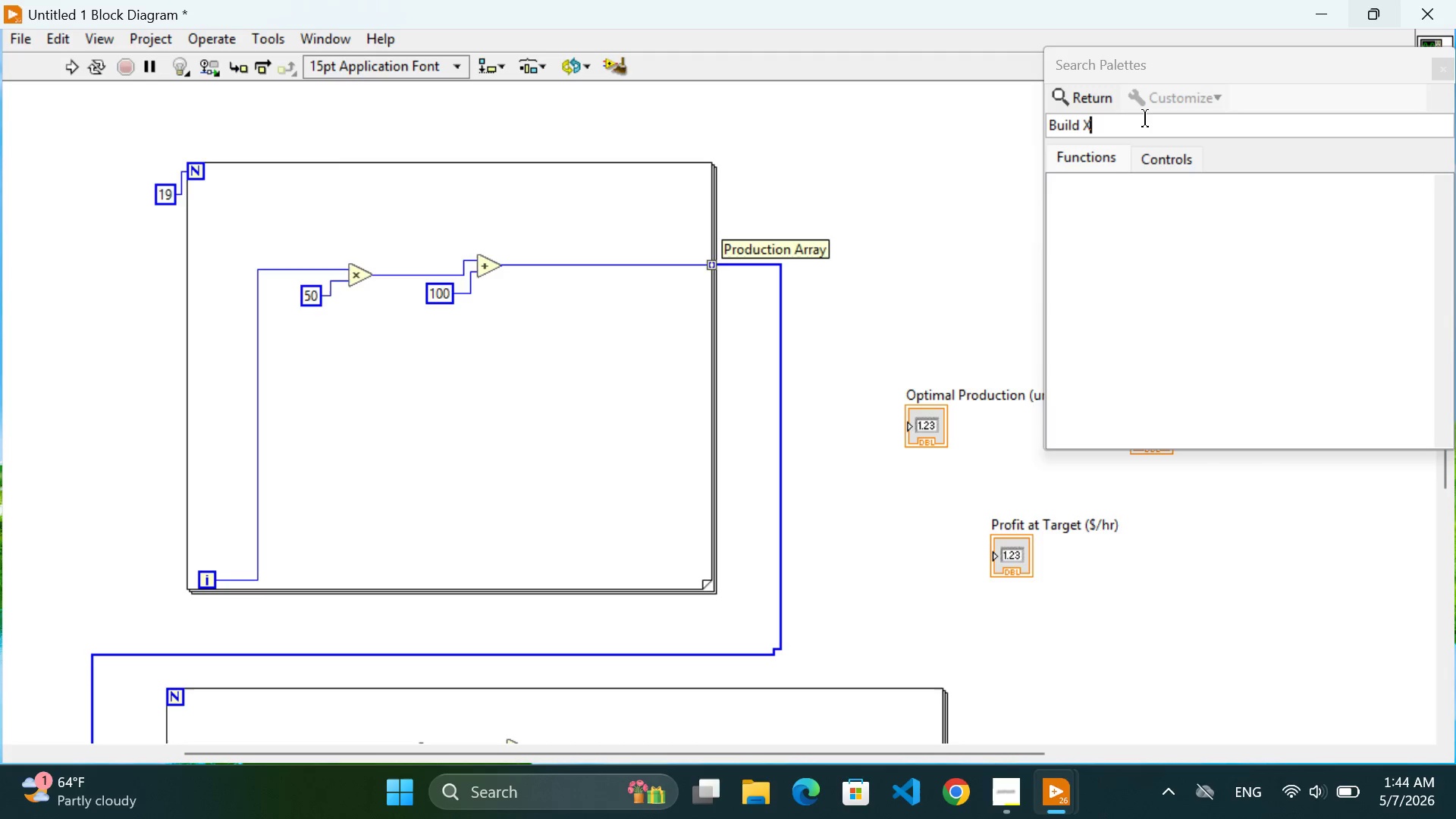 
key(Backspace)
 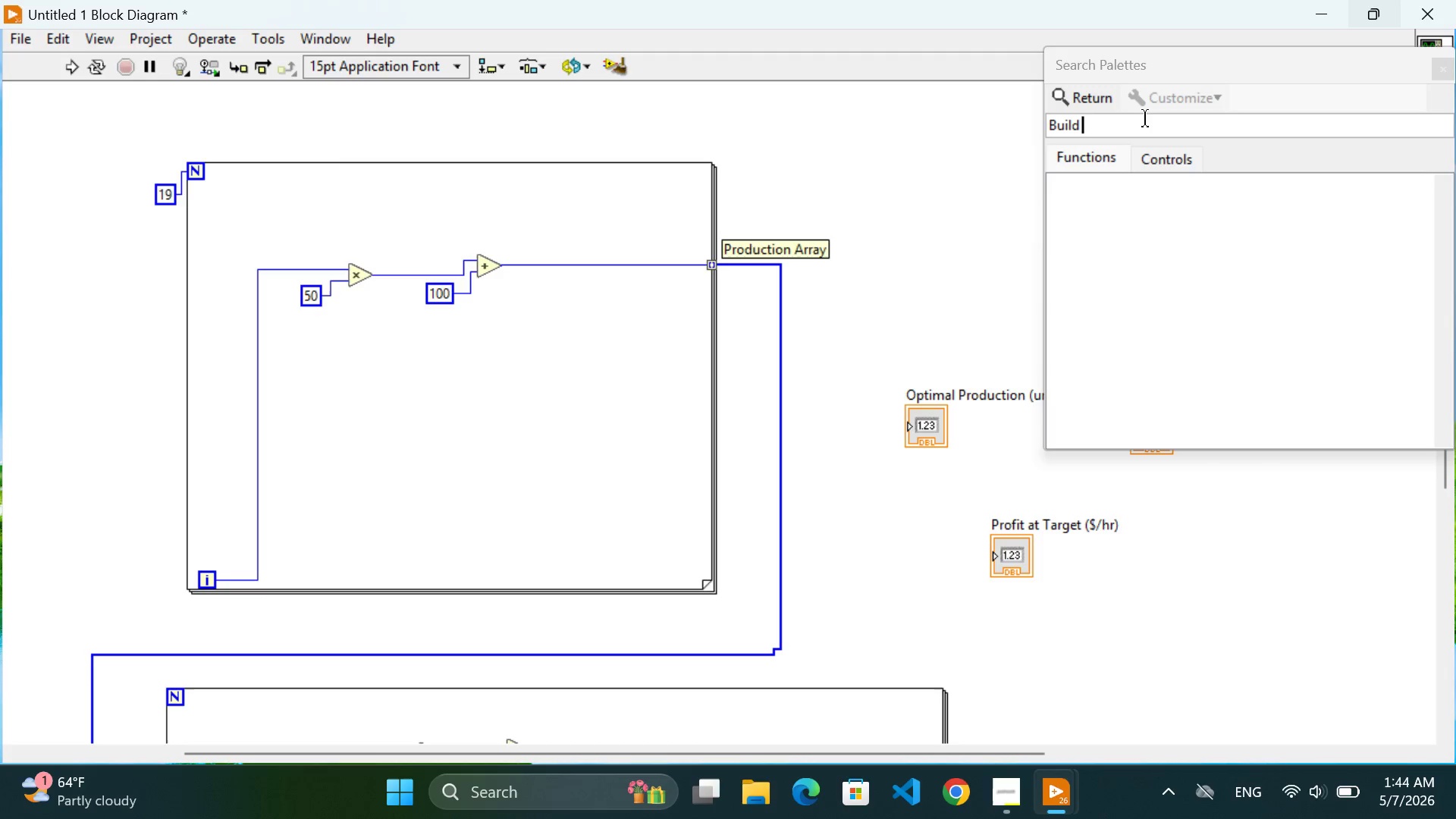 
key(Backspace)
 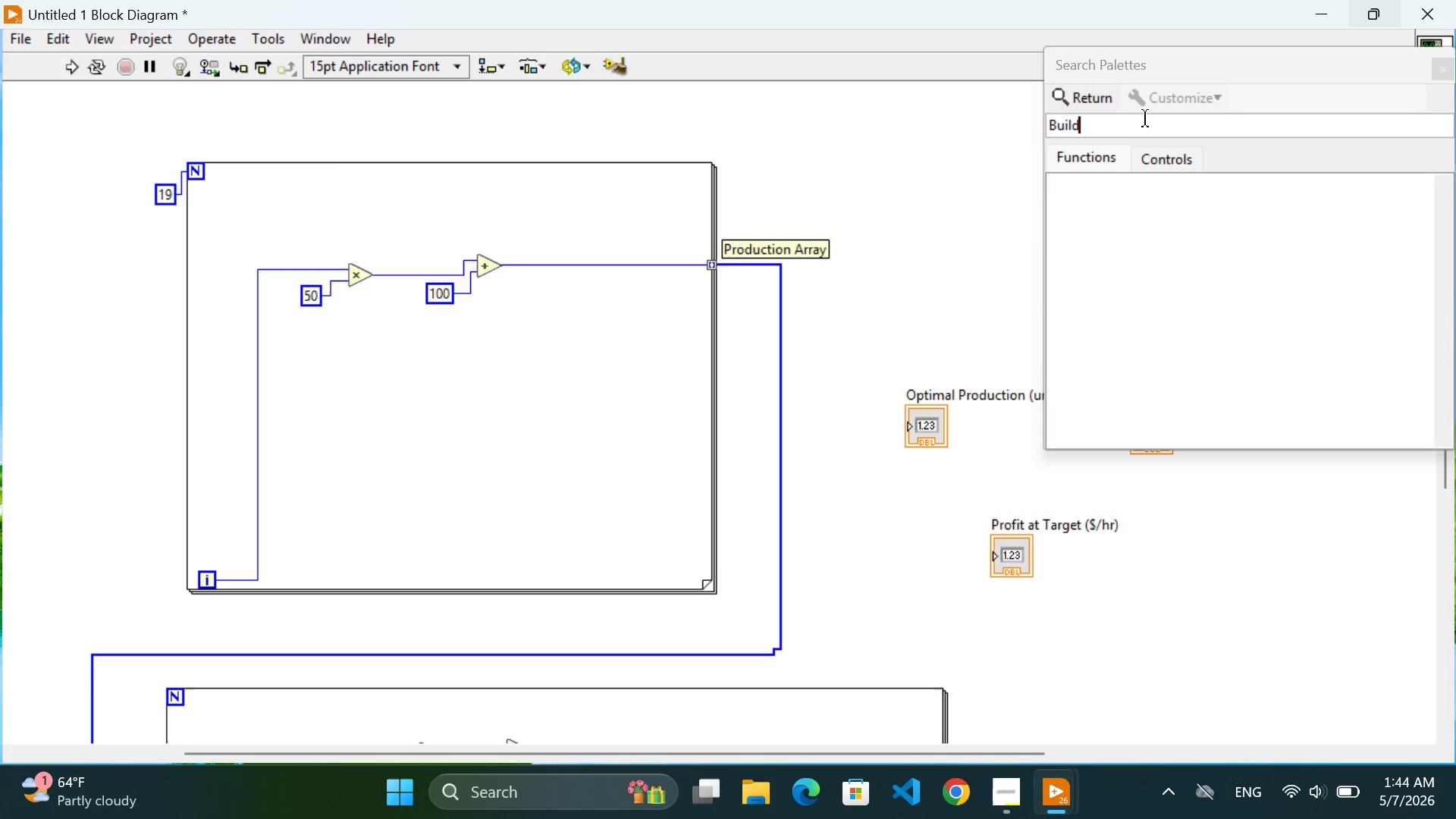 
key(Backspace)
 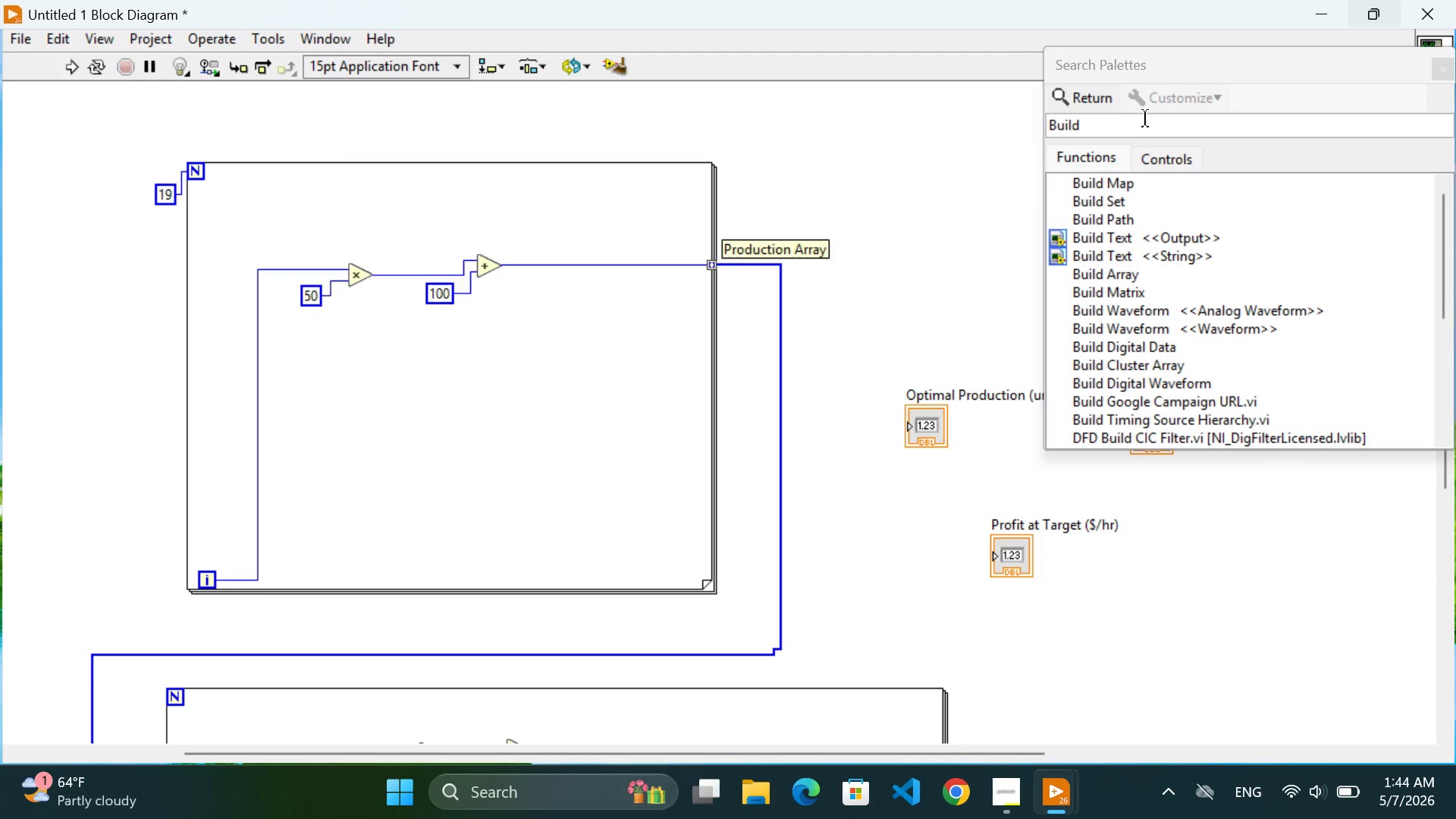 
key(Space)
 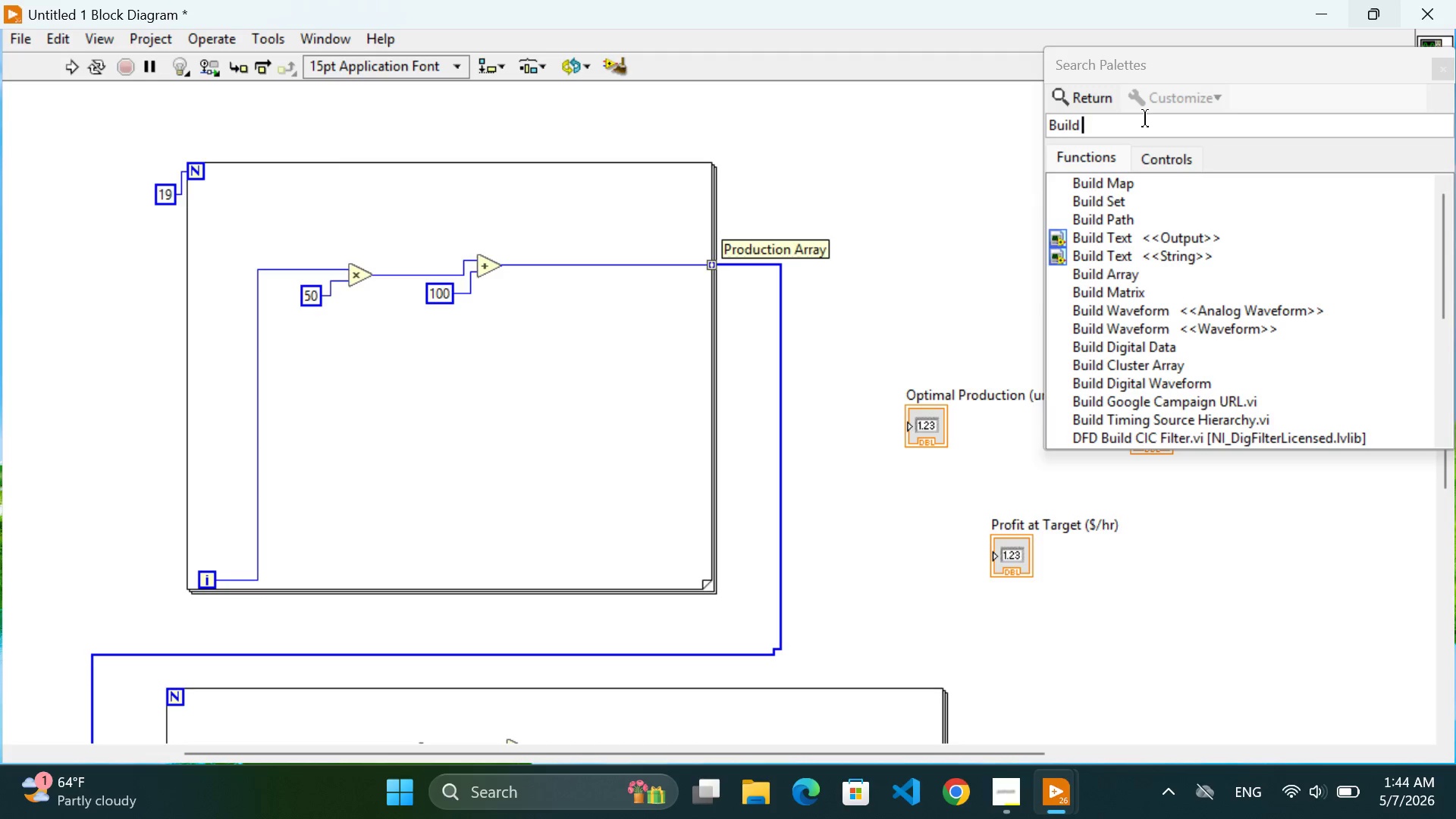 
type(gr)
key(Backspace)
key(Backspace)
type(x)
 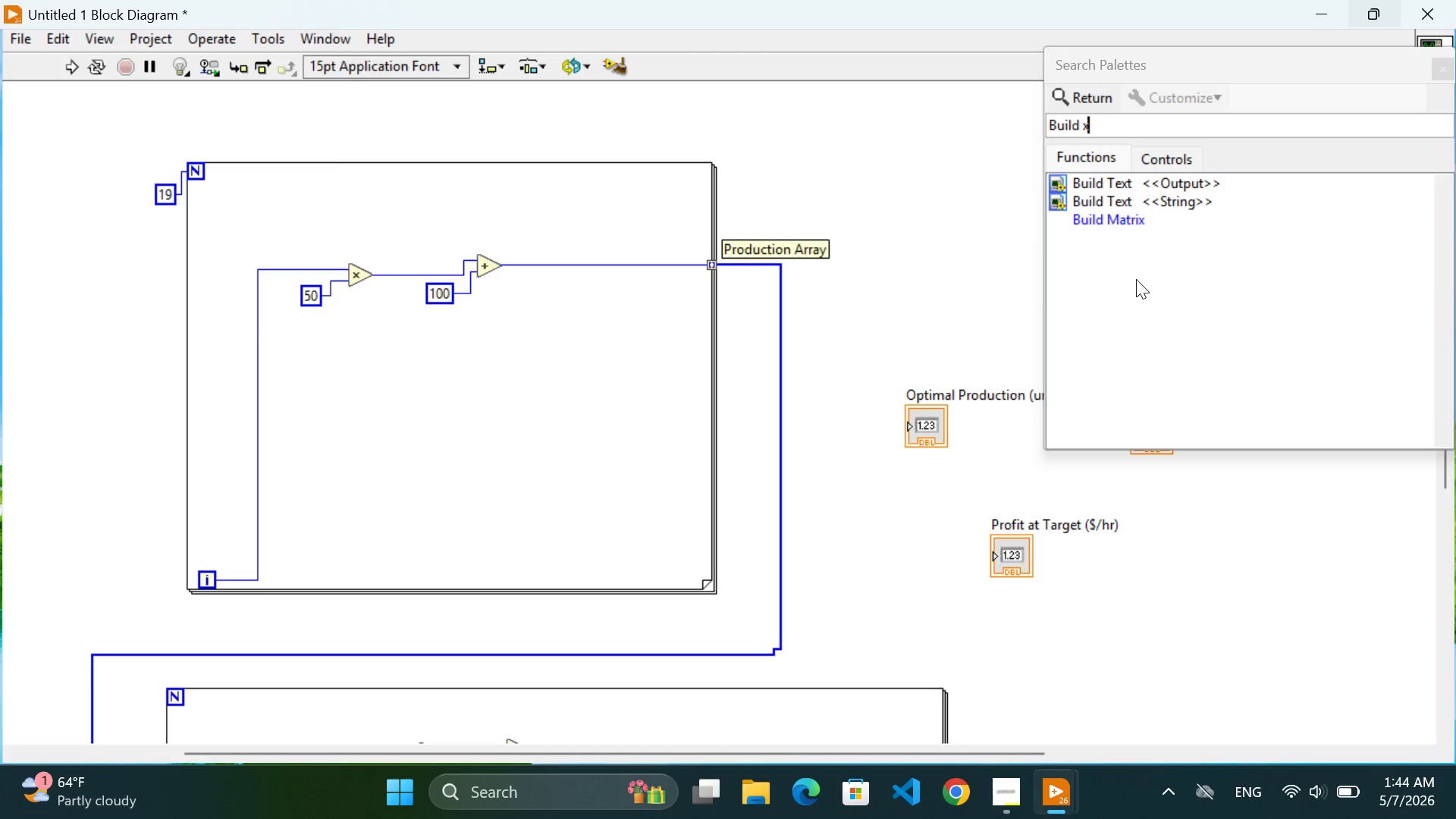 
key(Y)
 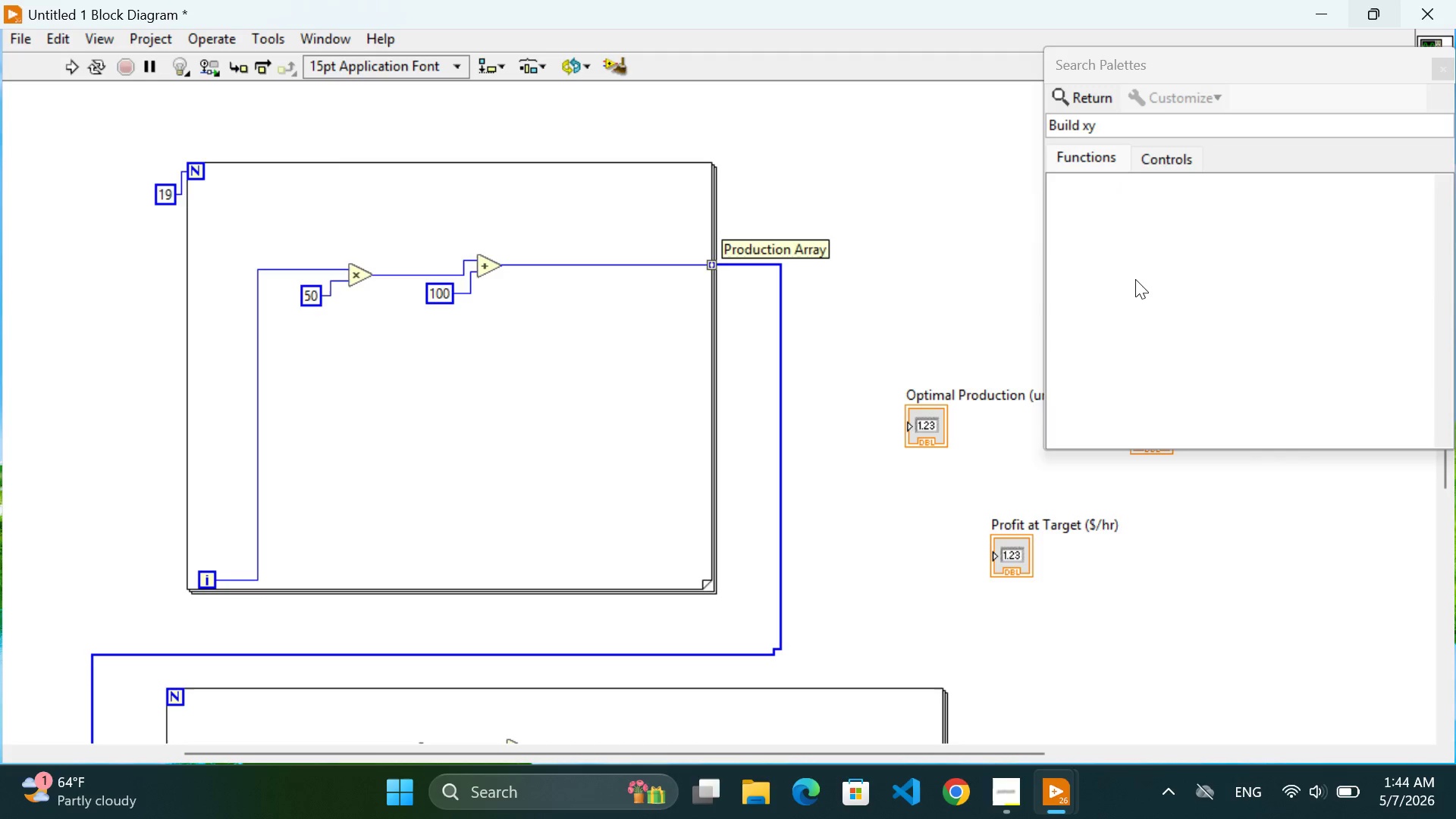 
key(Backspace)
 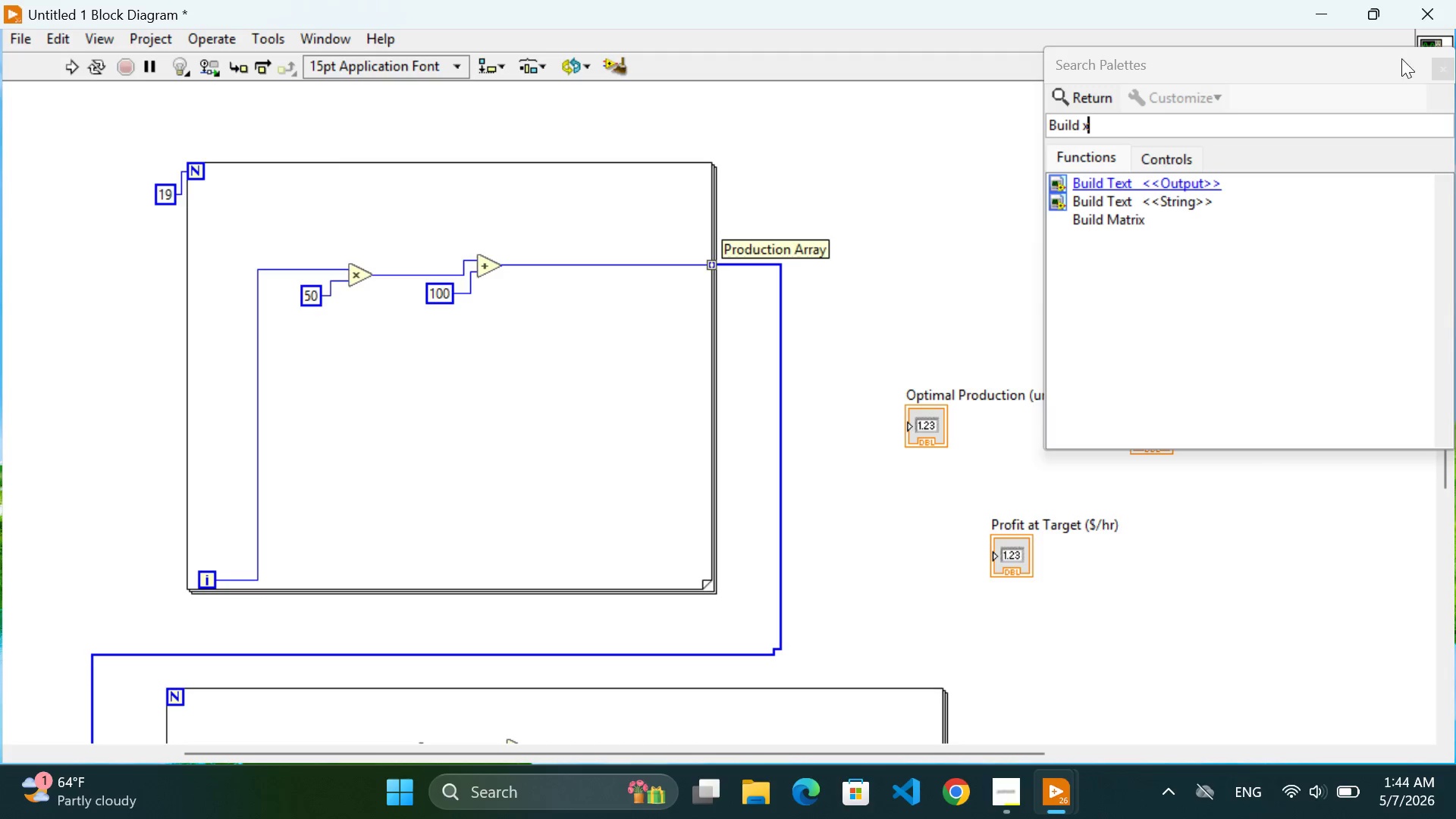 
left_click([1448, 70])
 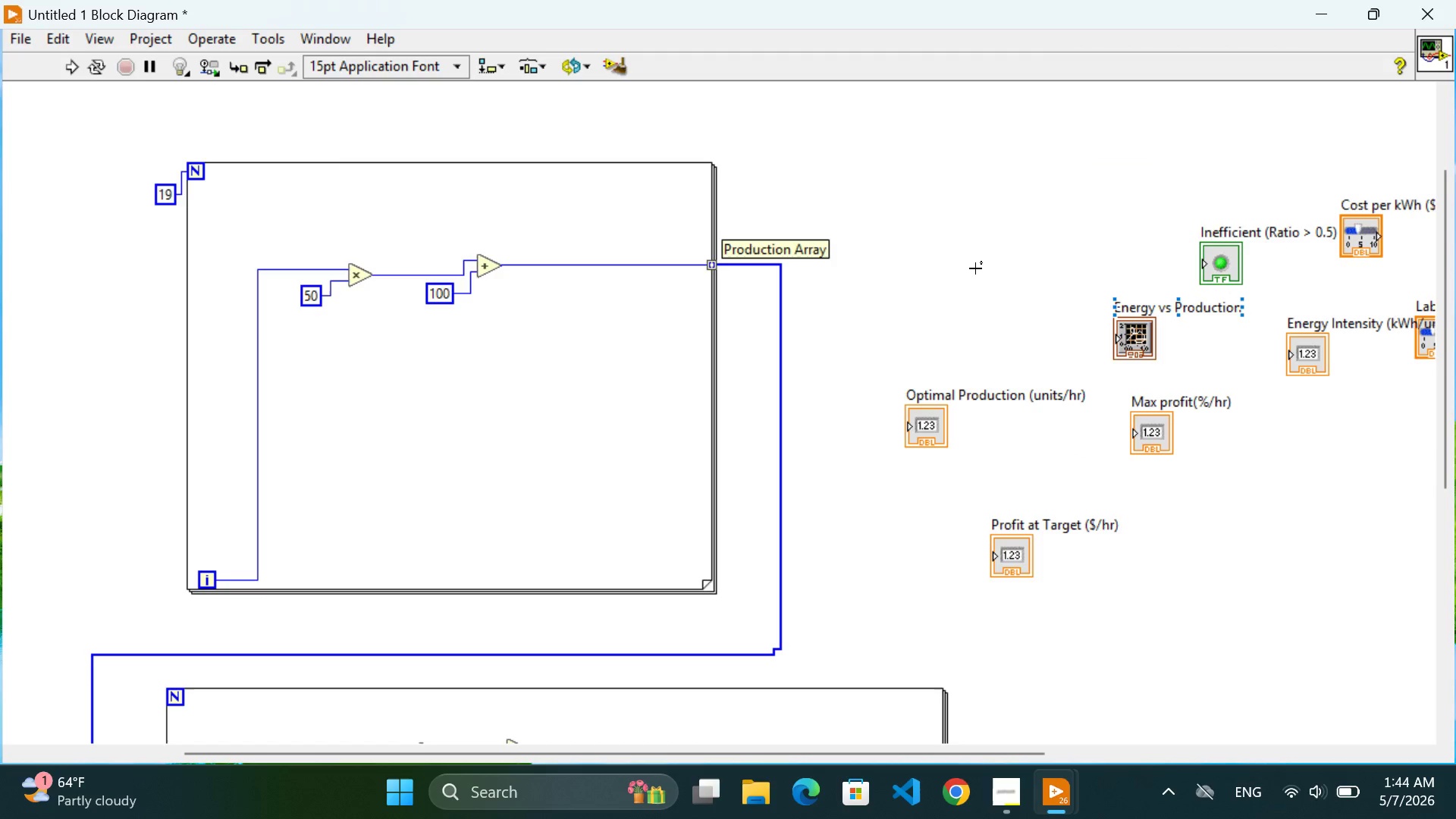 
left_click([975, 268])
 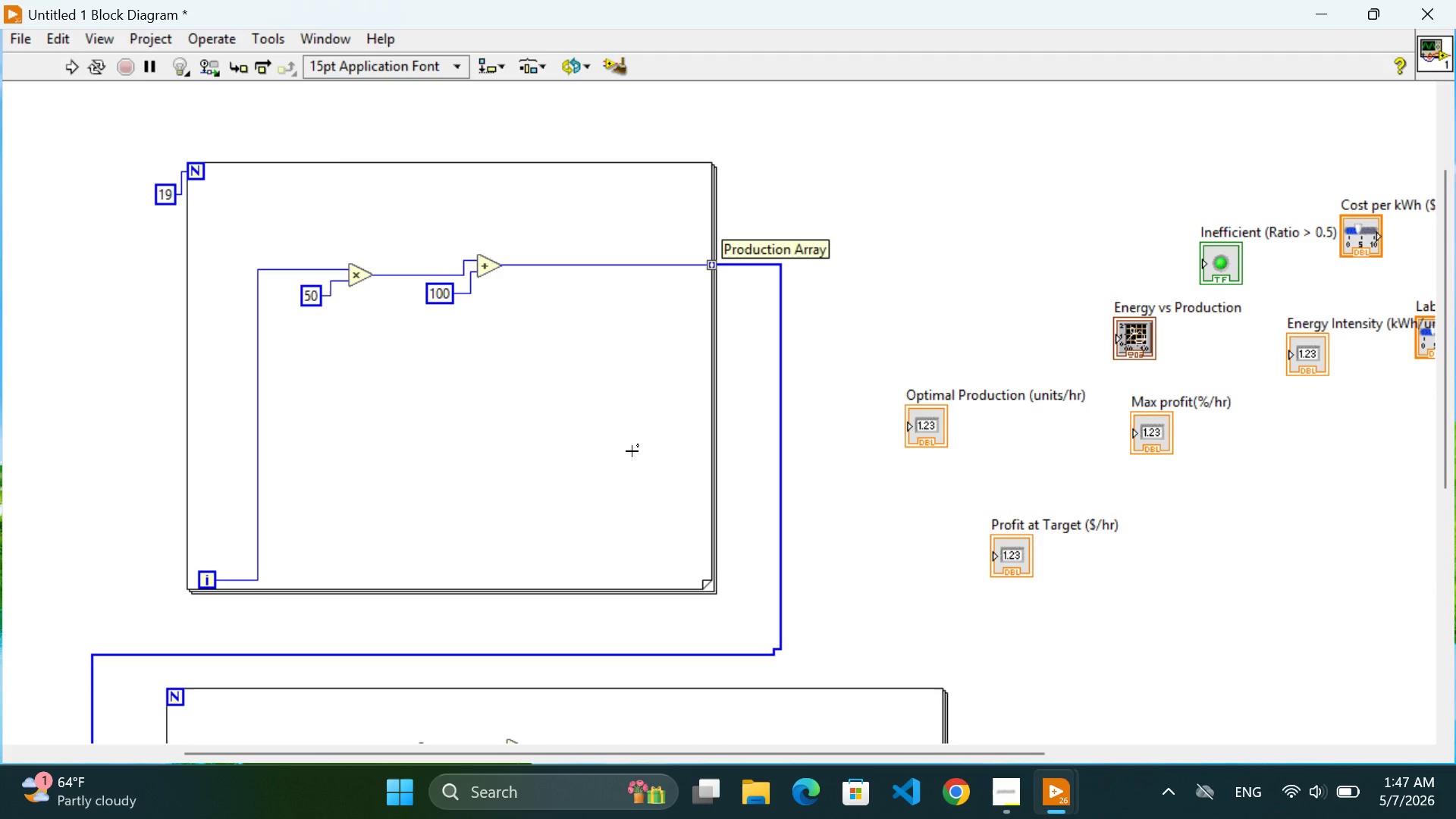 
wait(169.08)
 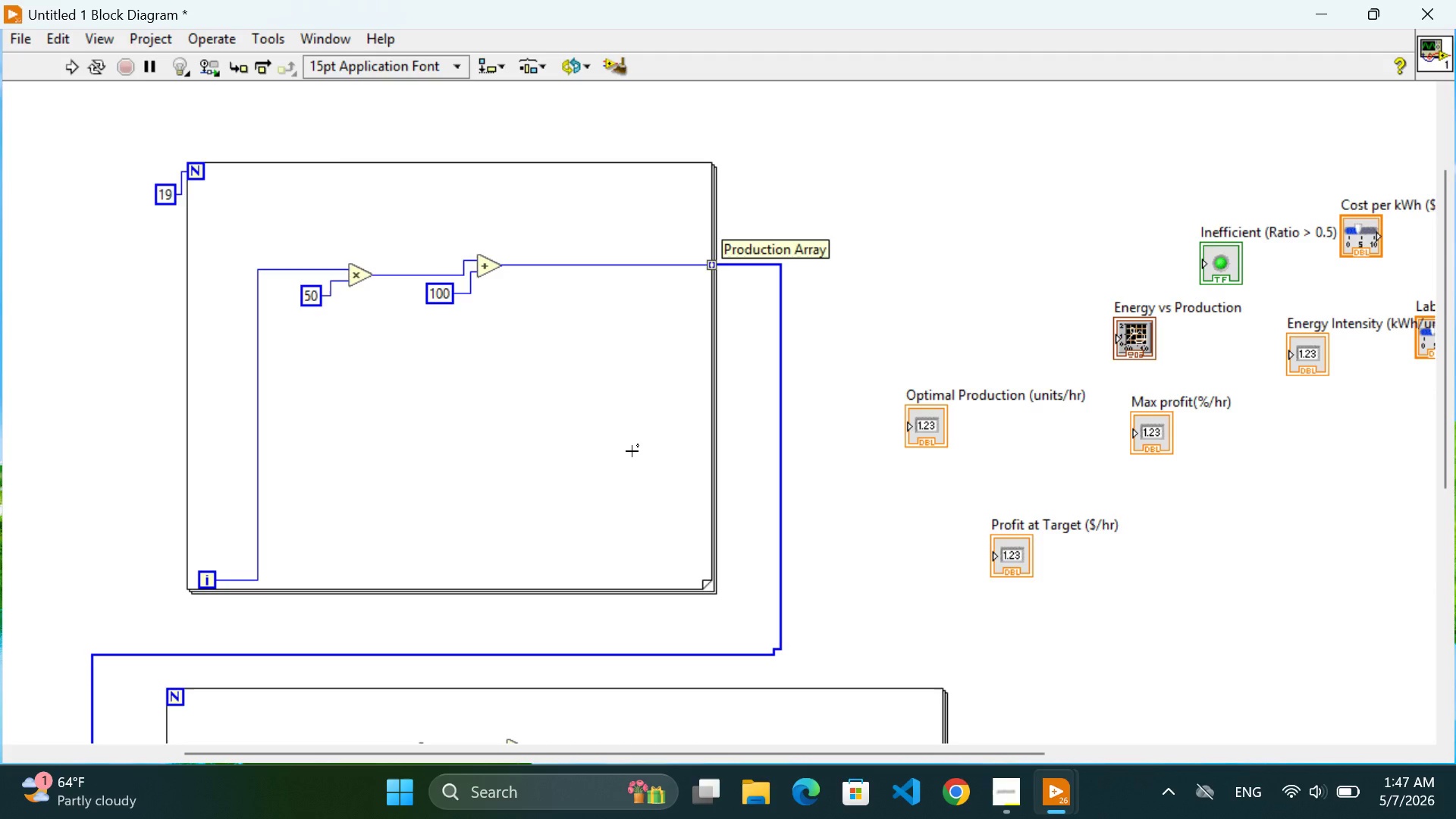 
right_click([1052, 97])
 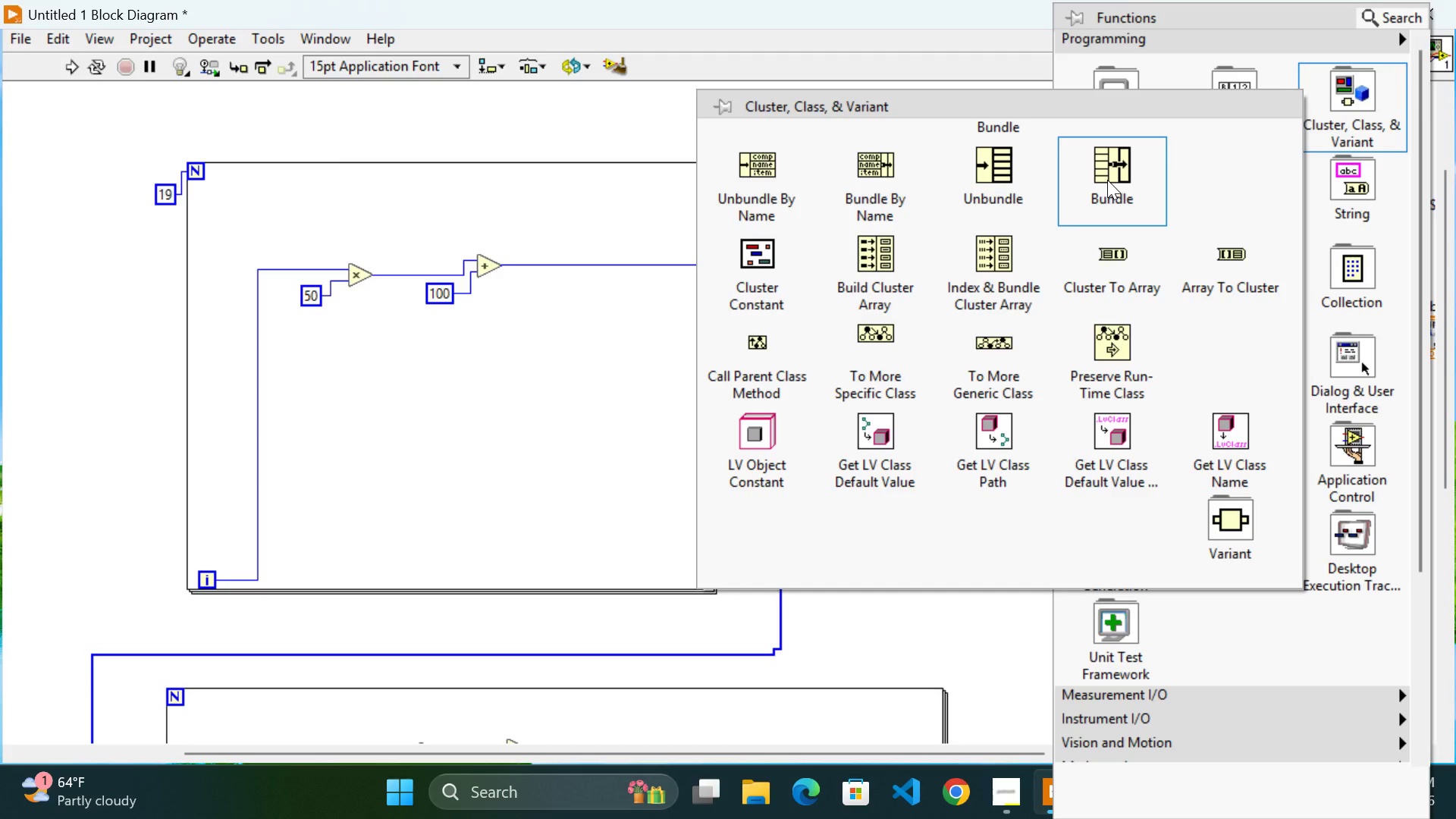 
wait(28.58)
 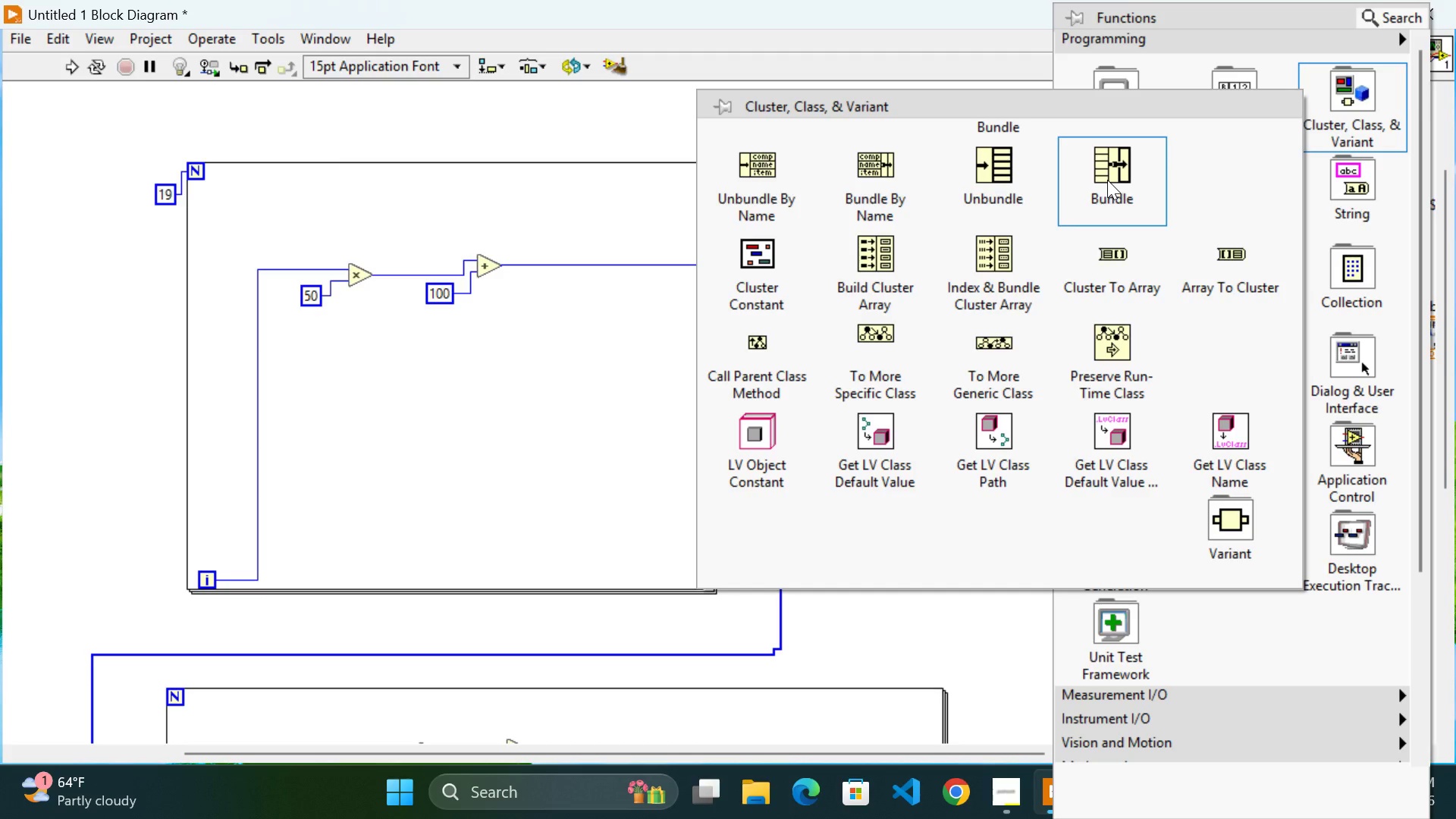 
left_click([1107, 180])
 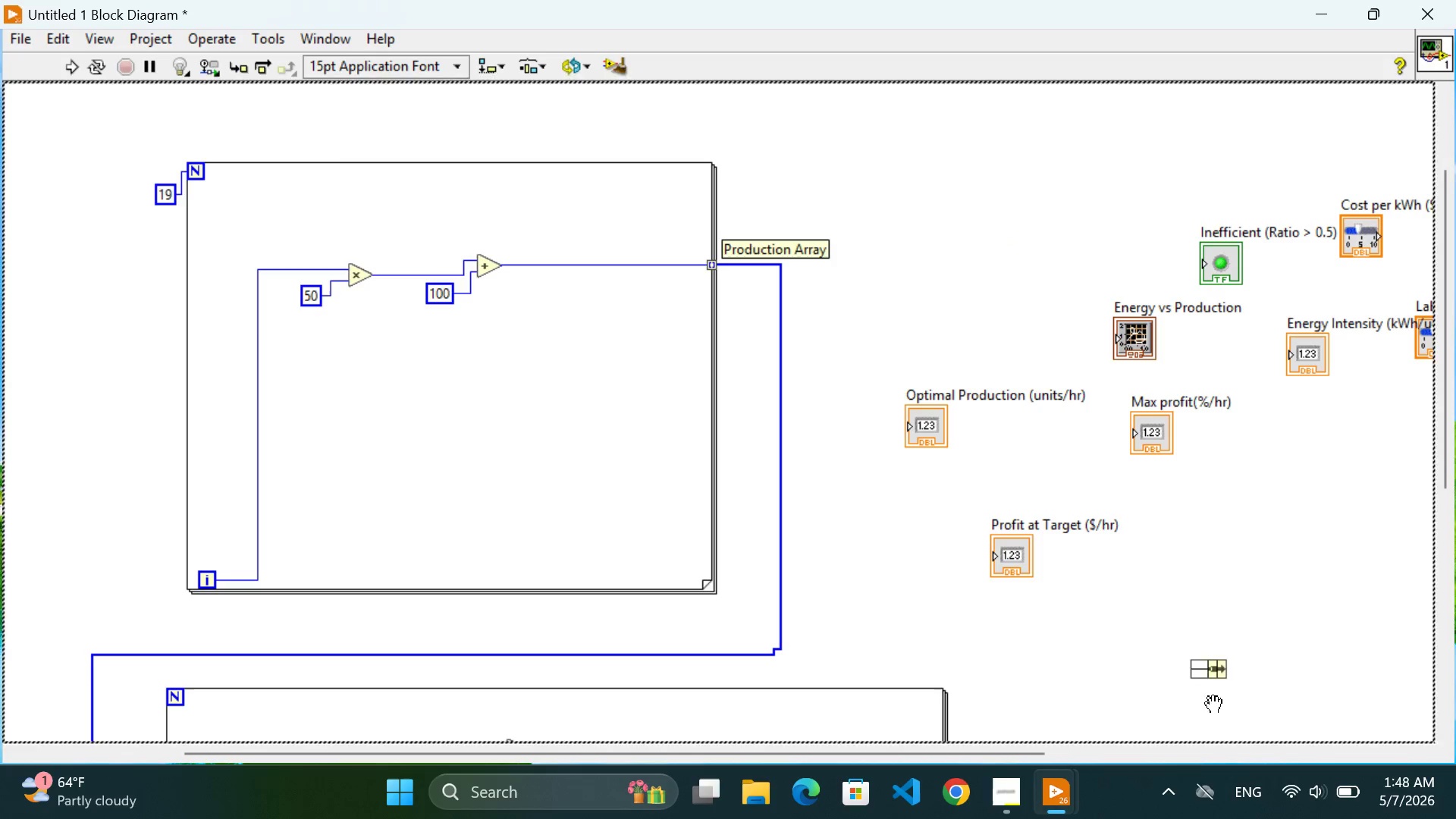 
left_click([1175, 656])
 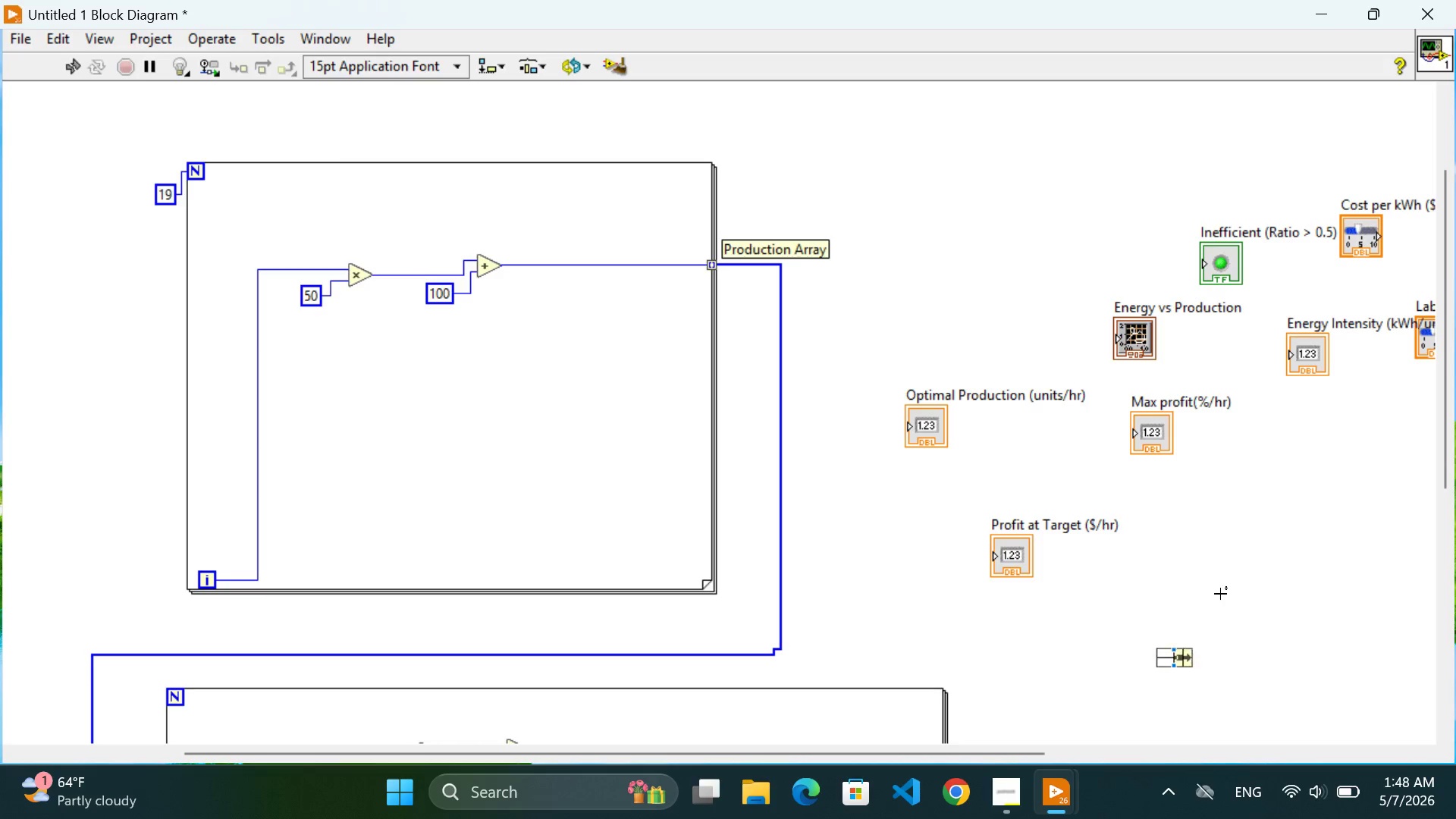 
scroll: coordinate [1220, 594], scroll_direction: down, amount: 3.0
 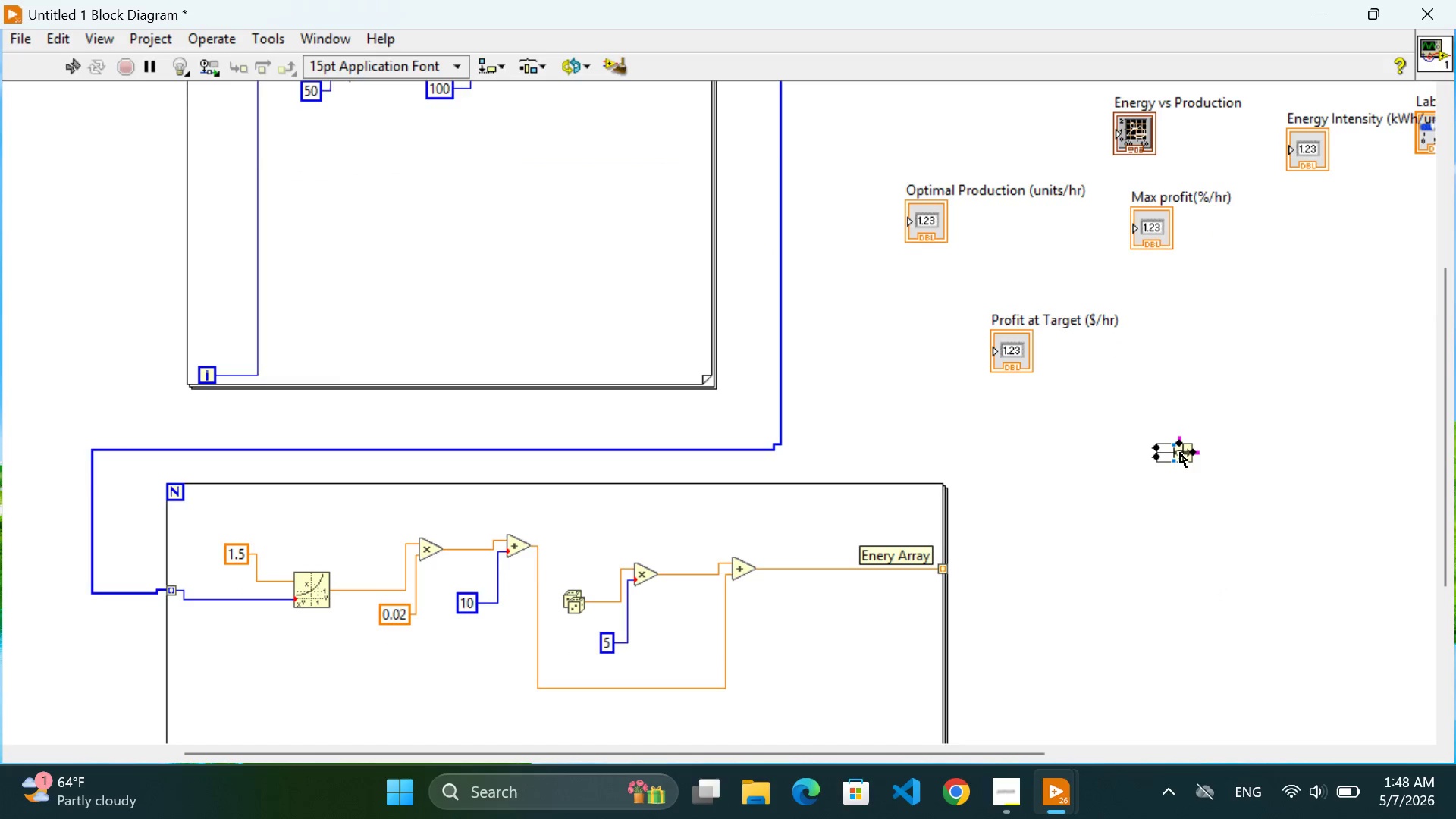 
left_click_drag(start_coordinate=[1180, 456], to_coordinate=[1179, 534])
 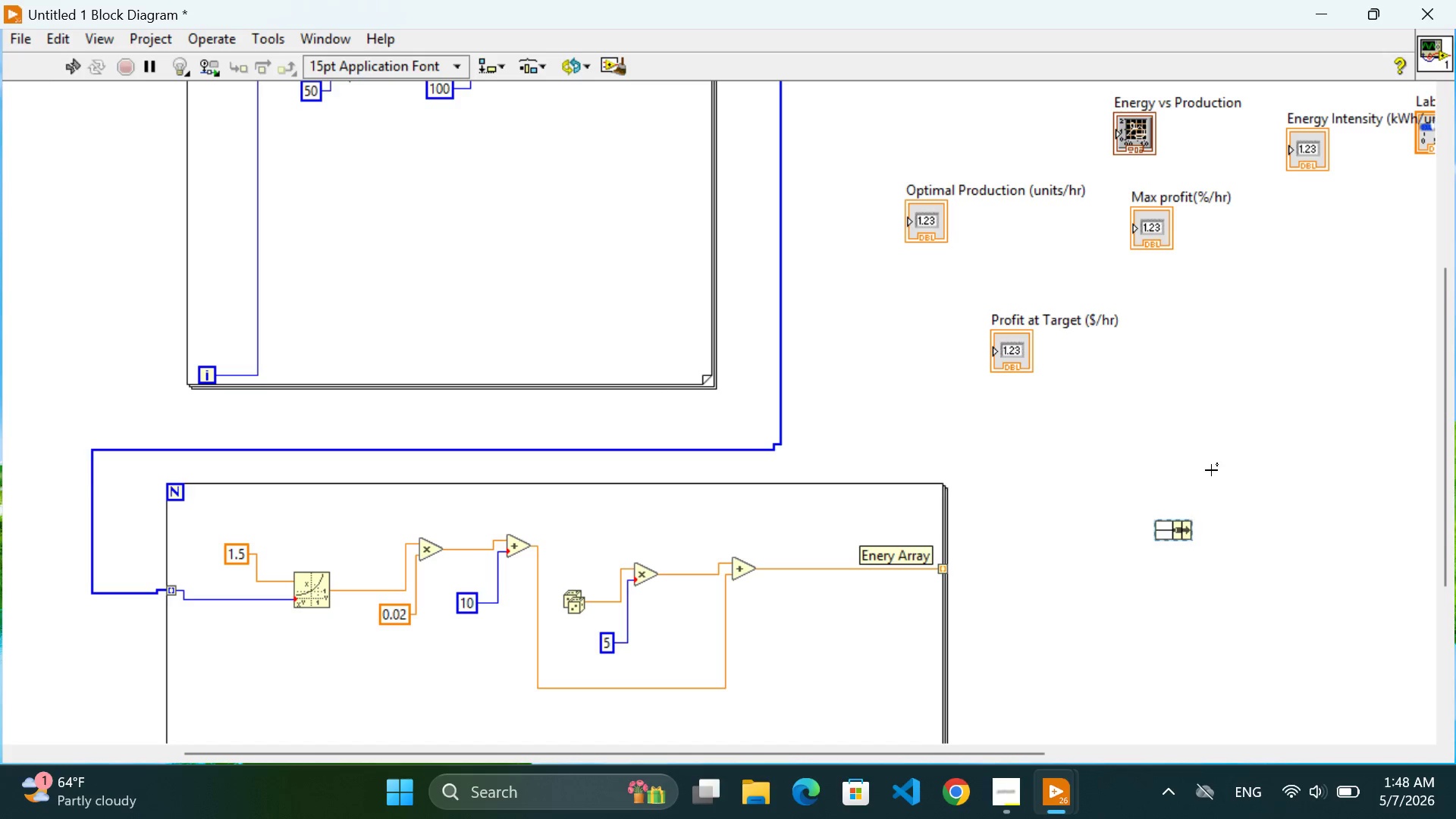 
wait(17.59)
 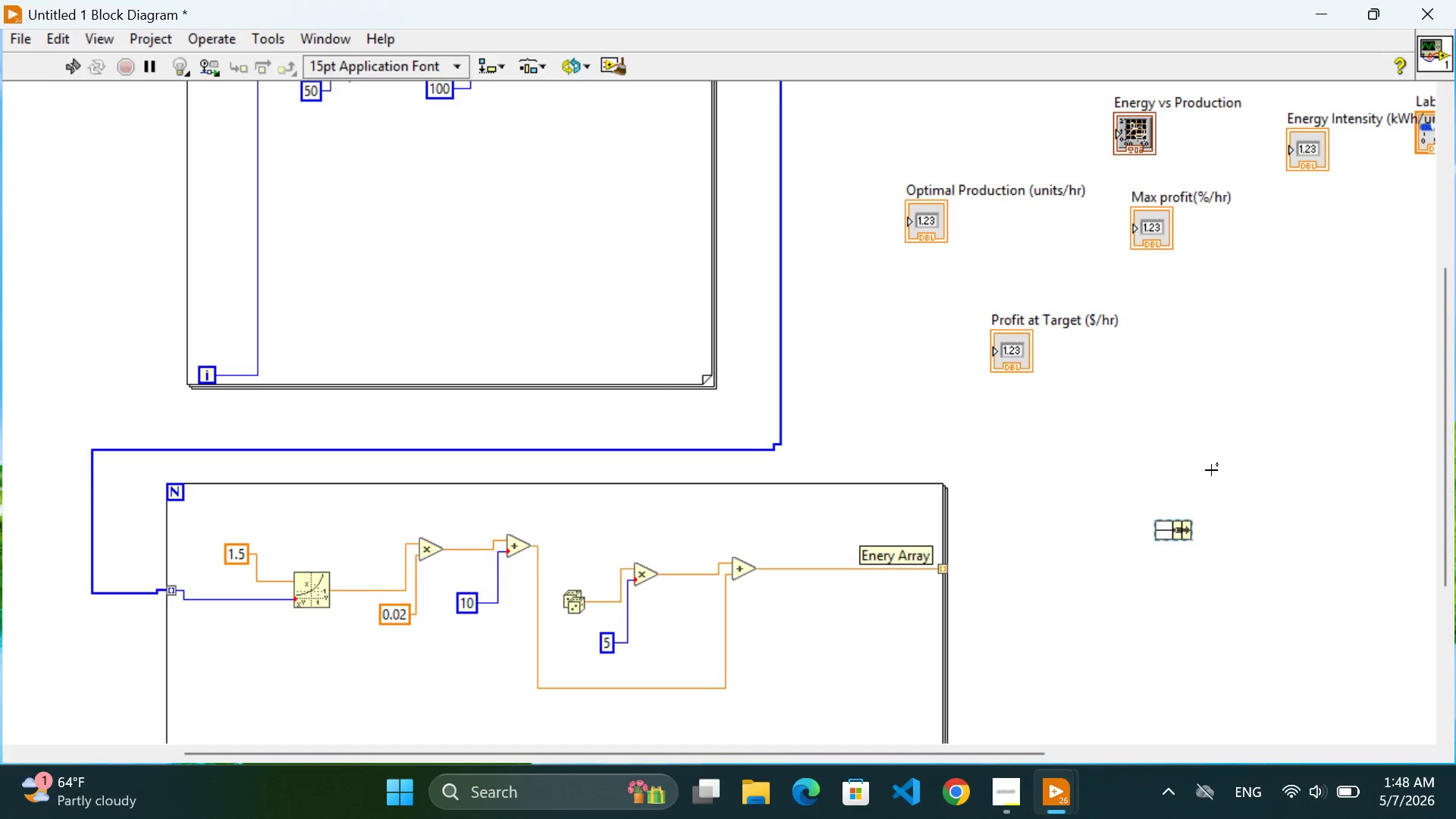 
scroll: coordinate [1211, 470], scroll_direction: up, amount: 5.0
 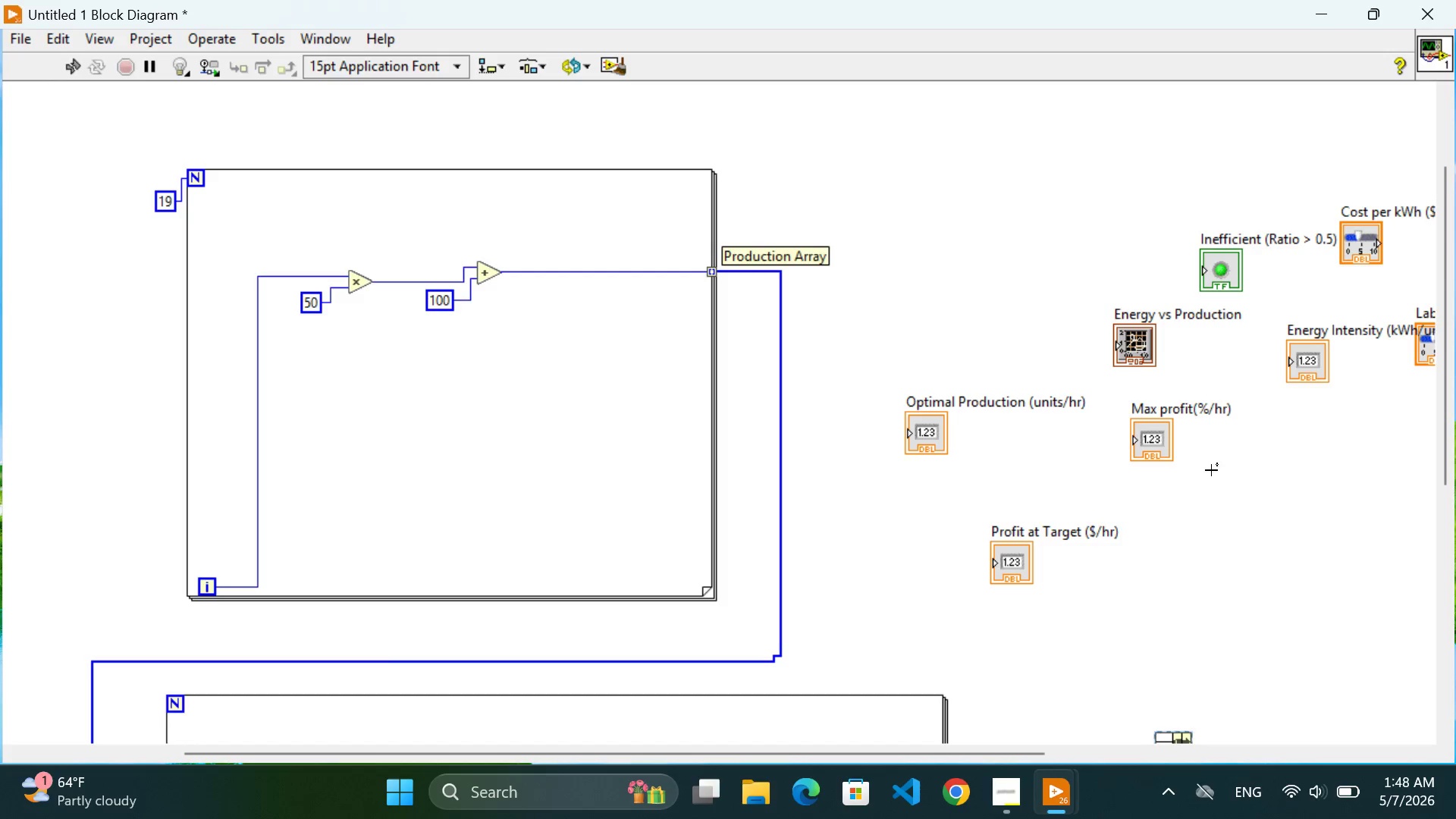 
wait(9.69)
 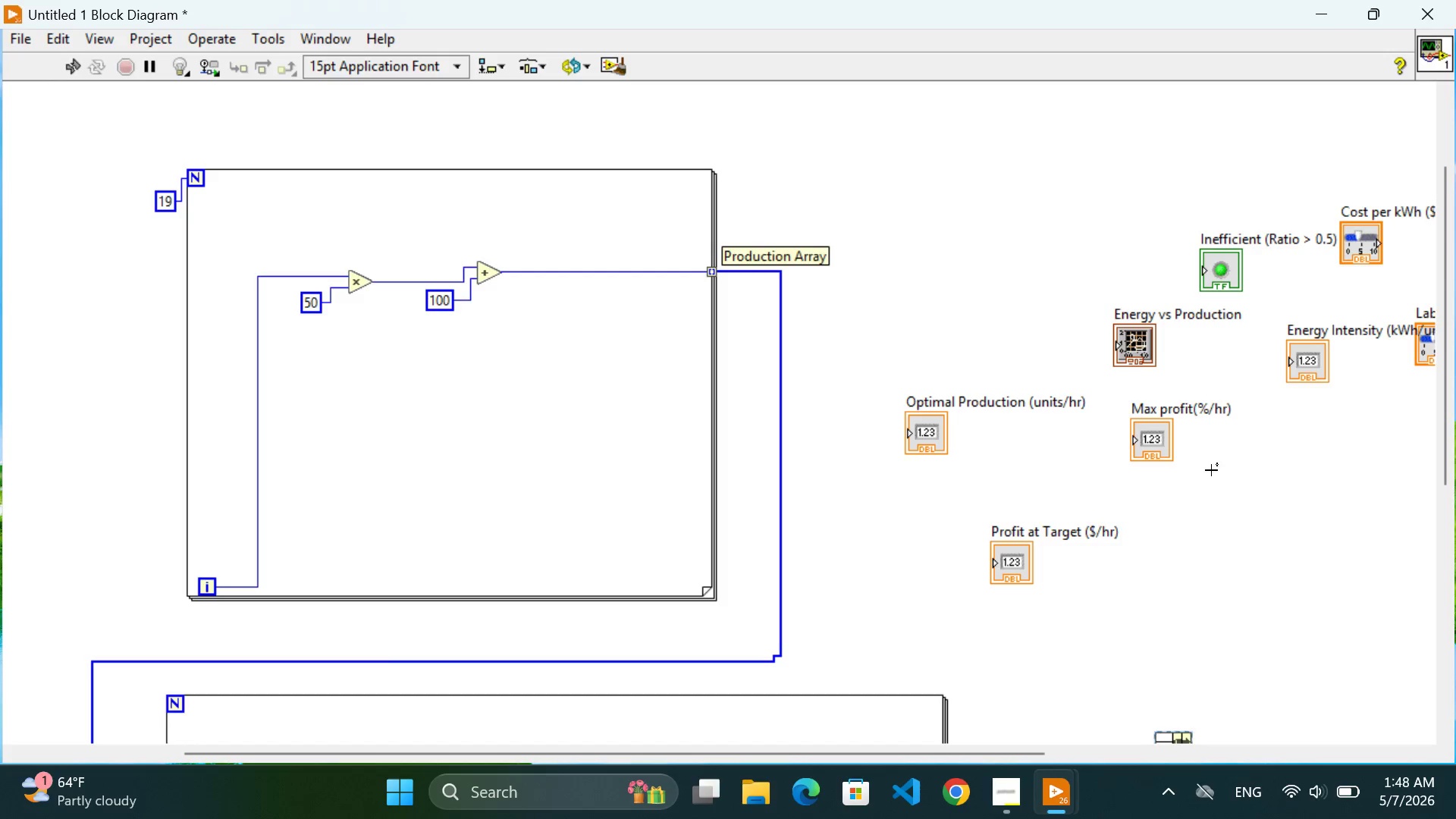 
scroll: coordinate [1267, 469], scroll_direction: down, amount: 4.0
 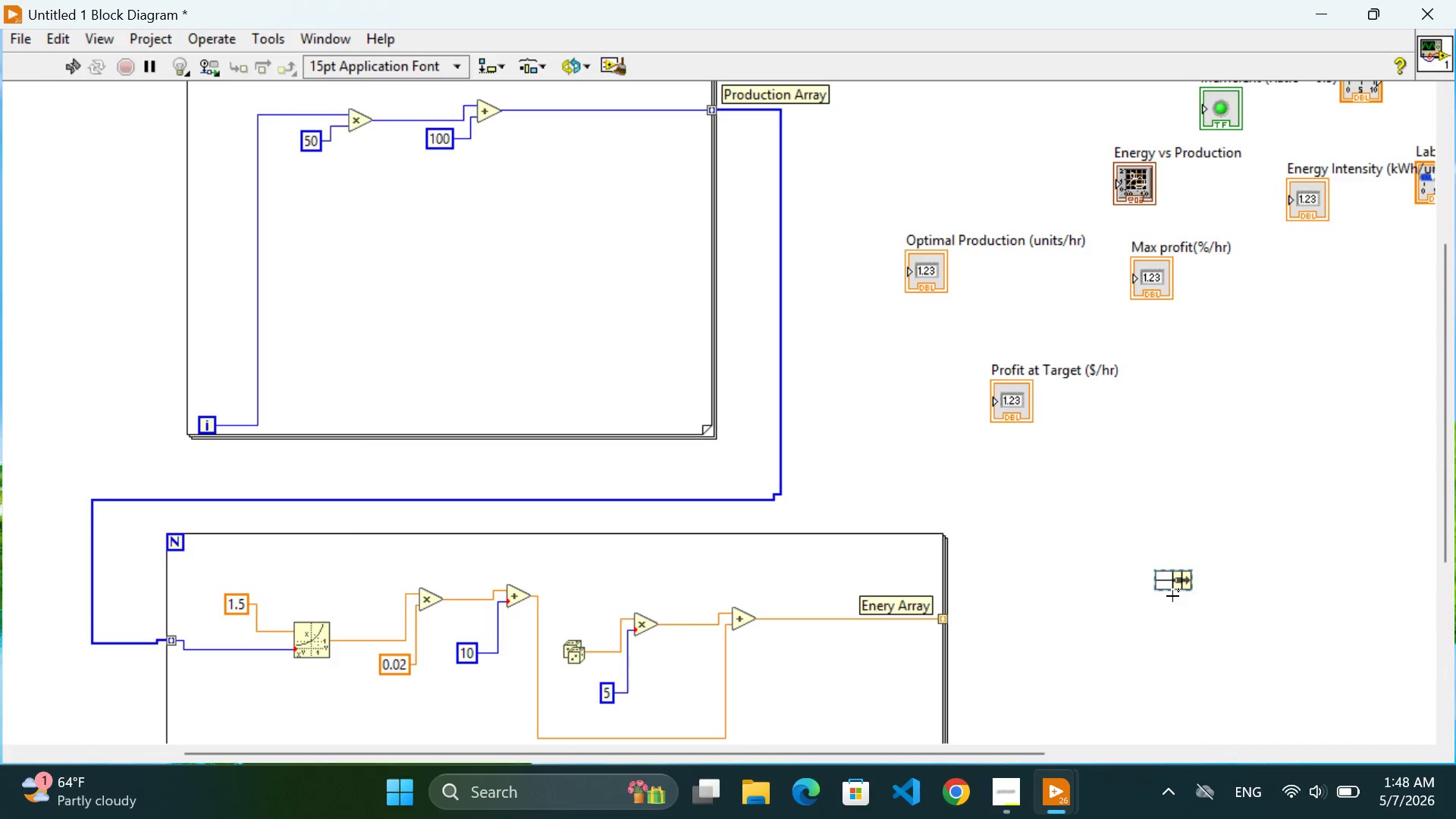 
left_click([1234, 588])
 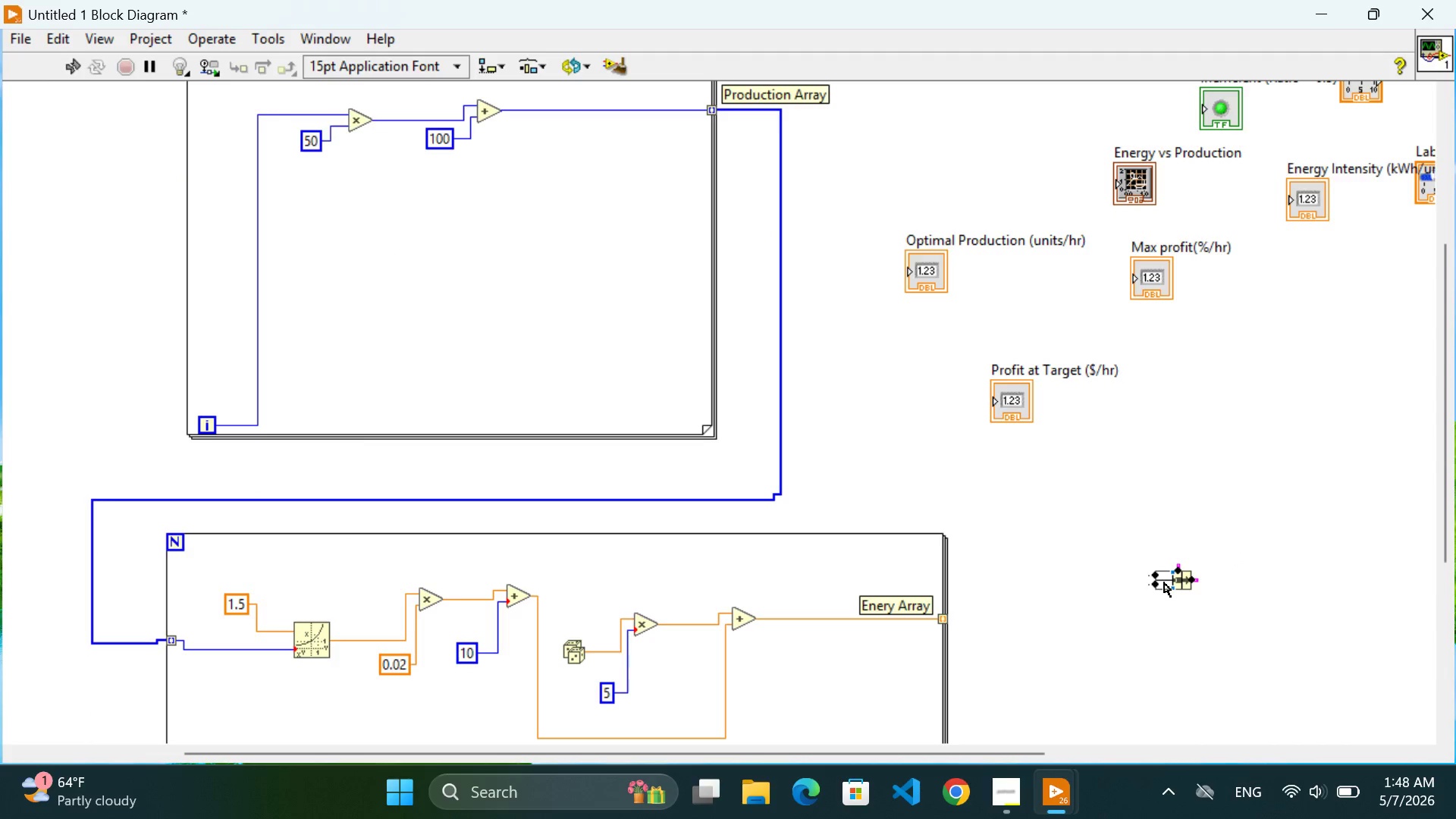 
left_click_drag(start_coordinate=[1164, 582], to_coordinate=[968, 115])
 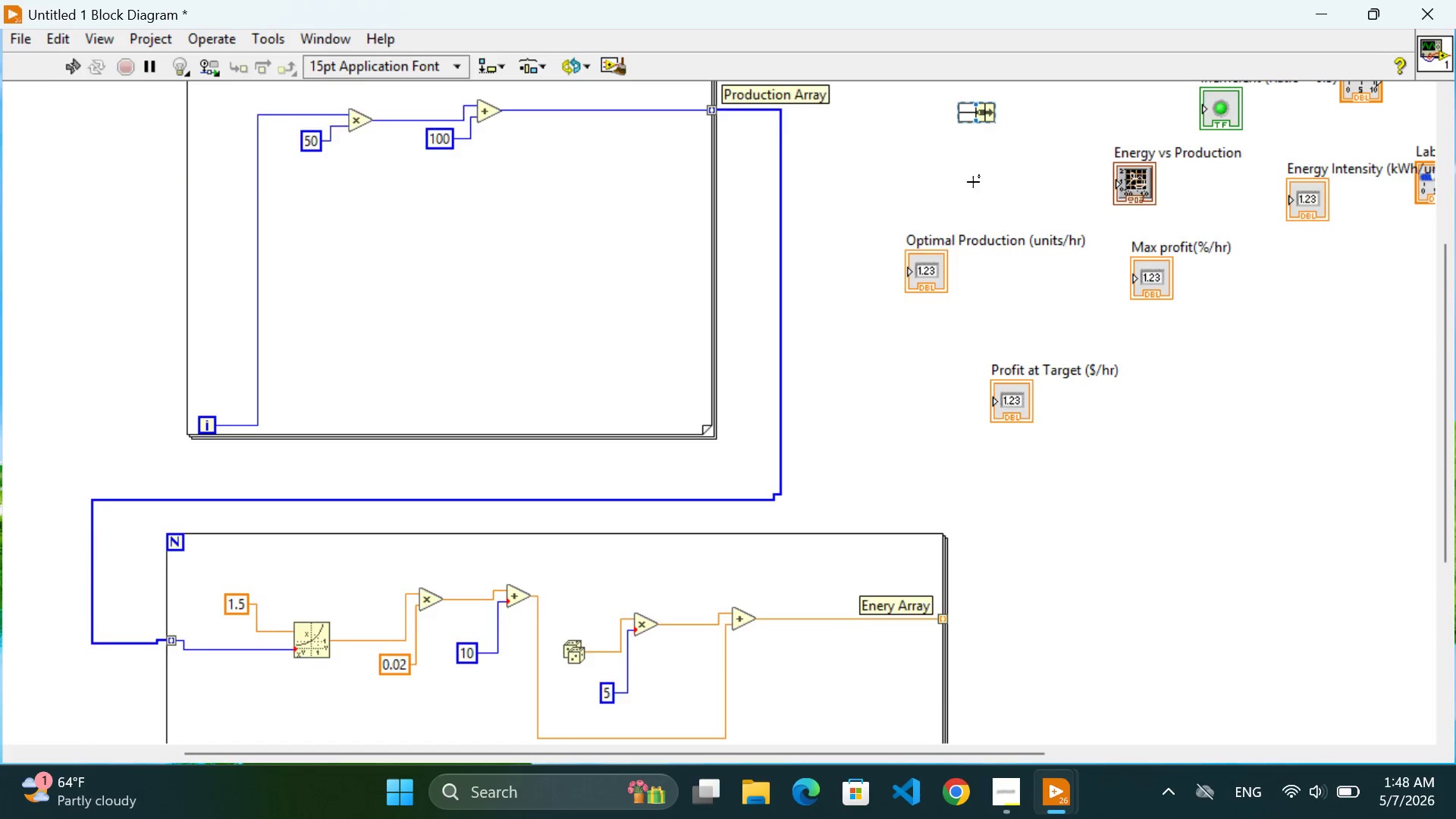 
left_click([1027, 233])
 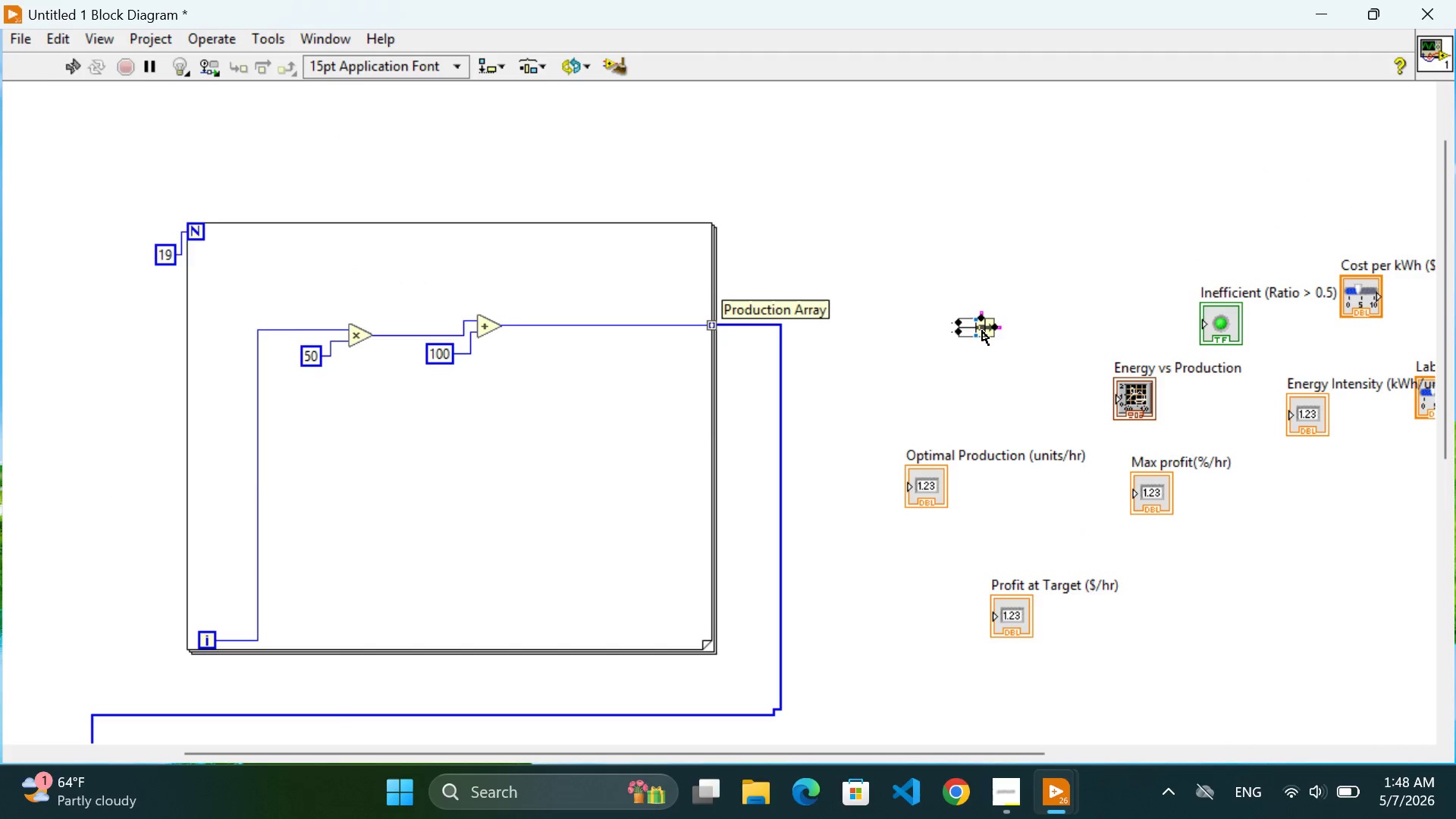 
scroll: coordinate [1012, 305], scroll_direction: up, amount: 6.0
 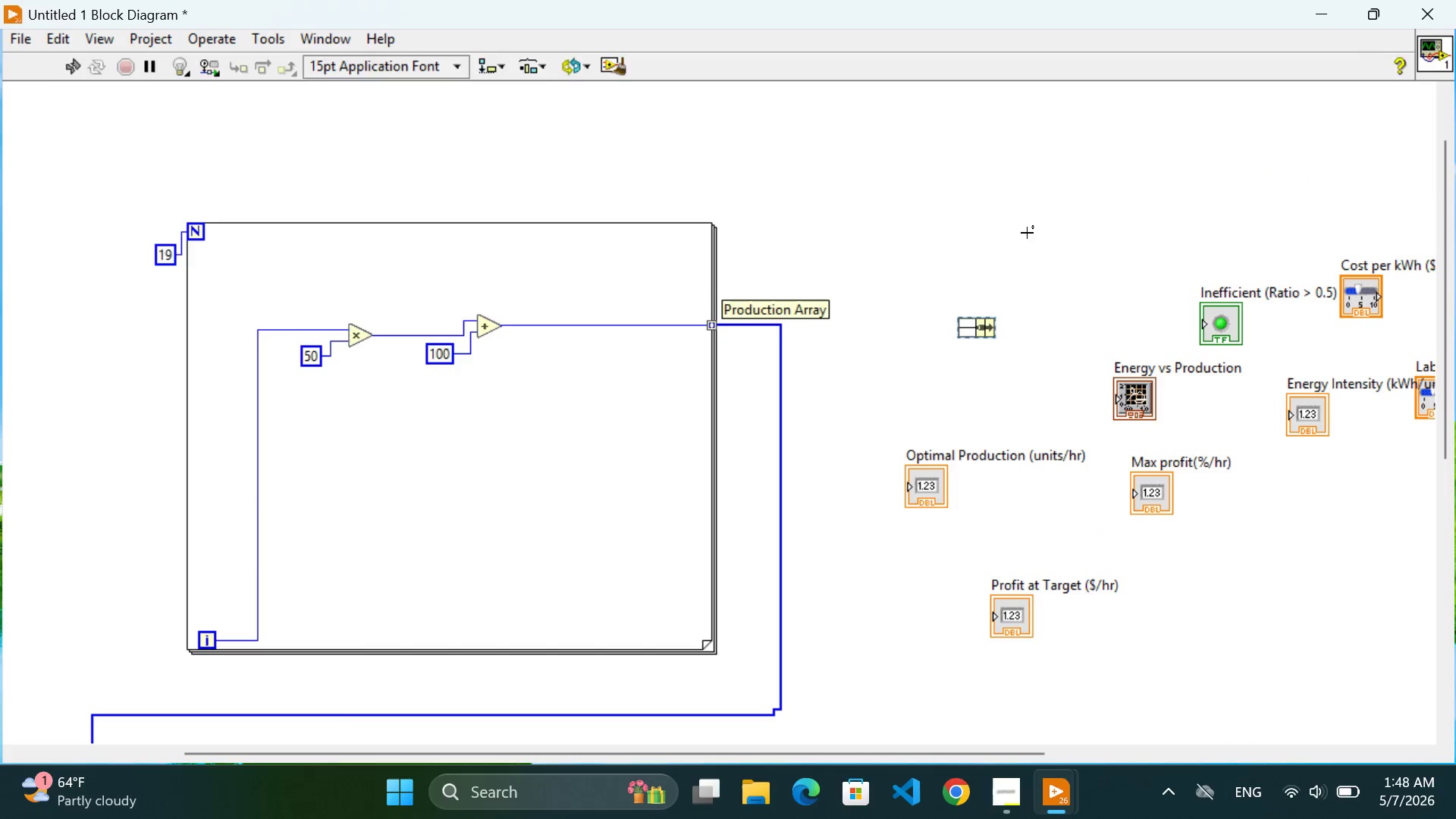 
left_click_drag(start_coordinate=[982, 331], to_coordinate=[979, 272])
 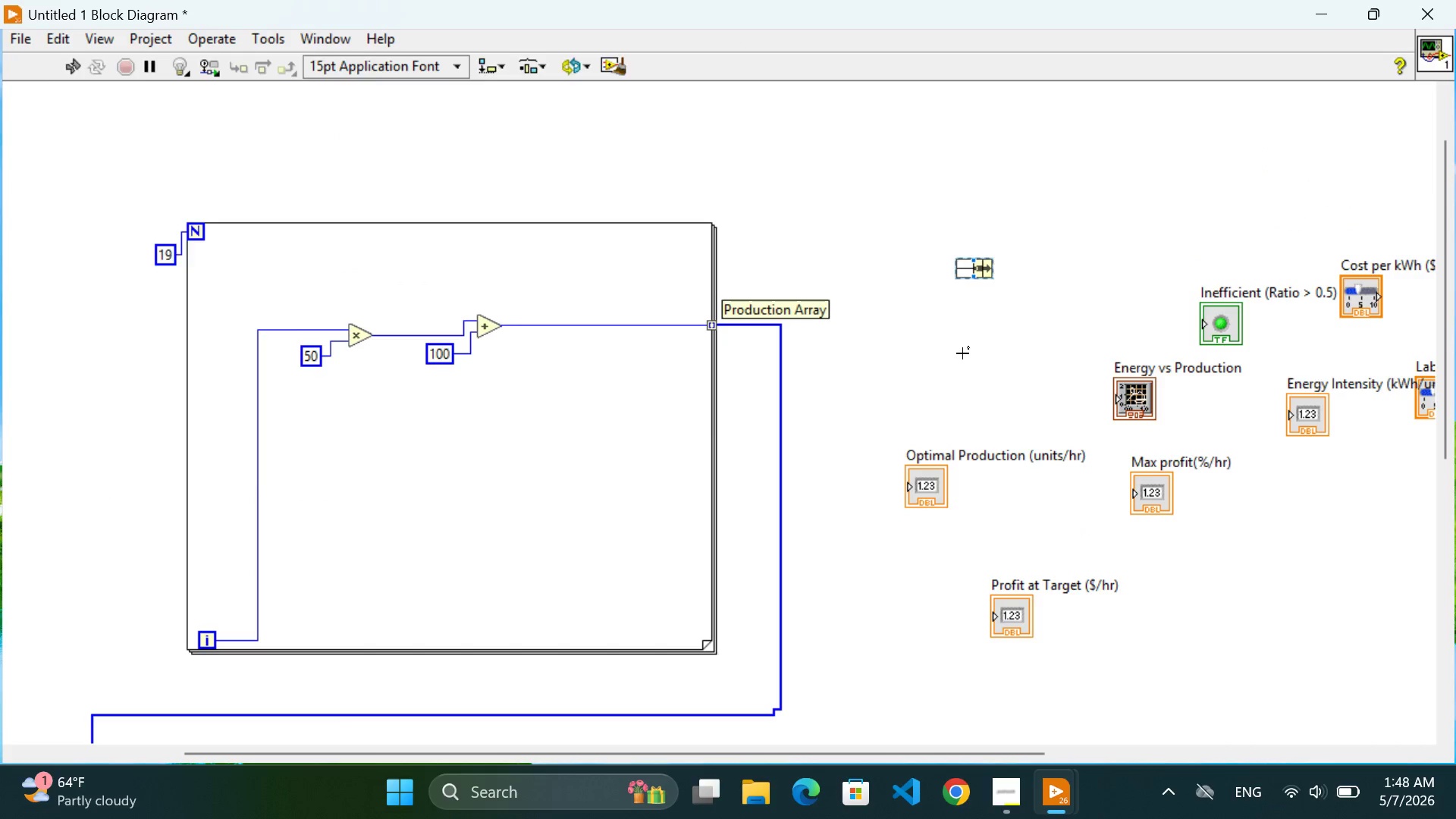 
left_click([962, 353])
 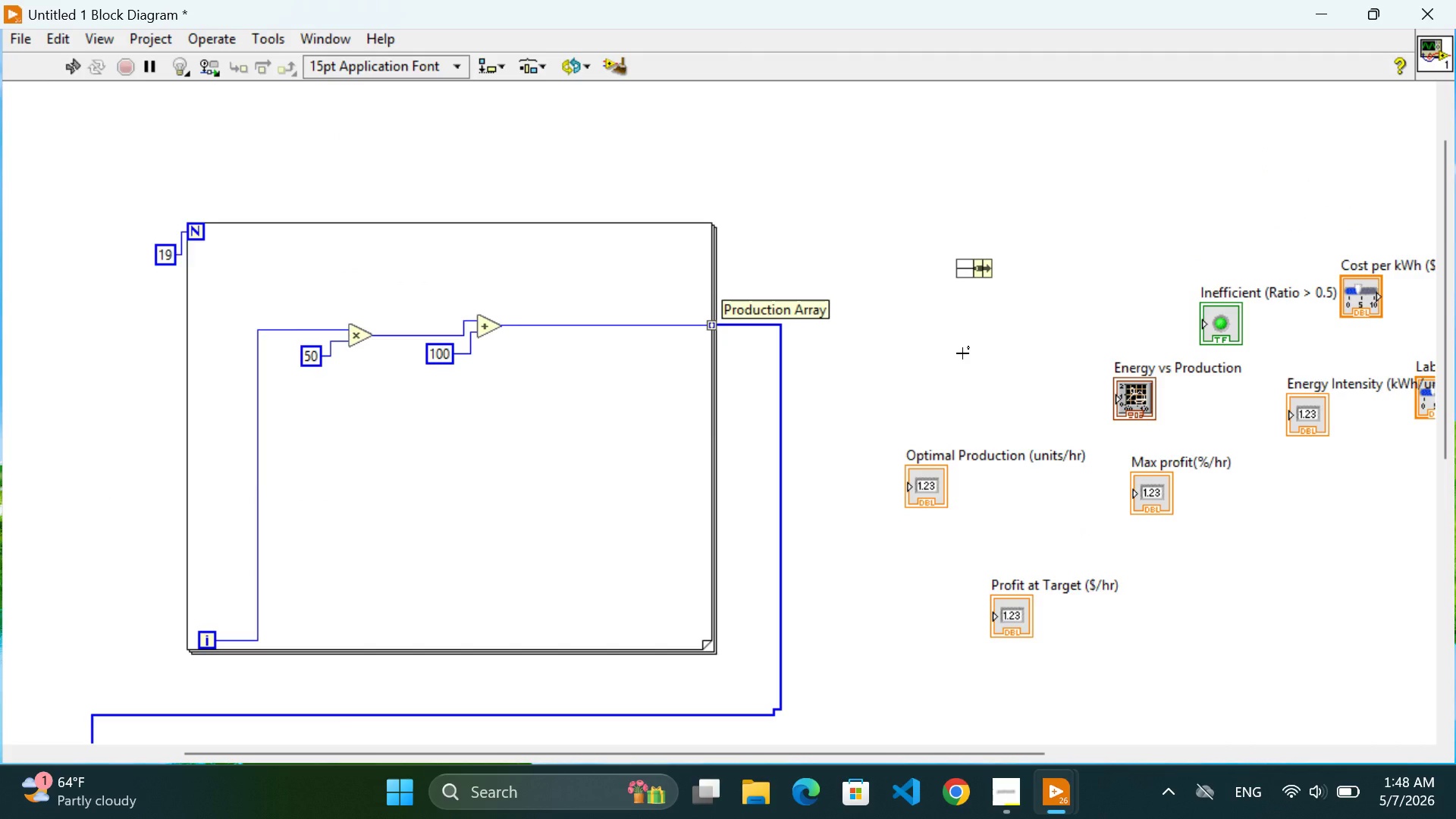 
wait(6.39)
 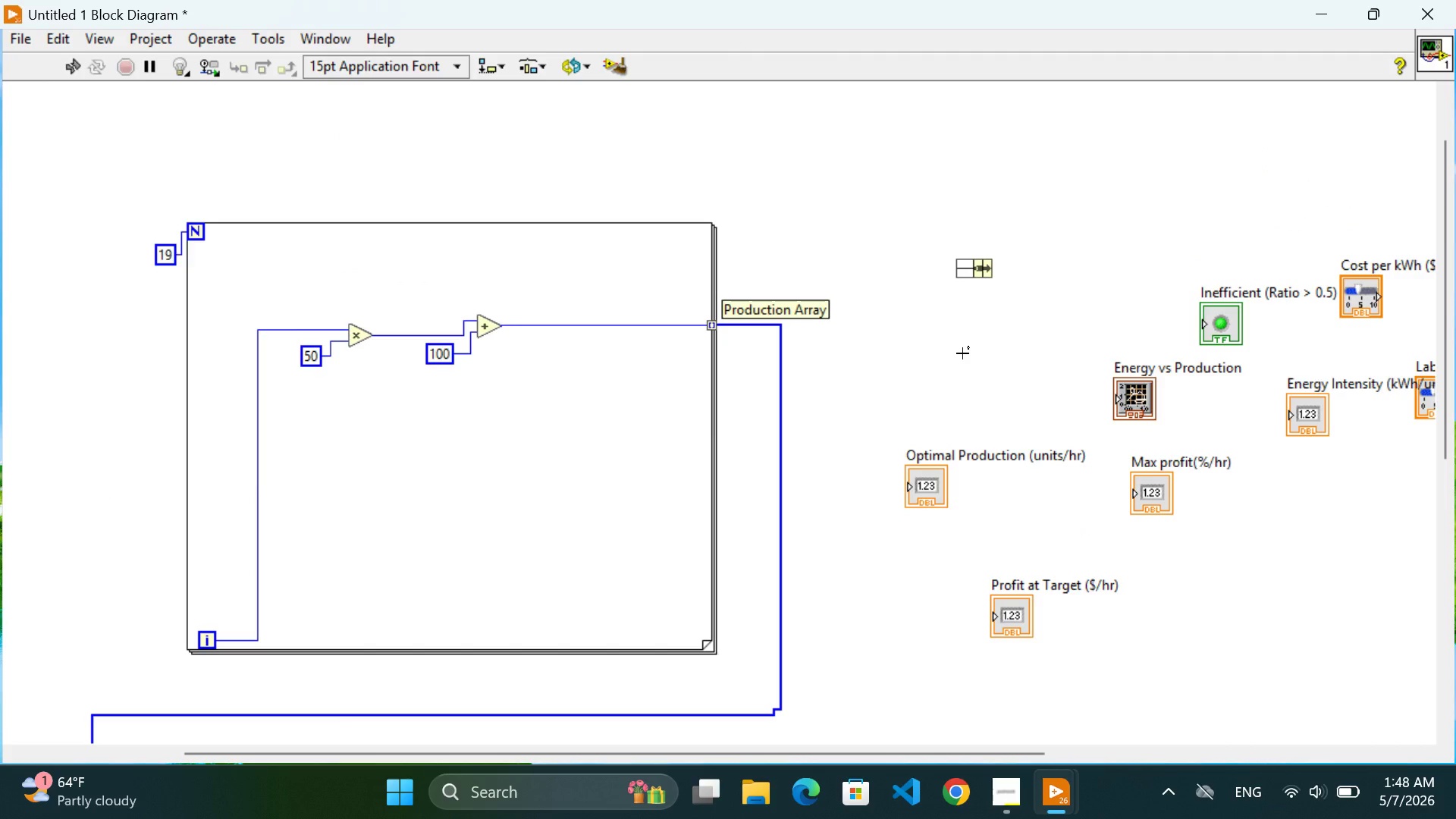 
scroll: coordinate [962, 353], scroll_direction: down, amount: 3.0
 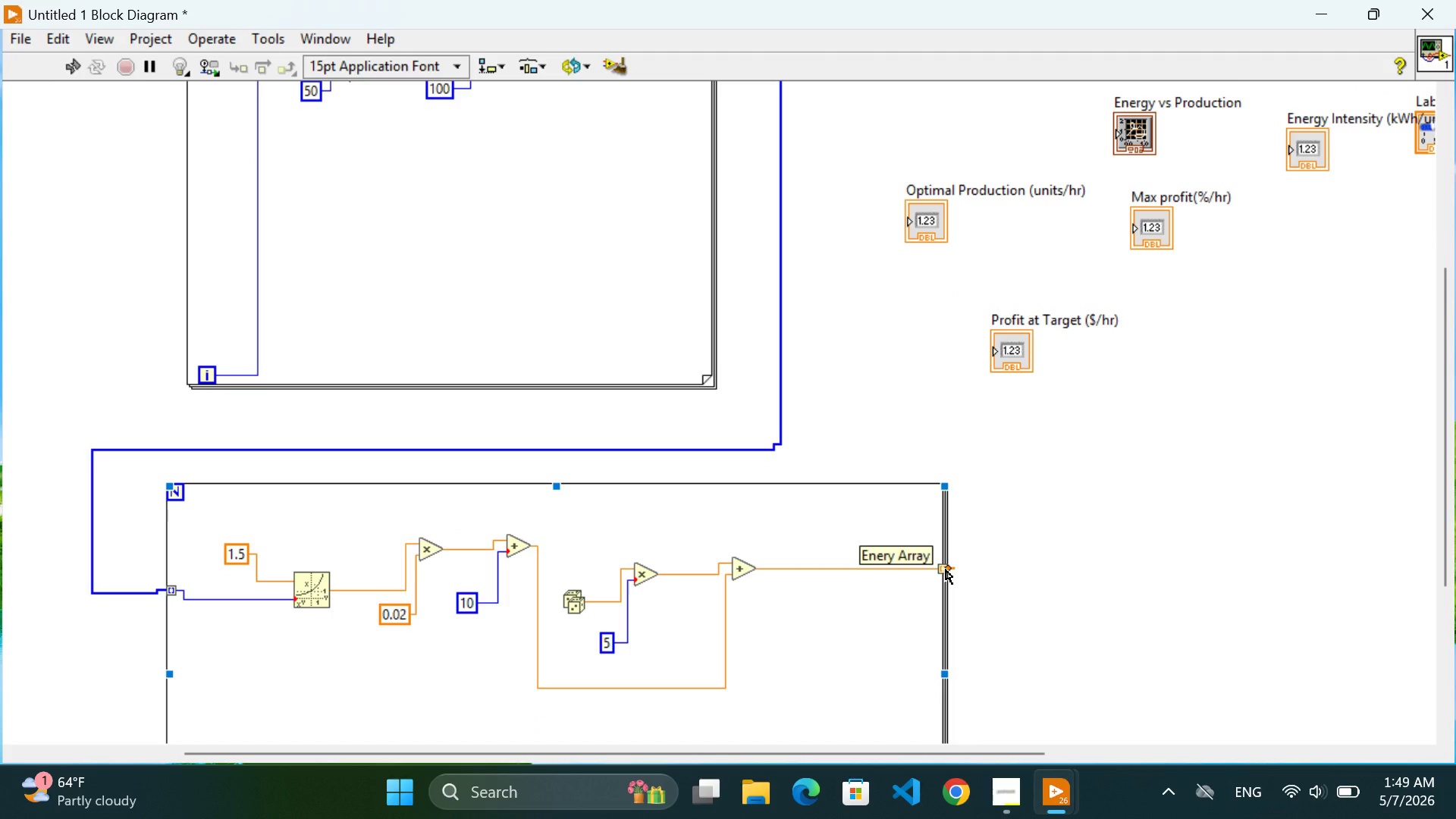 
wait(5.3)
 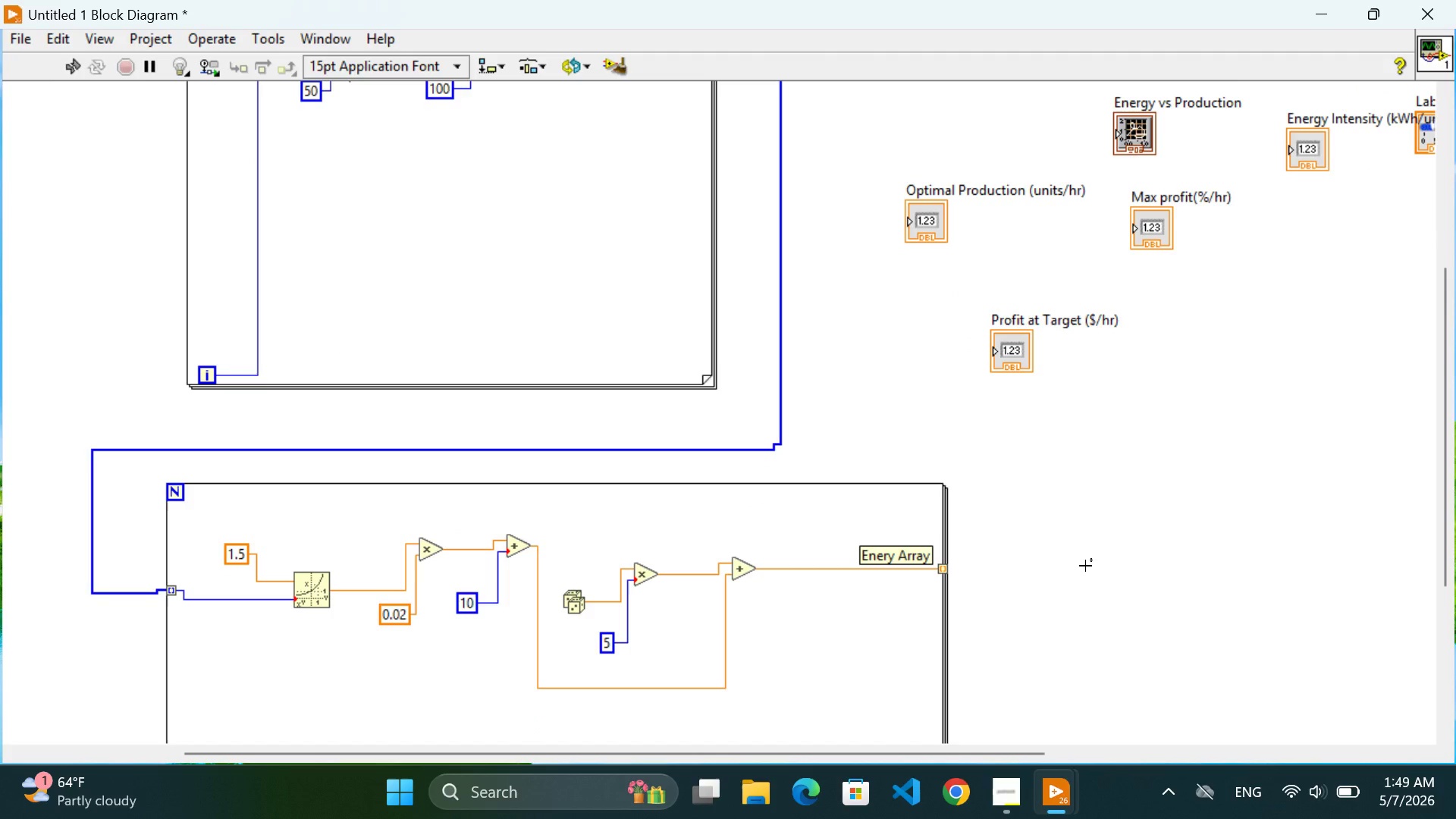 
double_click([949, 570])
 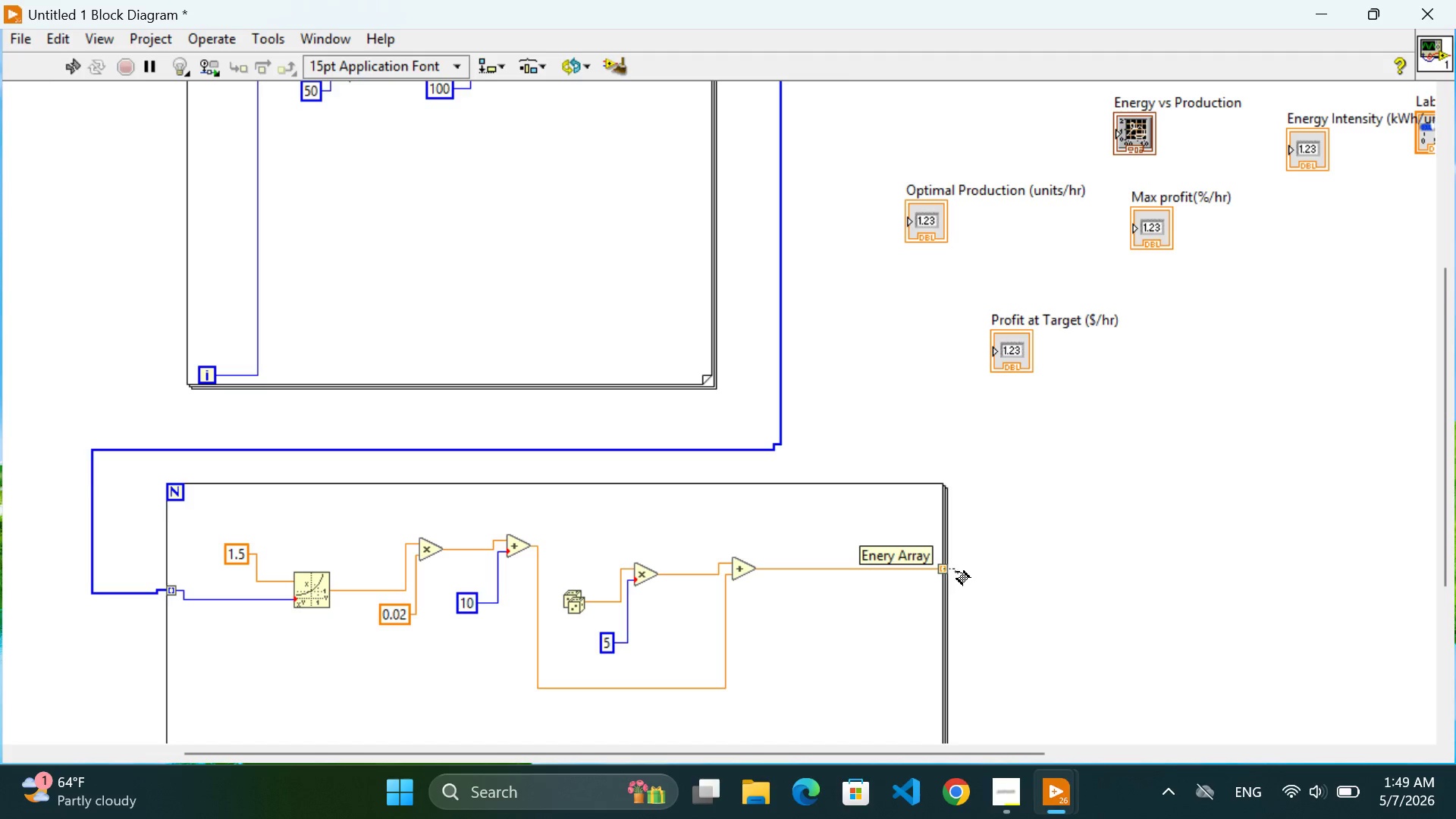 
left_click([974, 571])
 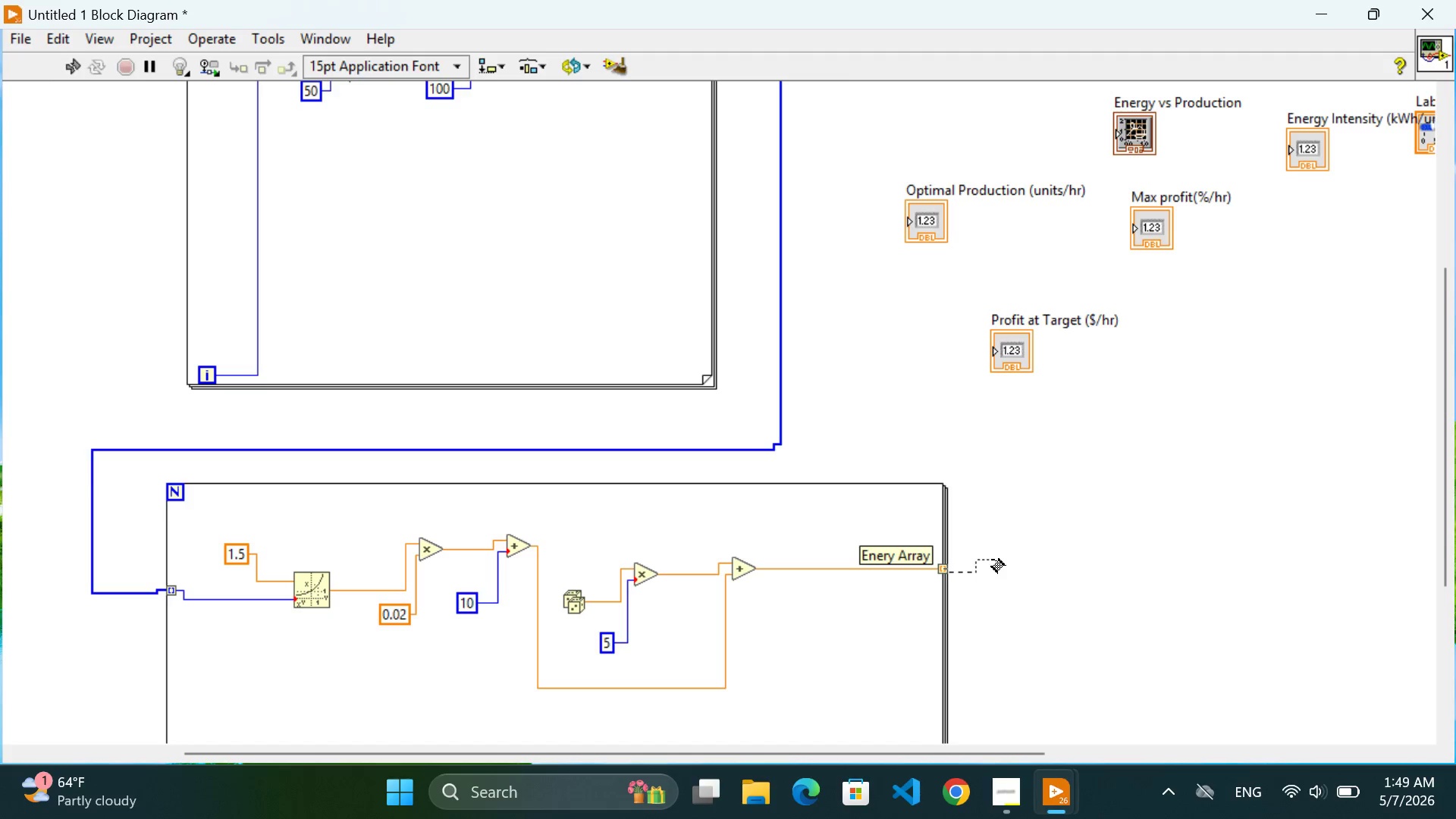 
double_click([993, 560])
 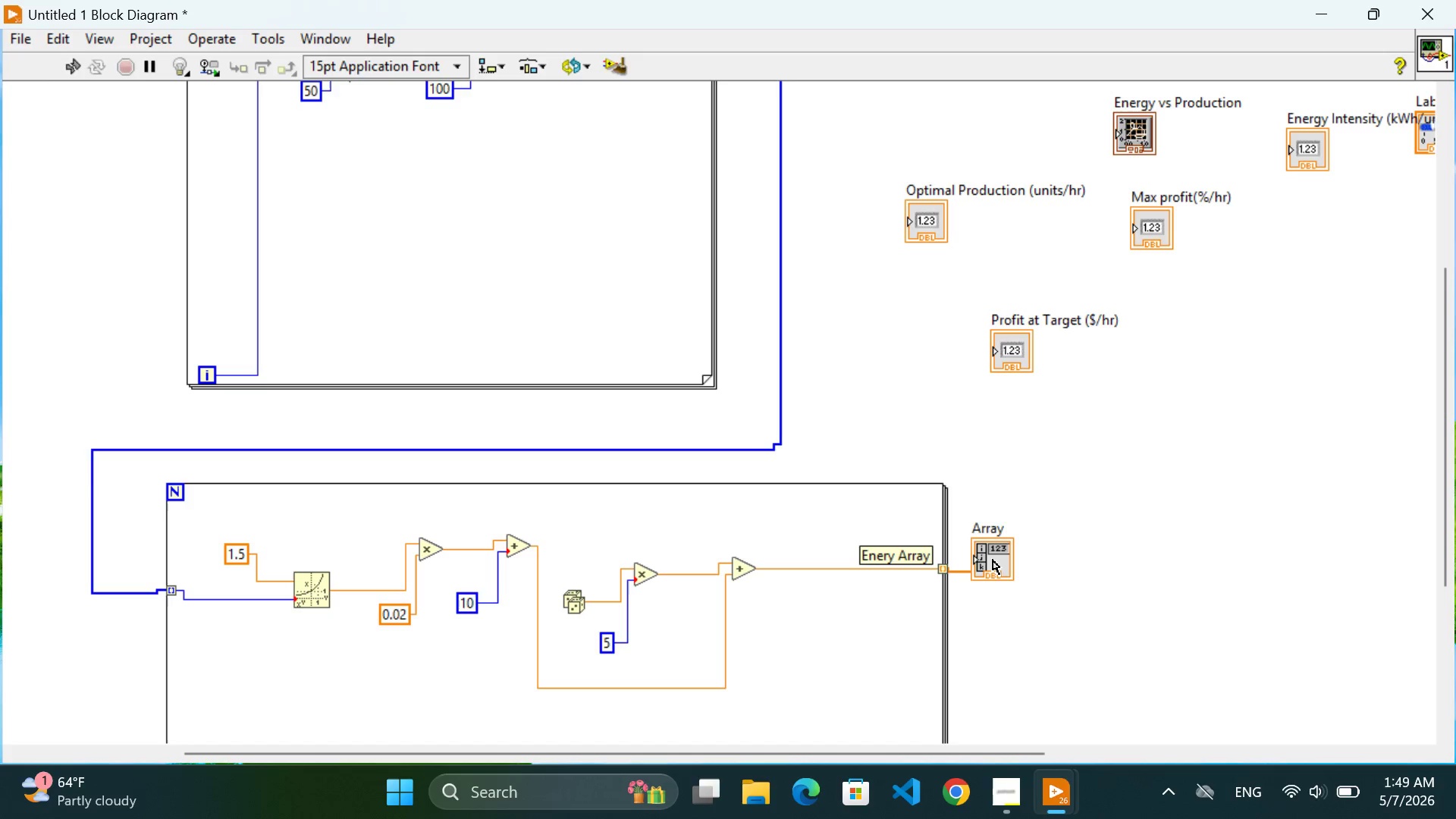 
triple_click([993, 560])
 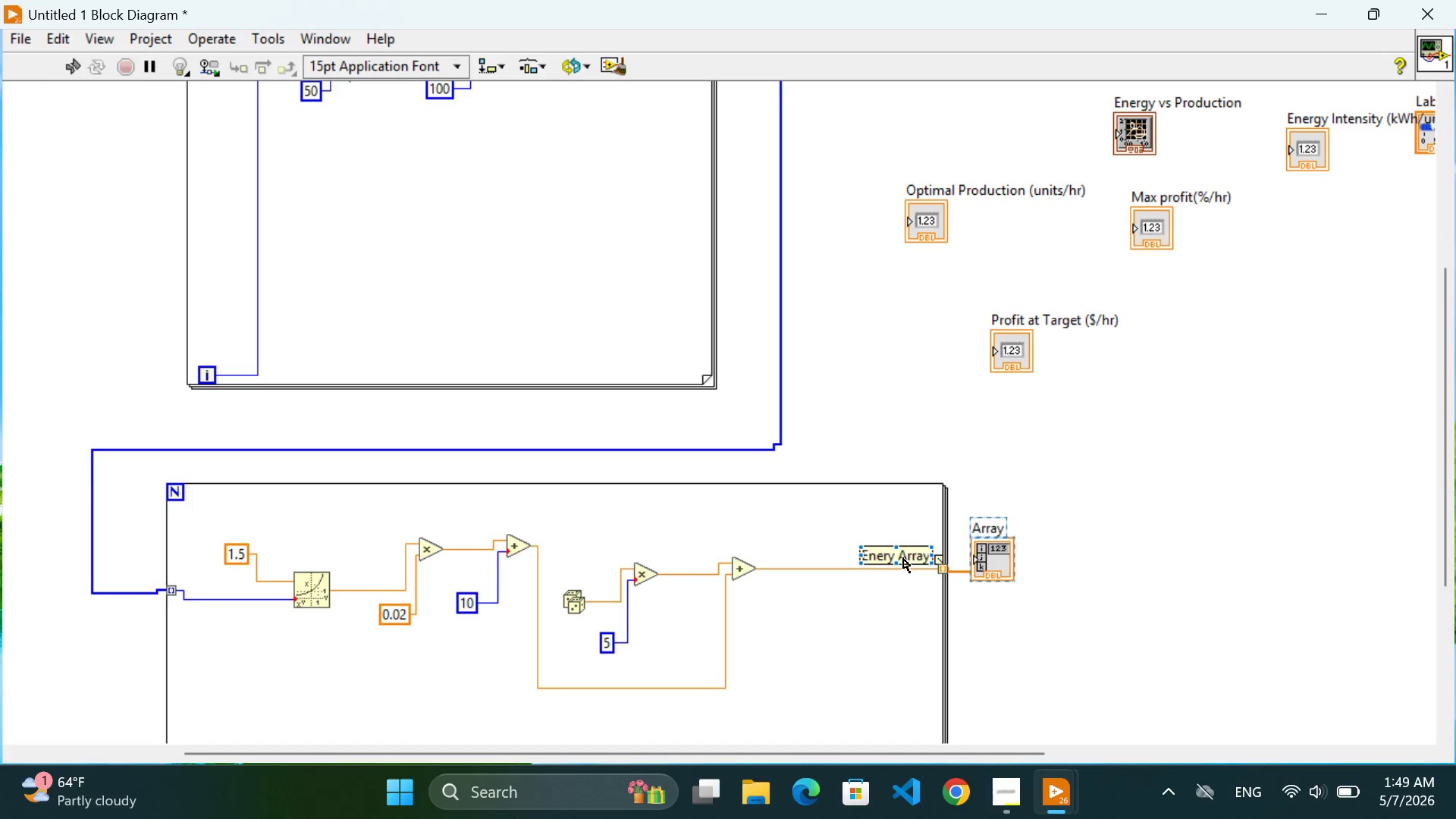 
wait(5.08)
 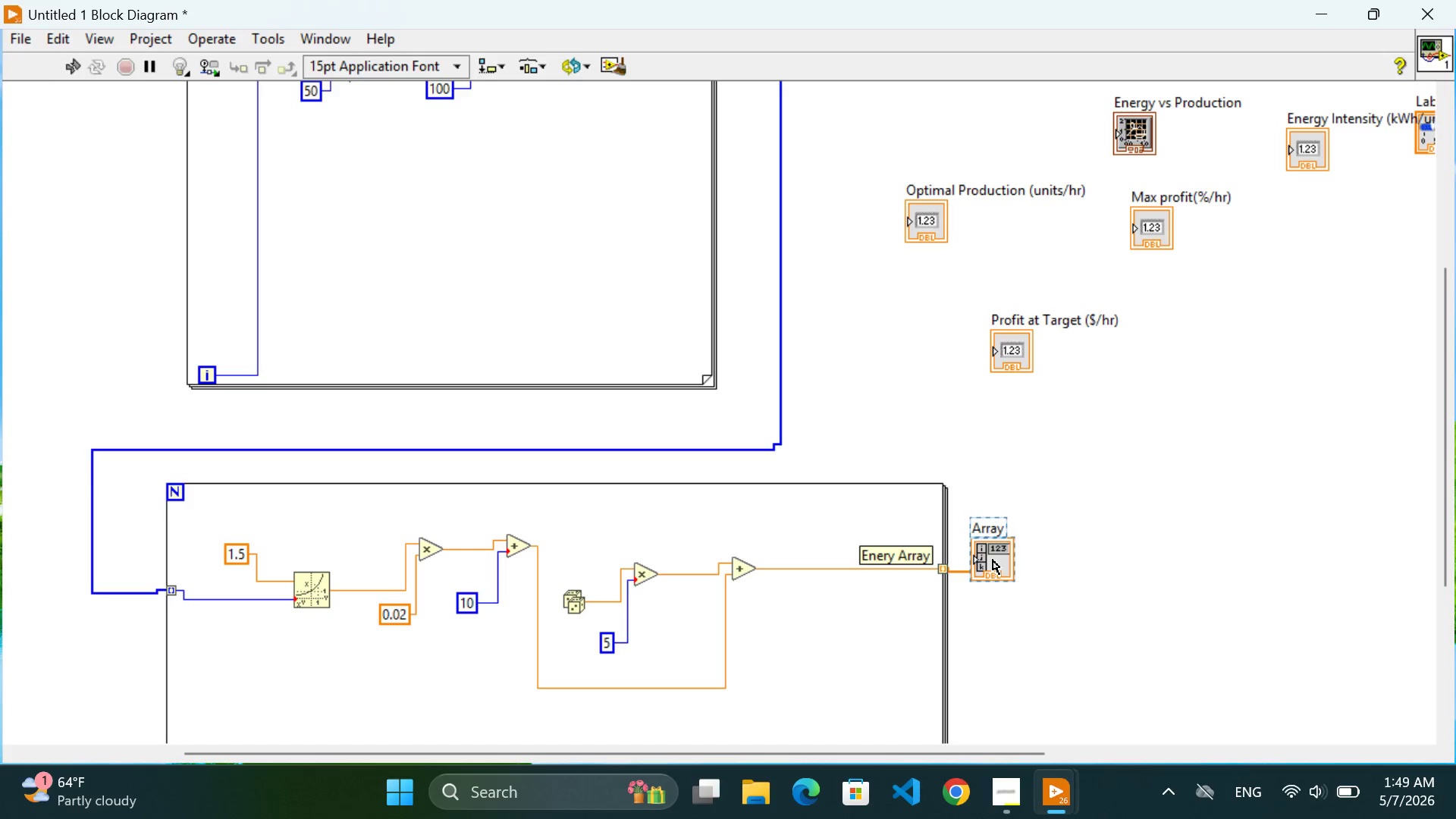 
left_click([988, 526])
 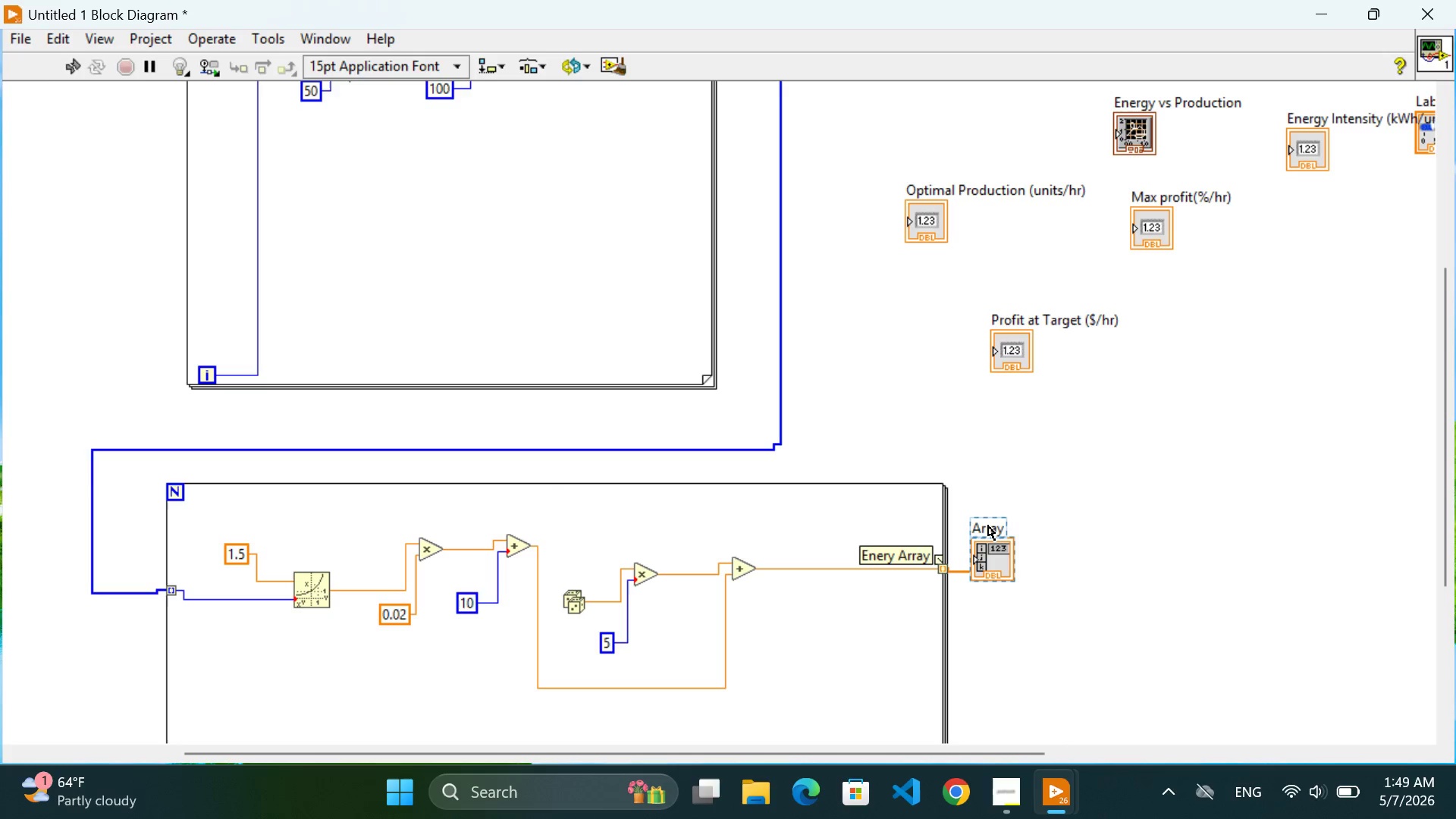 
key(Backspace)
 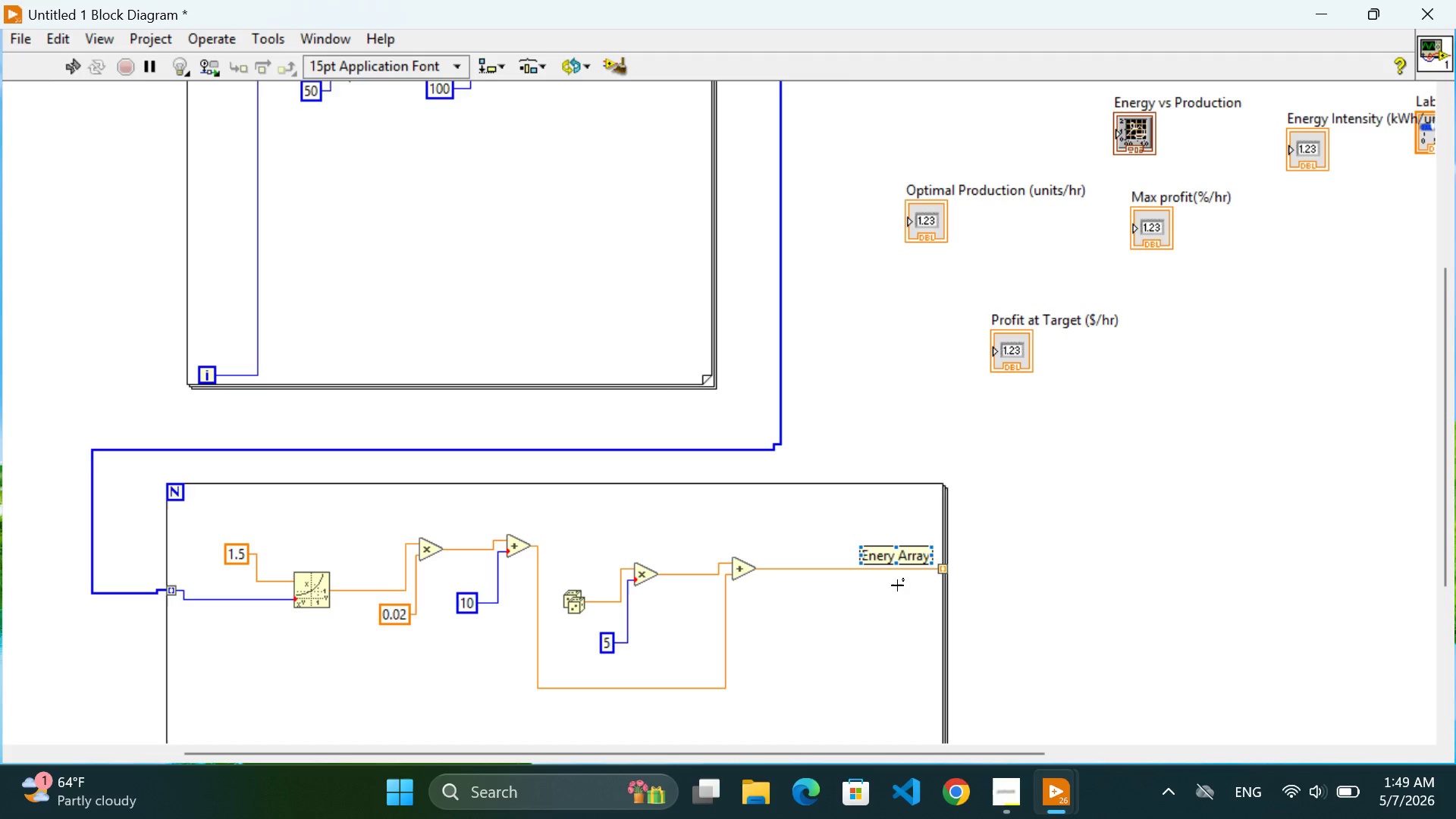 
key(Control+Z)
 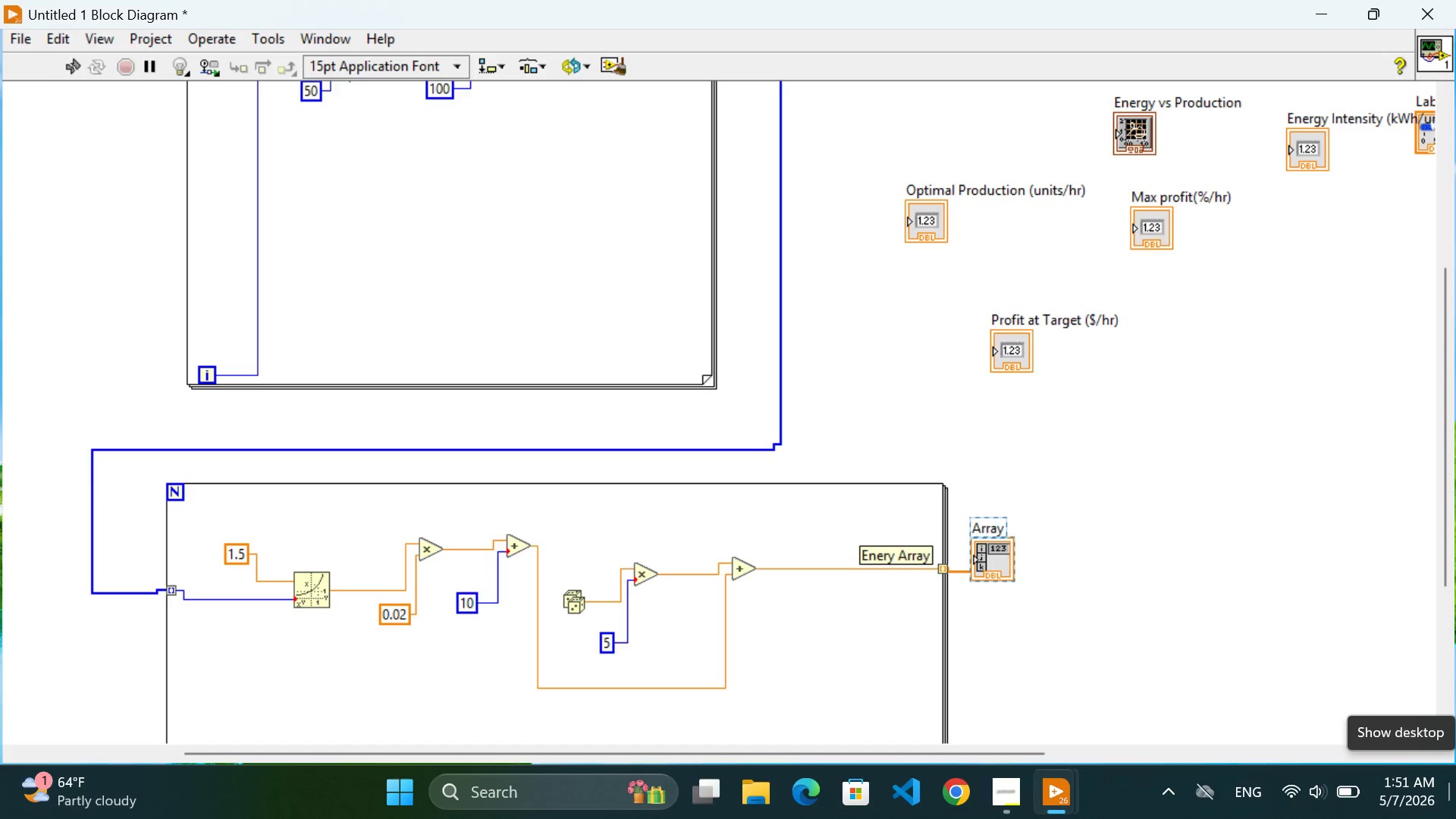 
wait(144.61)
 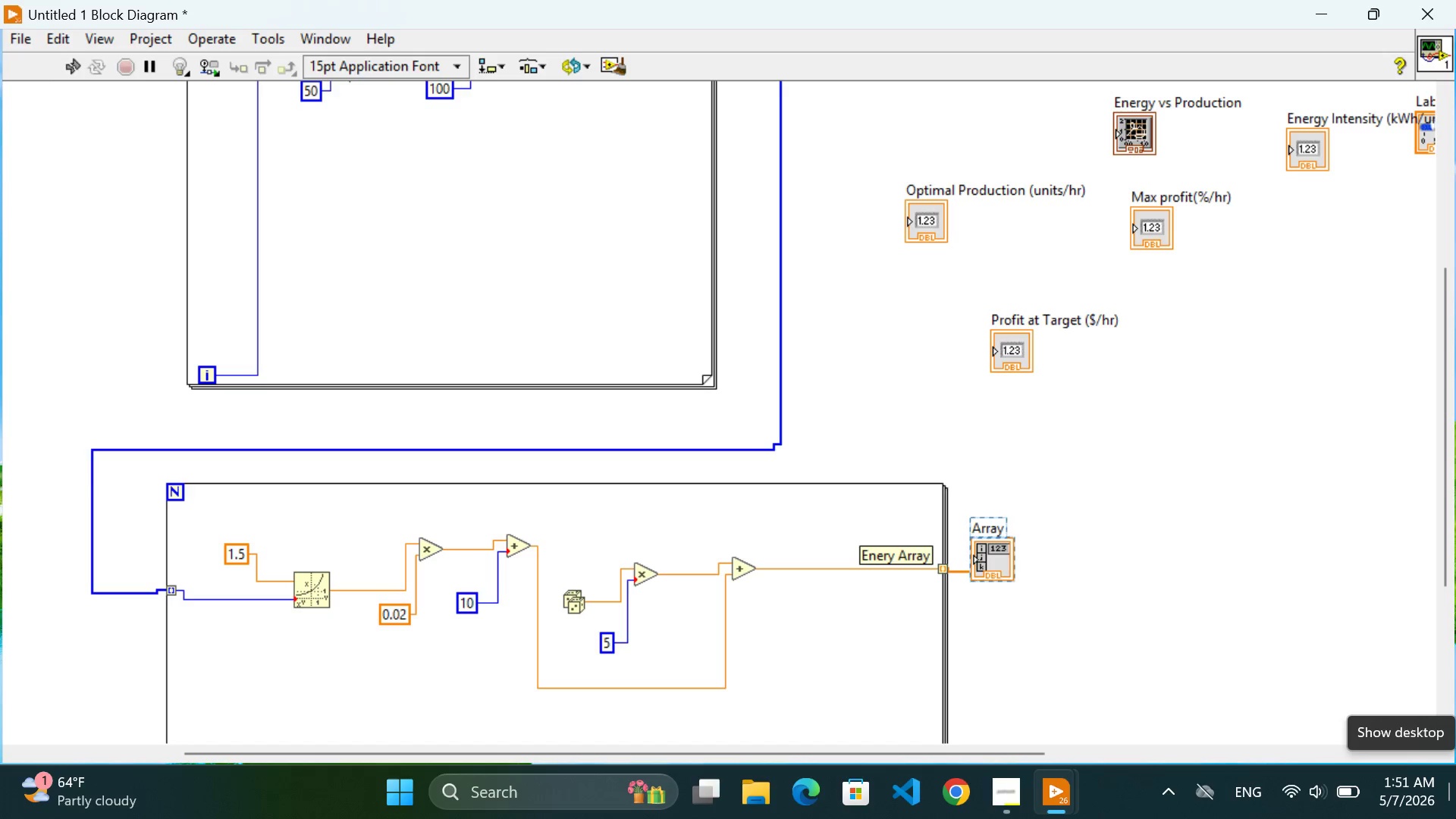 
key(Control+Z)
 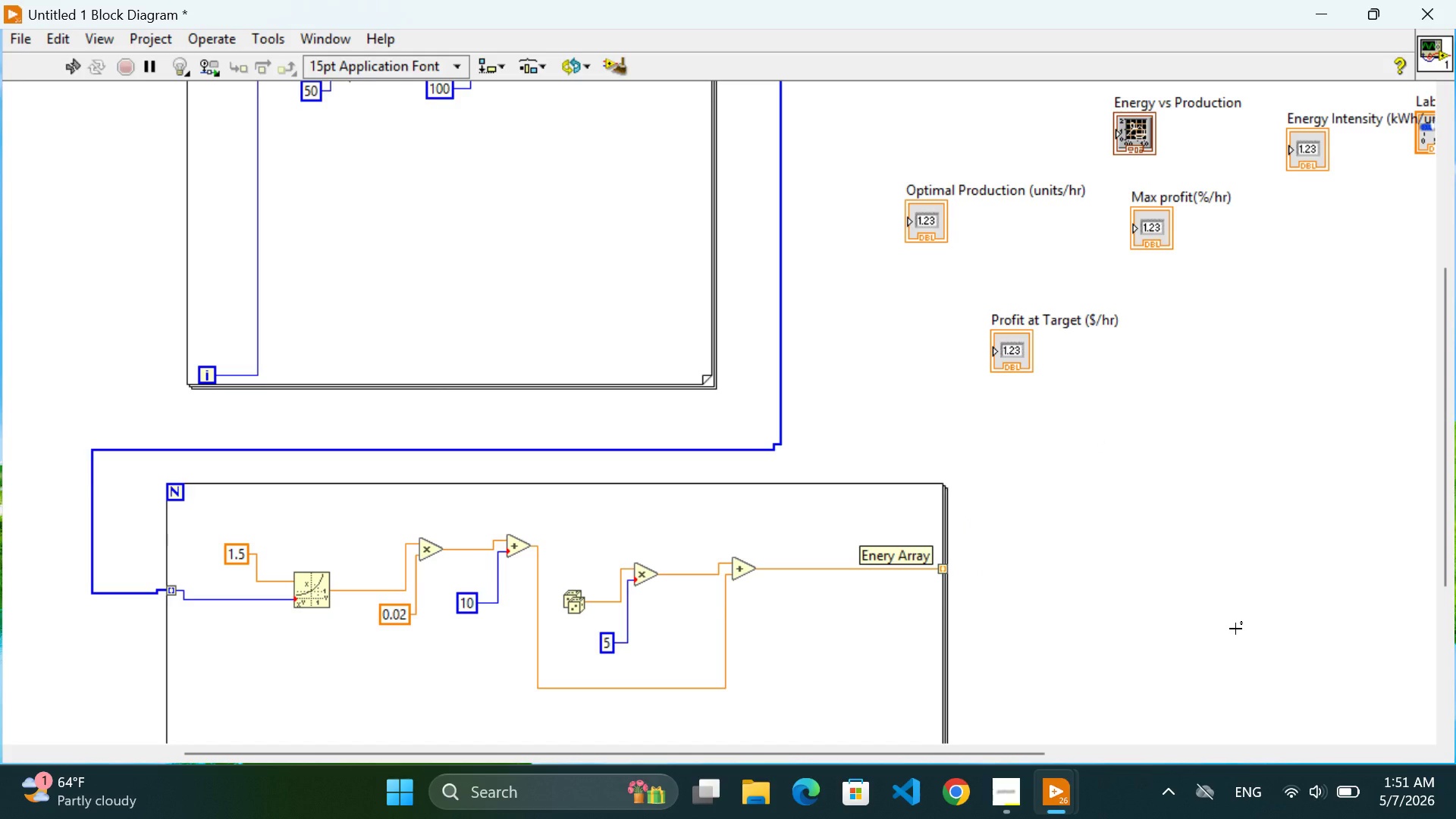 
scroll: coordinate [802, 310], scroll_direction: up, amount: 3.0
 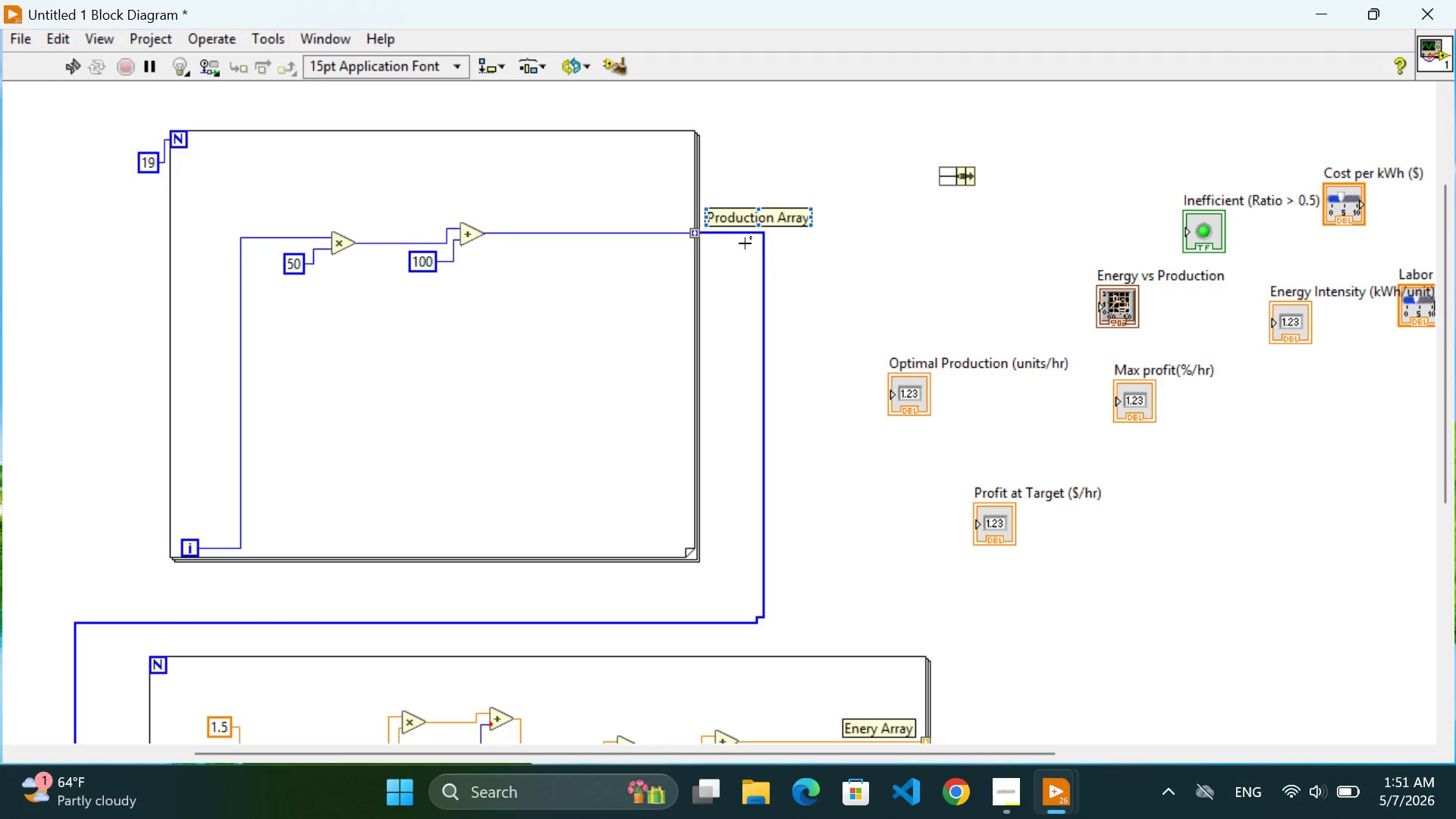 
wait(7.81)
 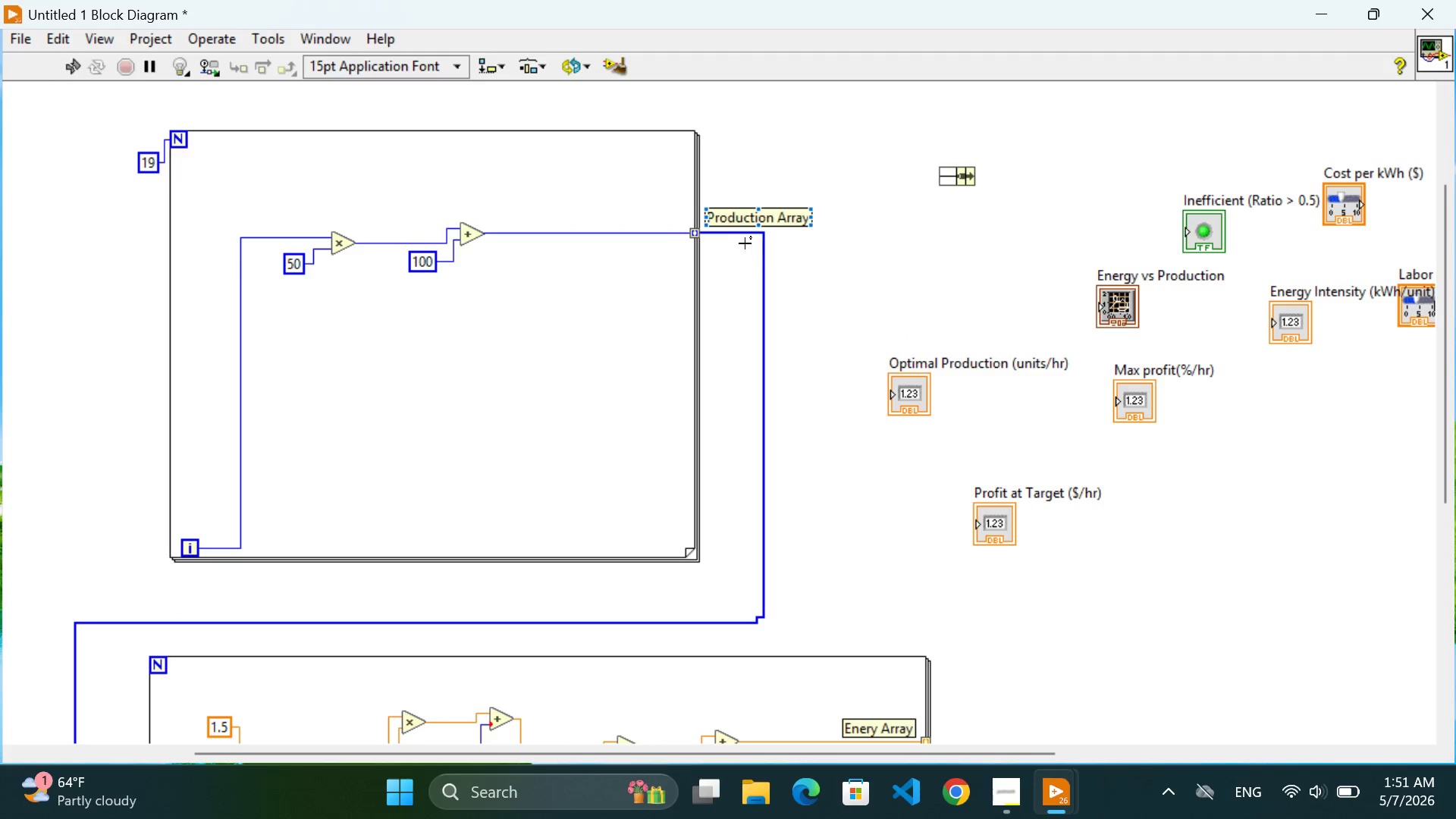 
left_click([768, 265])
 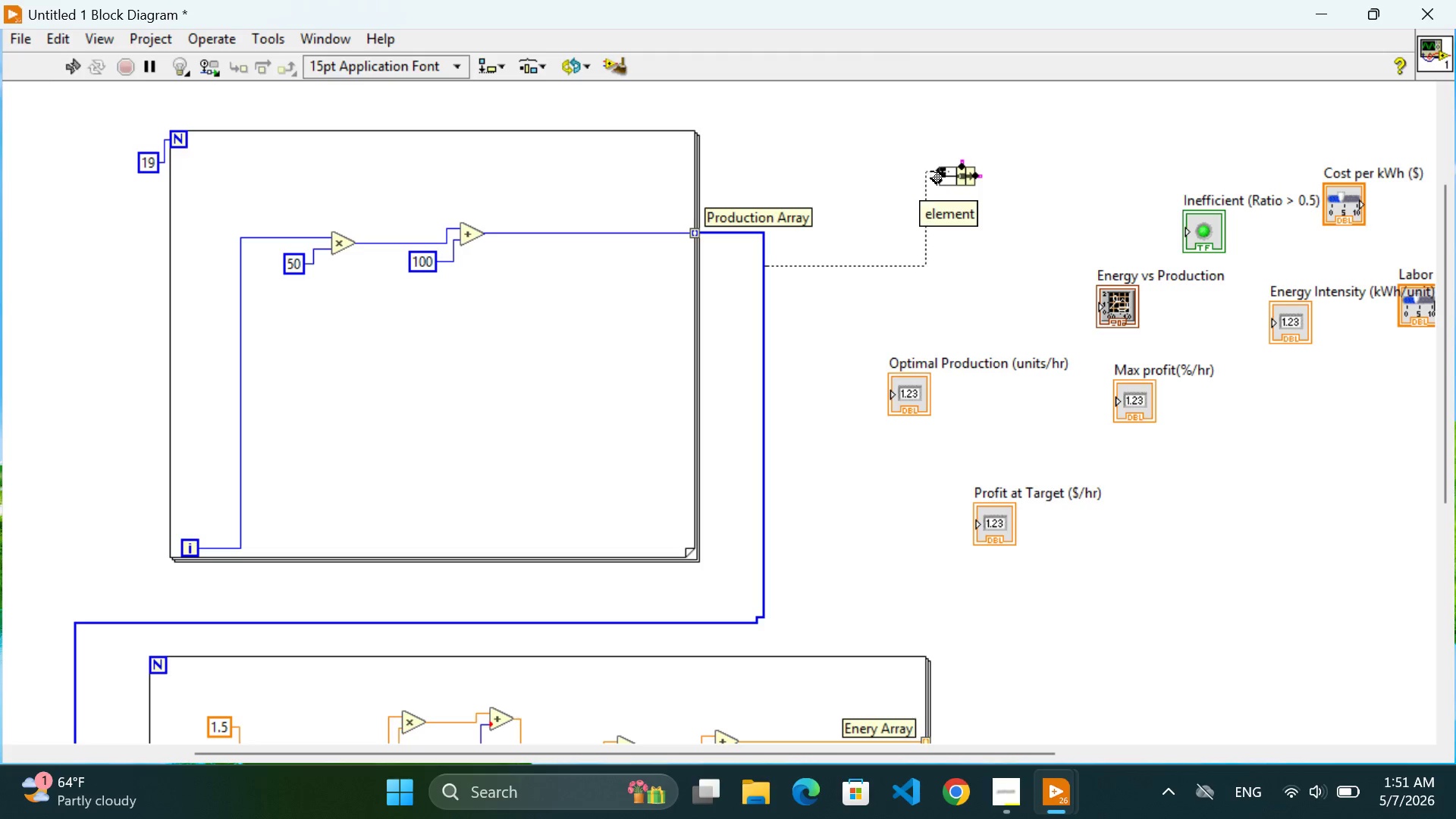 
left_click([931, 171])
 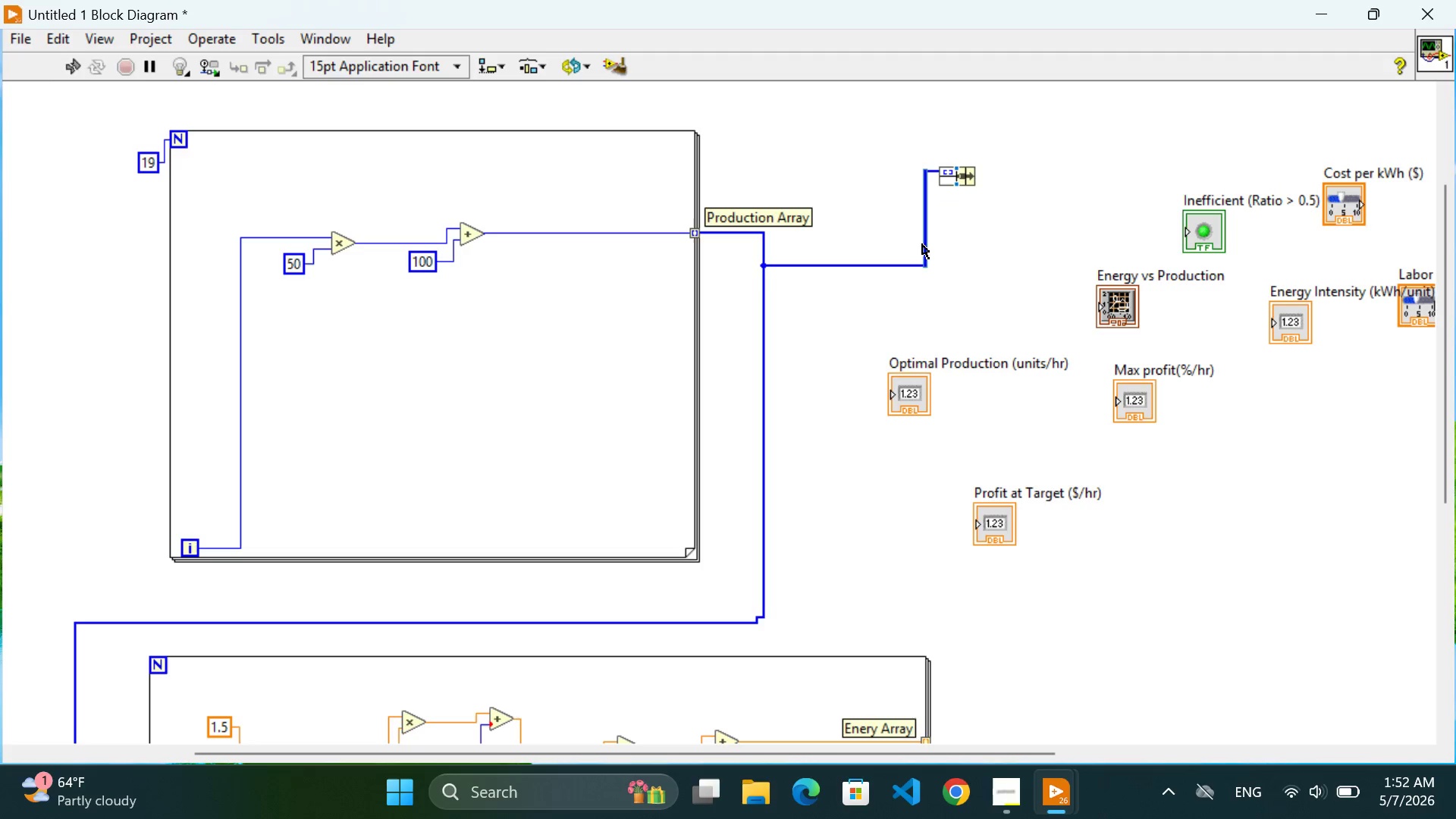 
left_click_drag(start_coordinate=[923, 243], to_coordinate=[887, 224])
 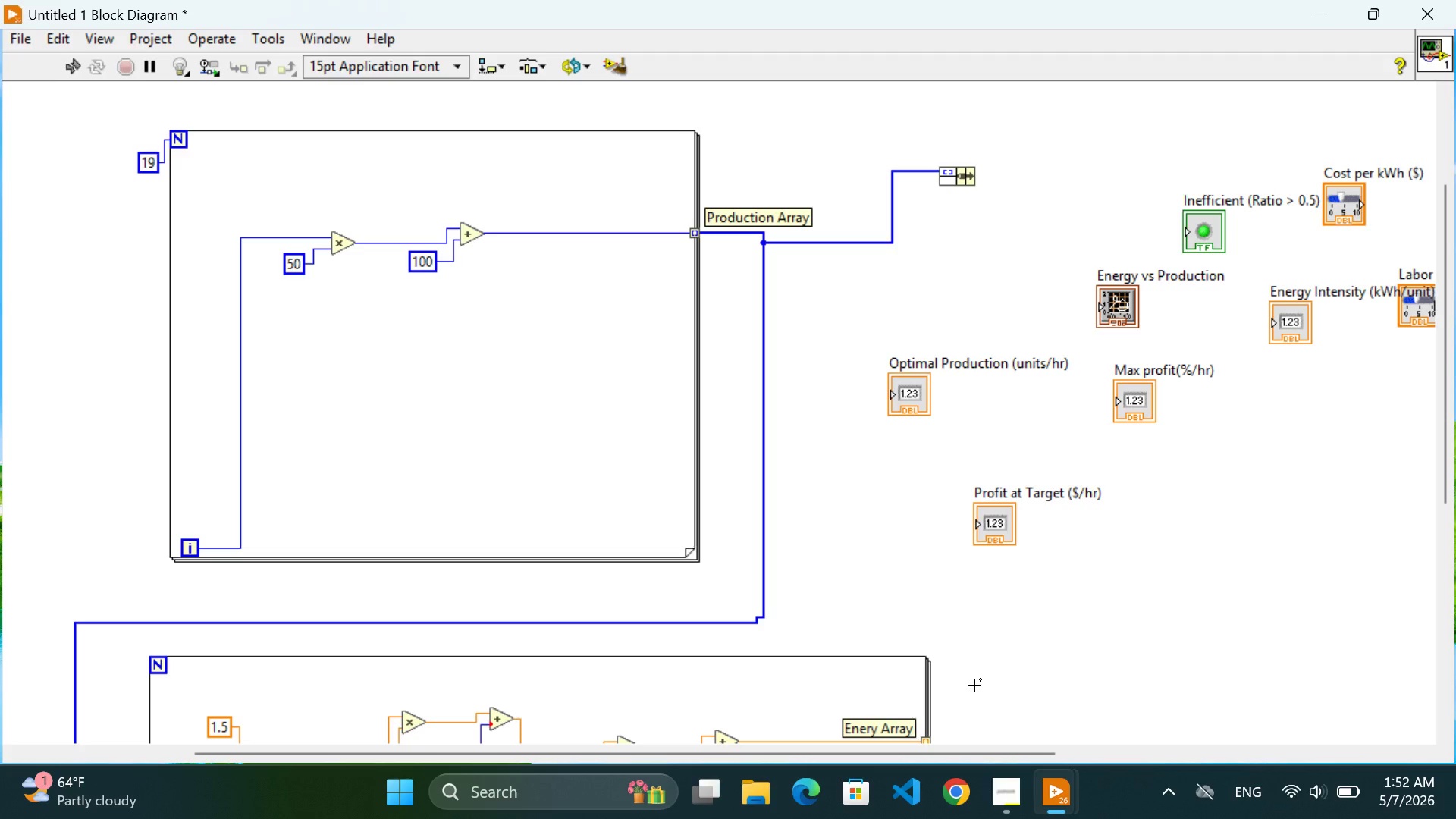 
wait(15.34)
 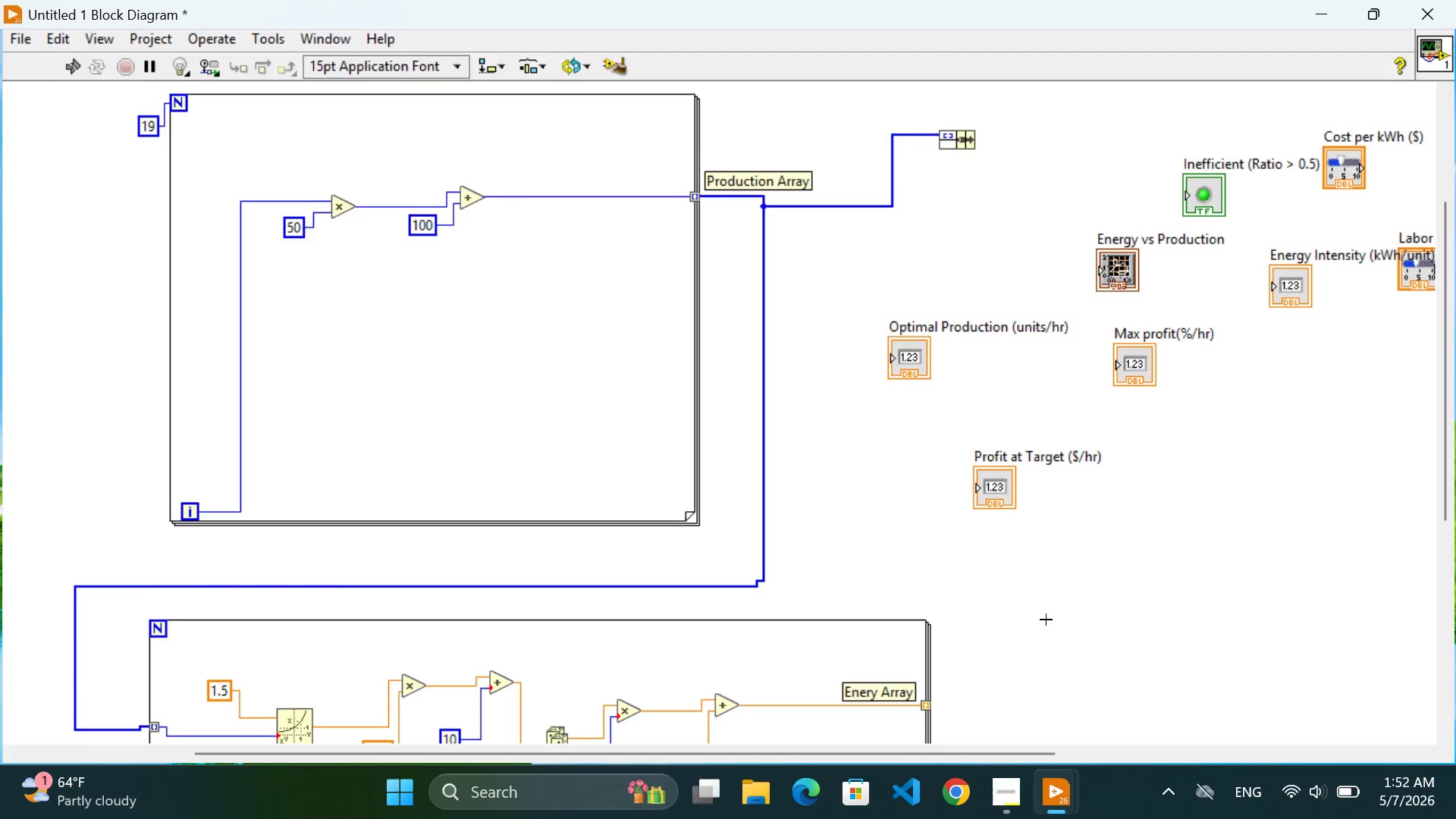 
left_click([1046, 620])
 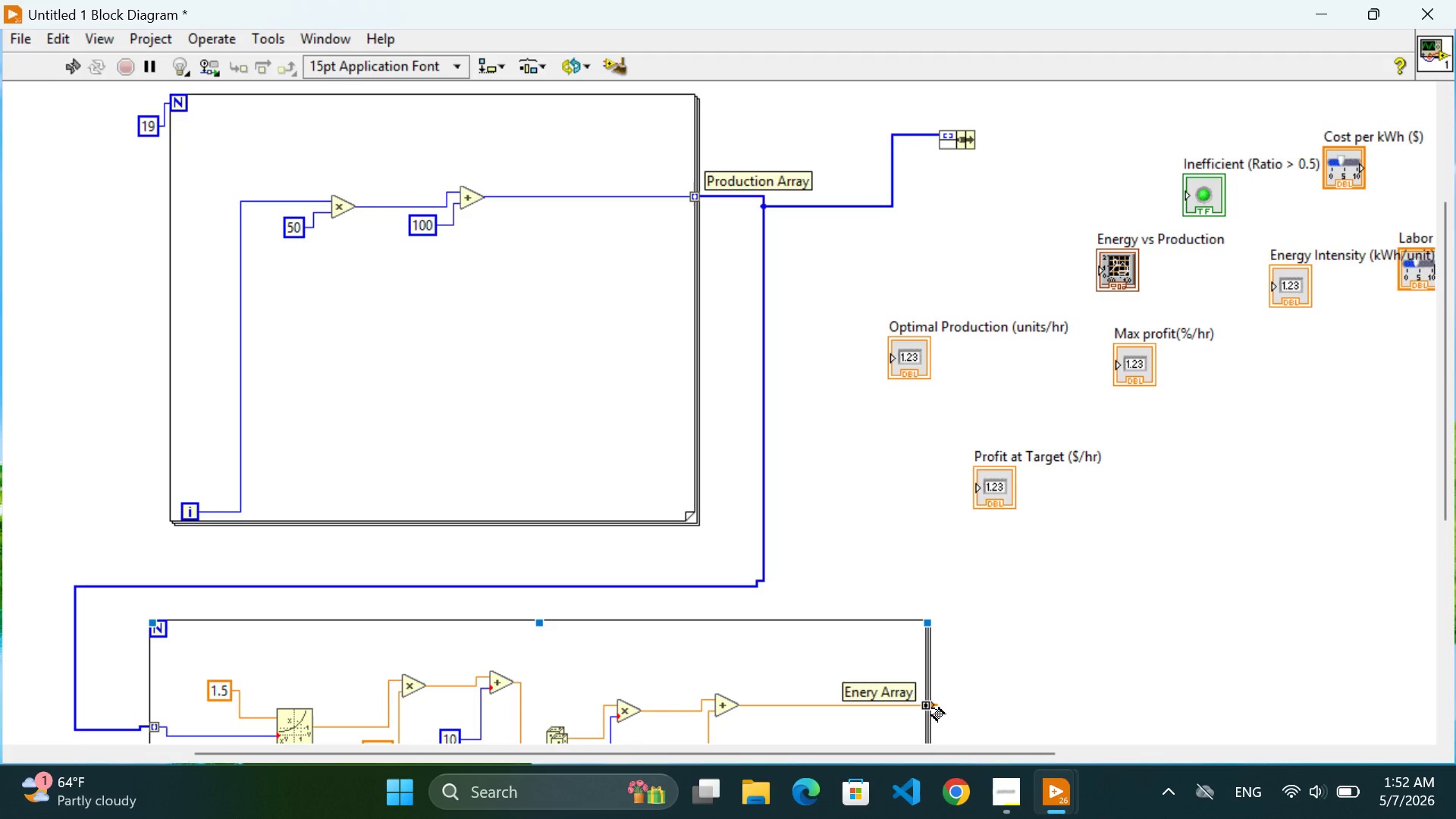 
scroll: coordinate [1046, 620], scroll_direction: none, amount: 0.0
 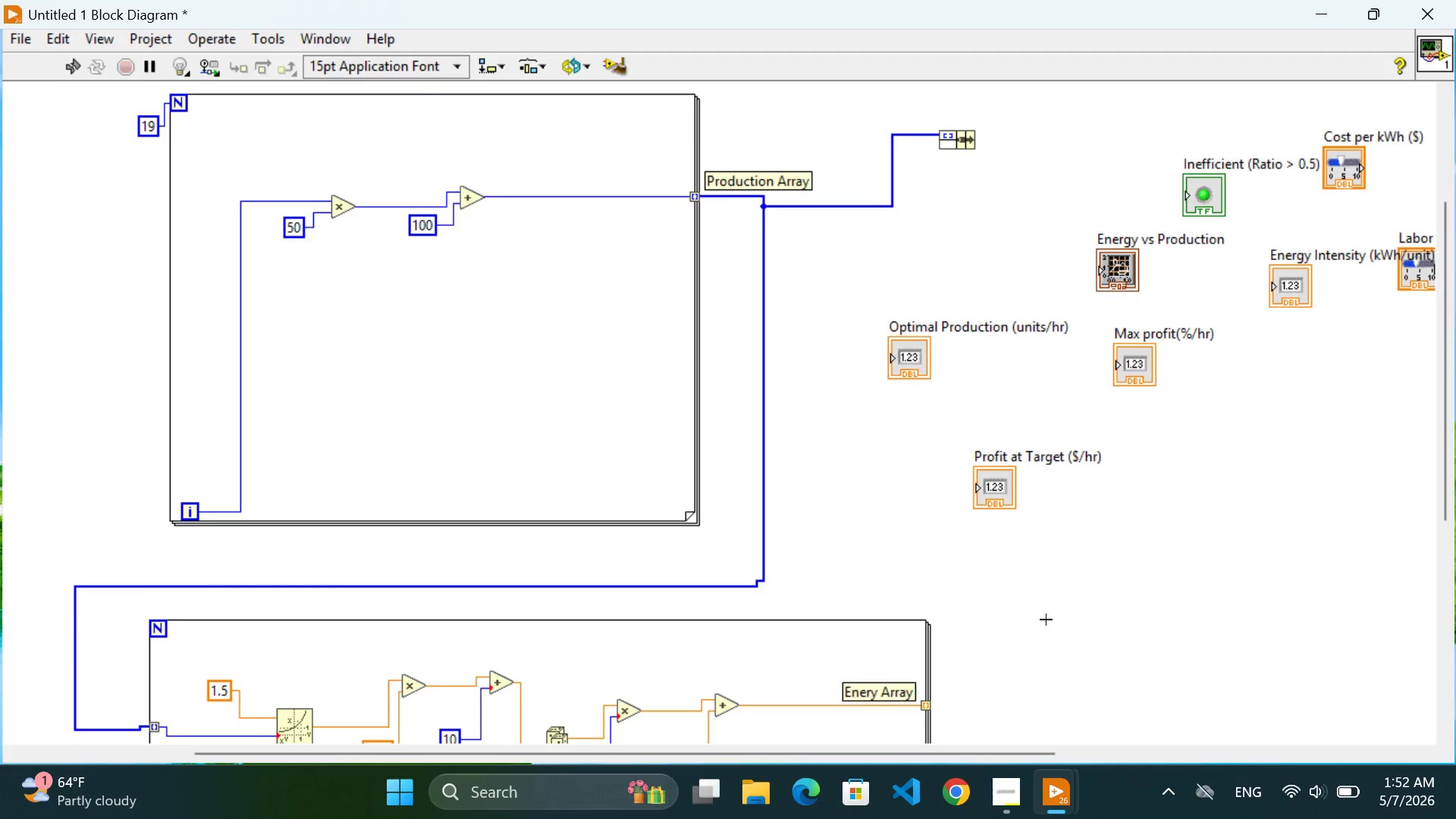 
left_click([932, 708])
 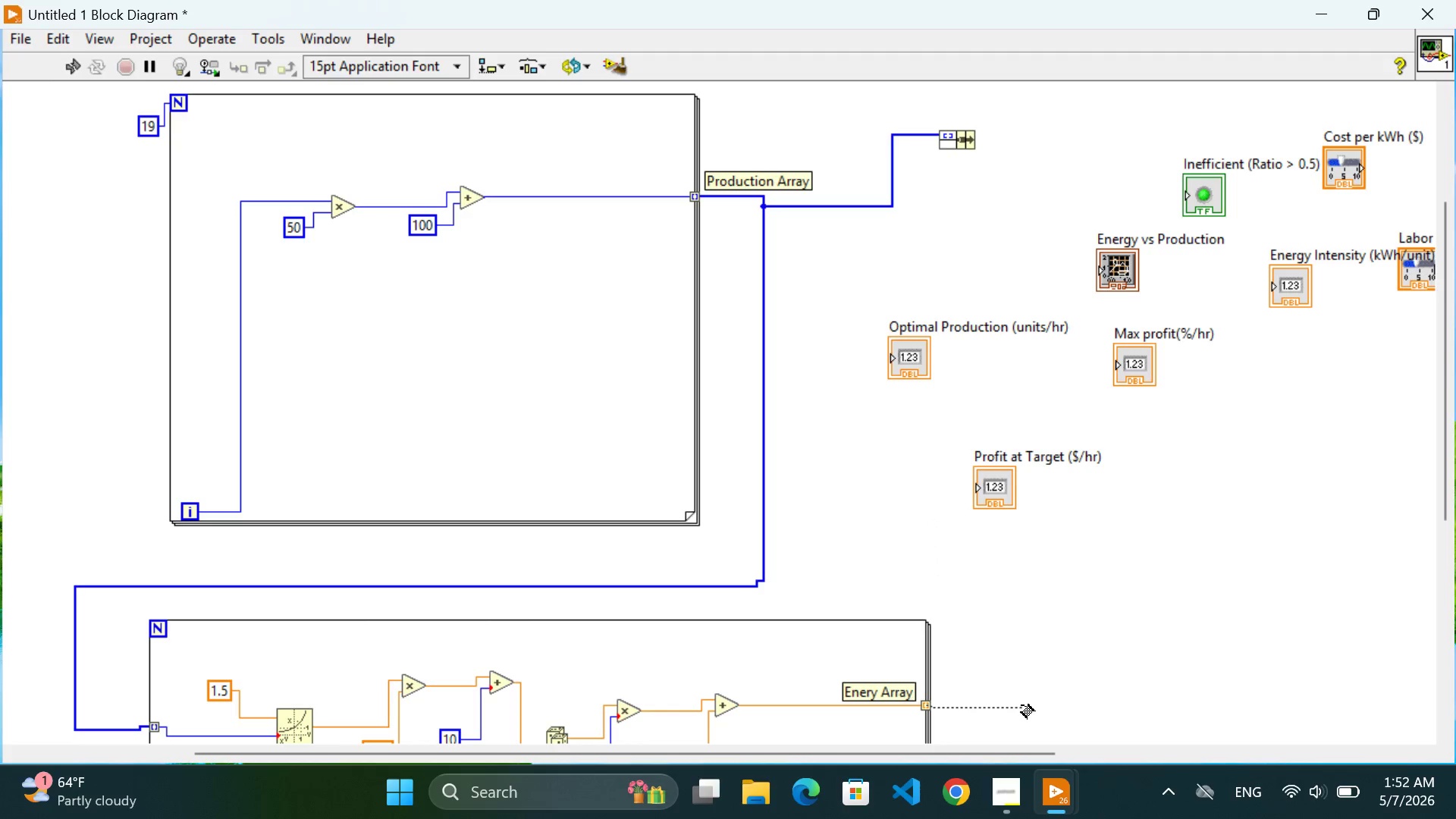 
wait(5.16)
 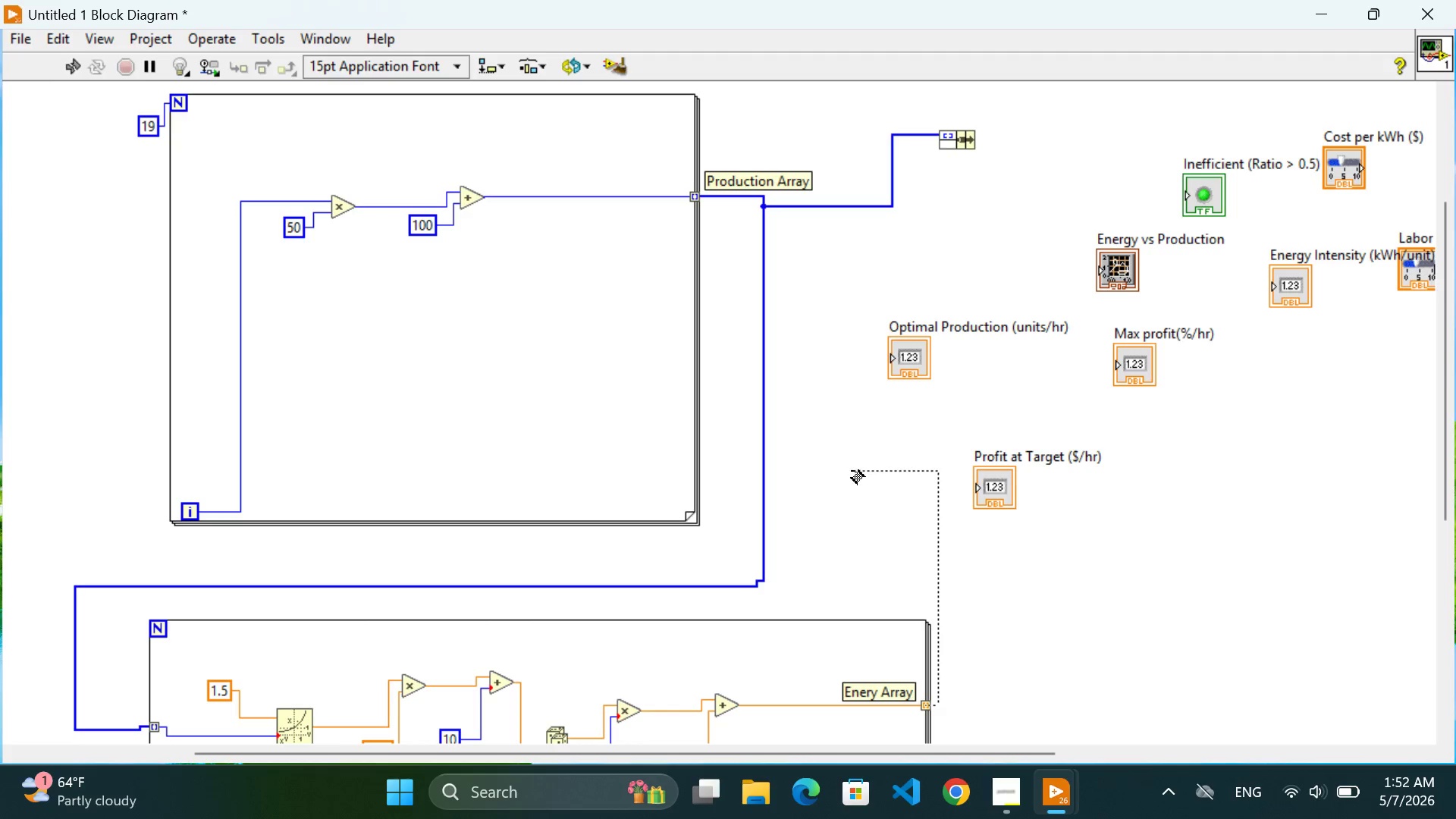 
left_click([1000, 703])
 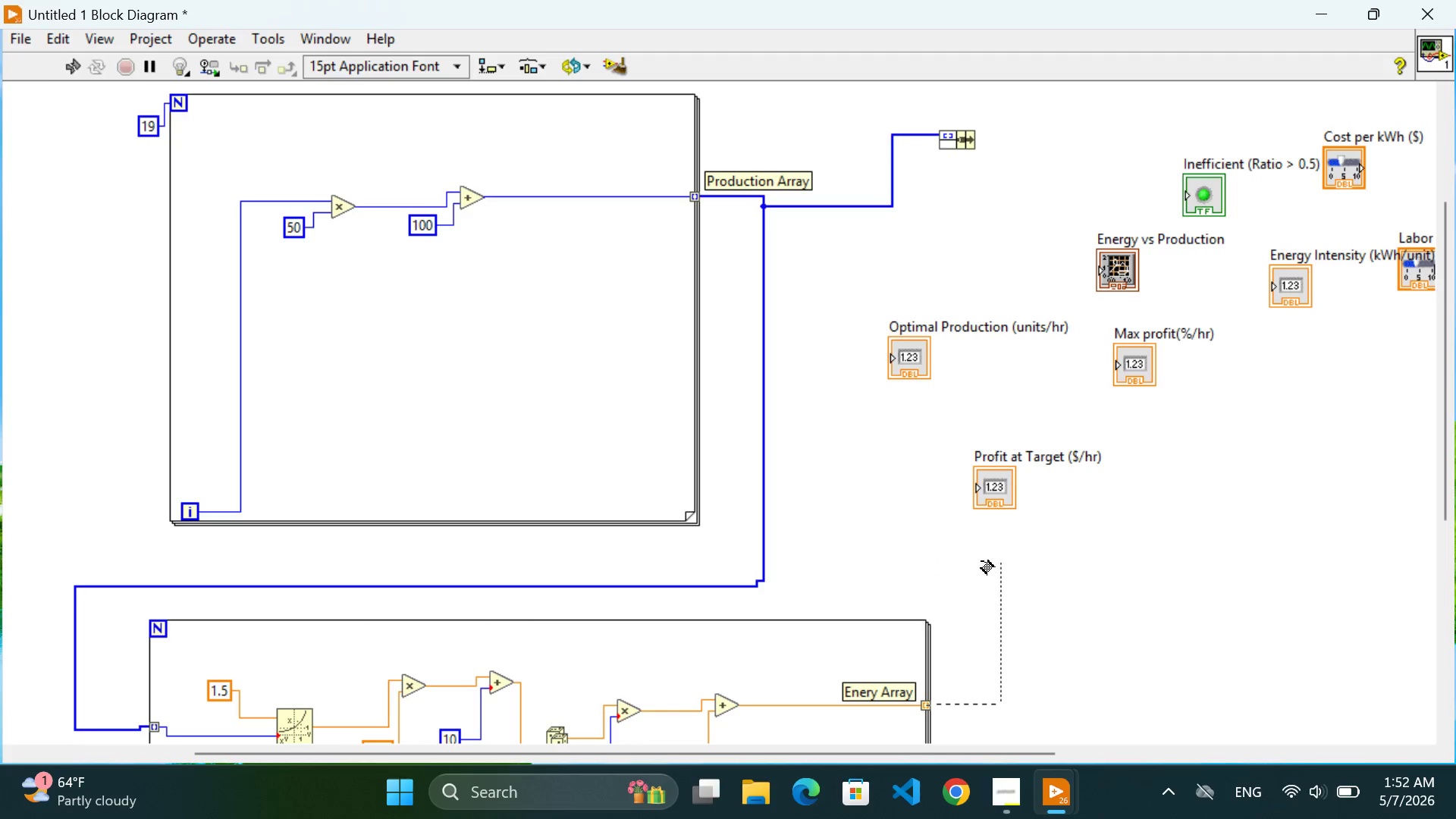 
left_click([981, 561])
 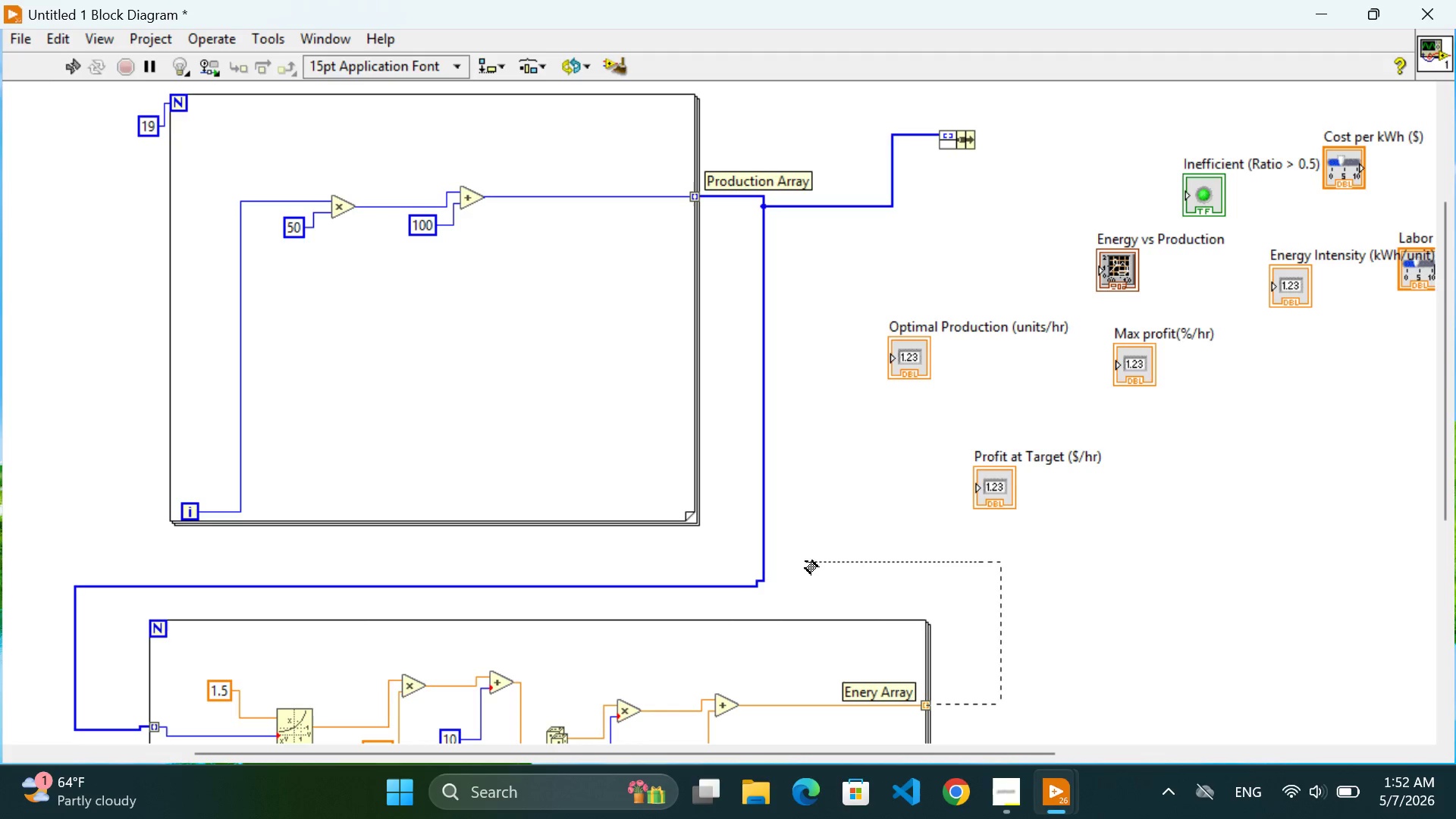 
left_click([805, 561])
 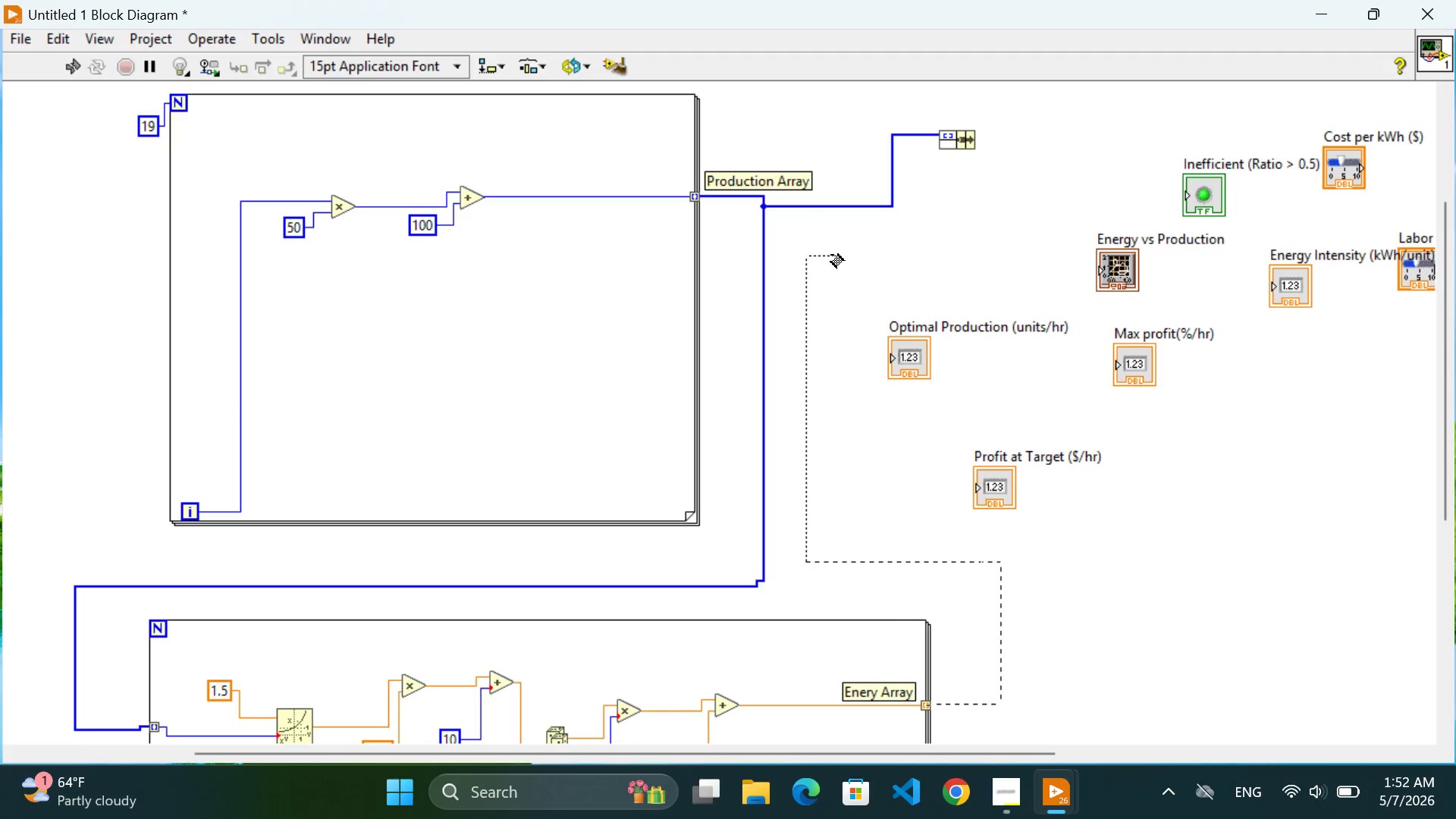 
left_click([831, 255])
 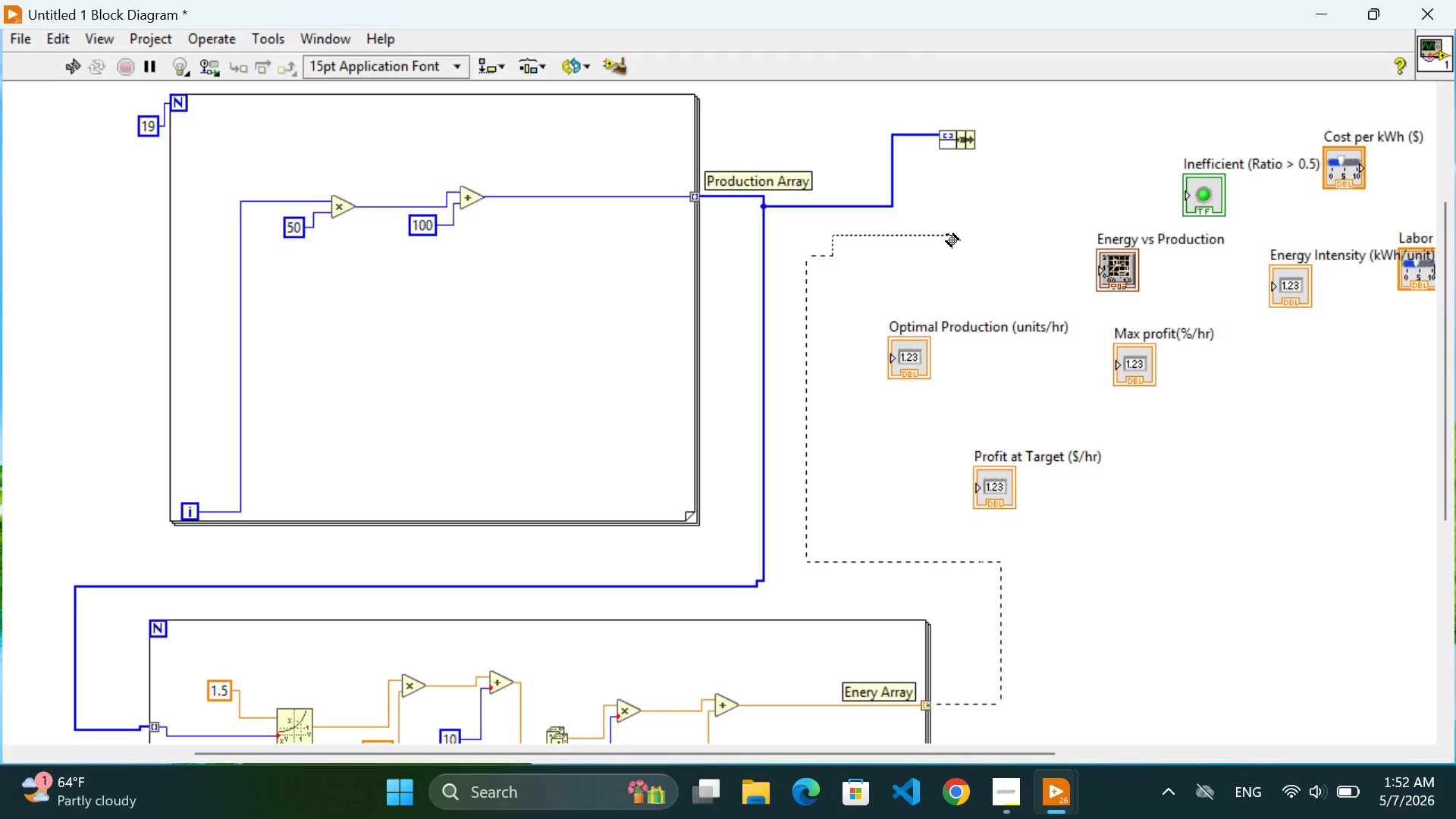 
left_click([946, 234])
 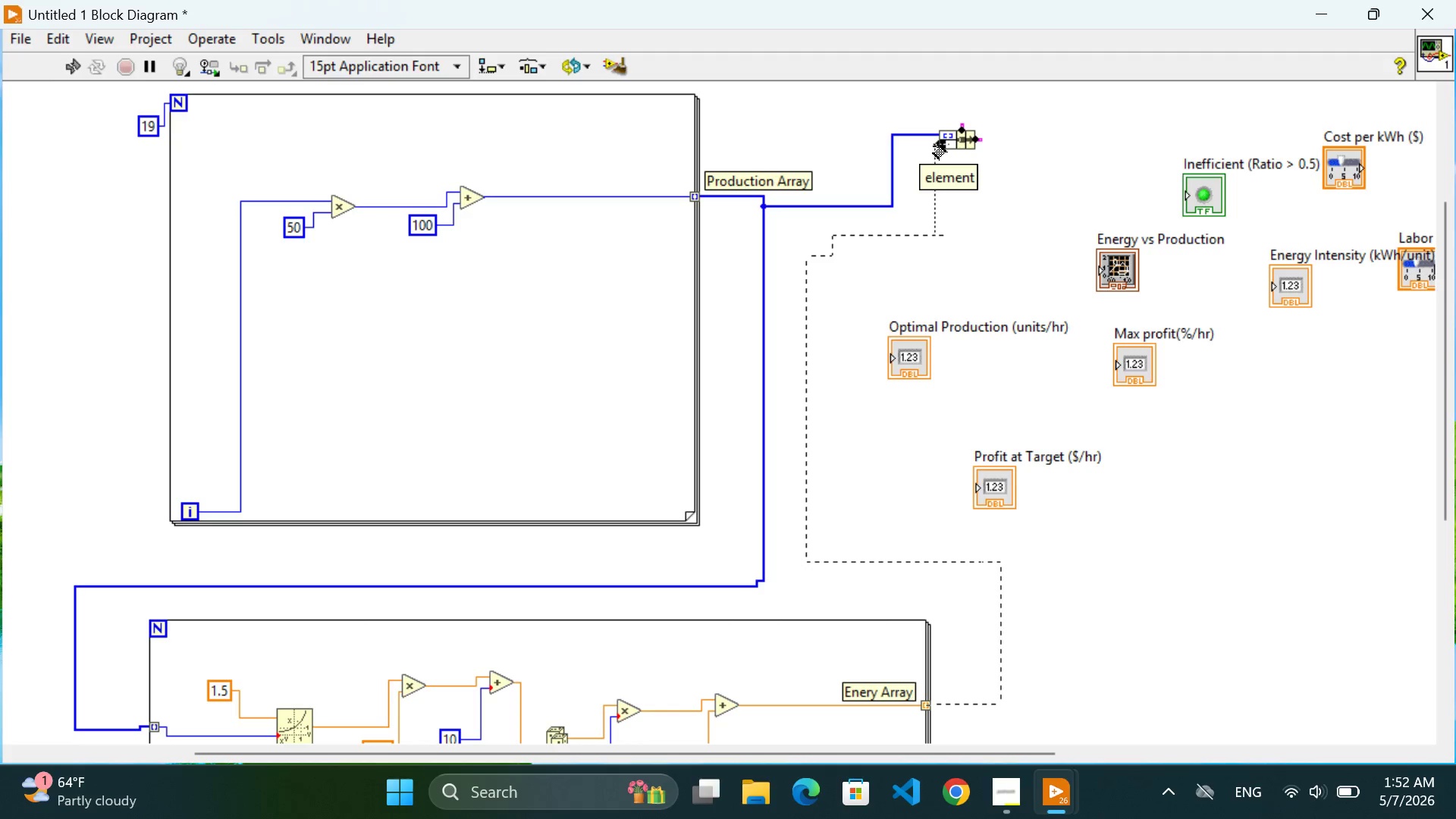 
left_click([934, 146])
 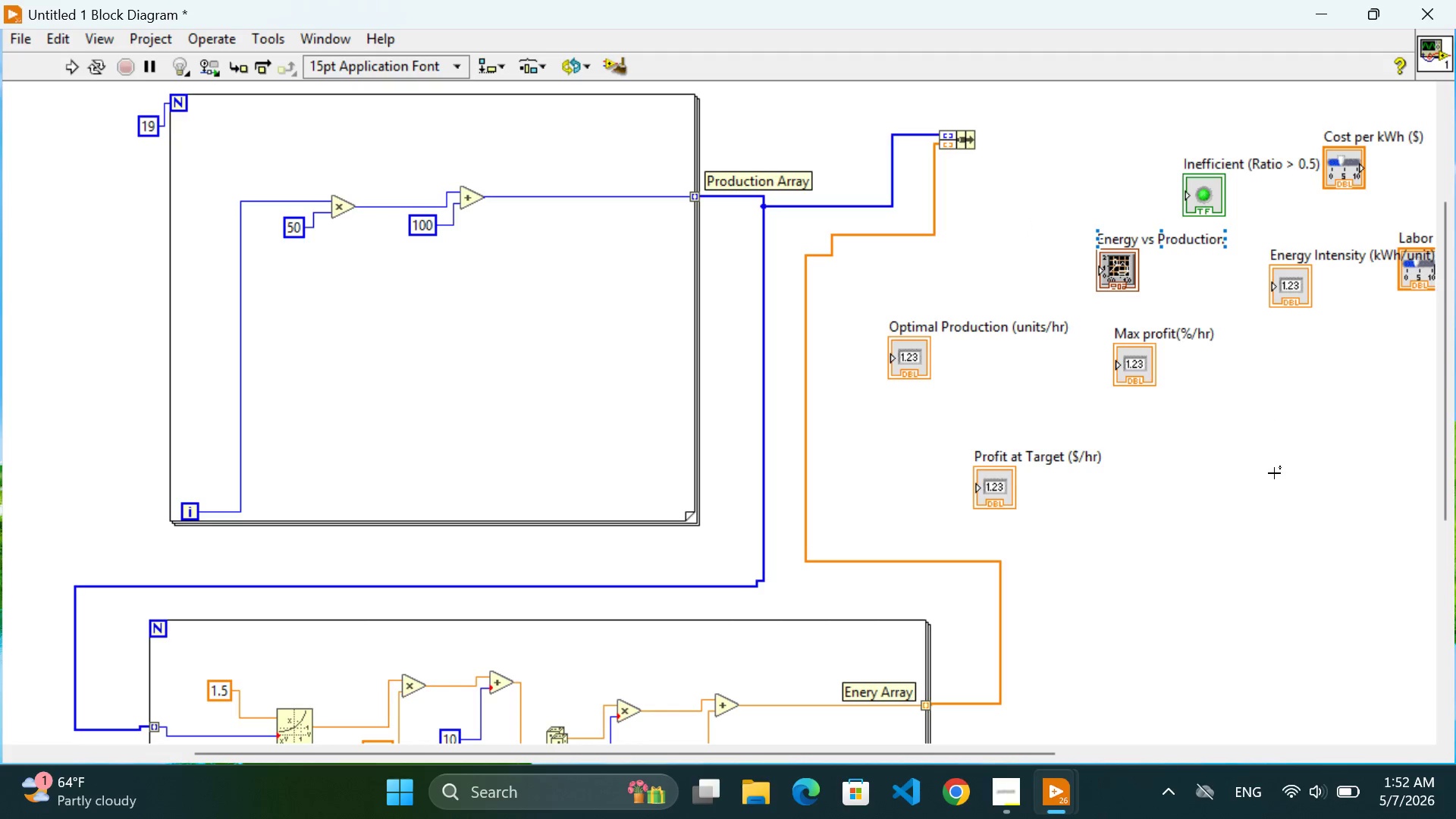 
wait(18.52)
 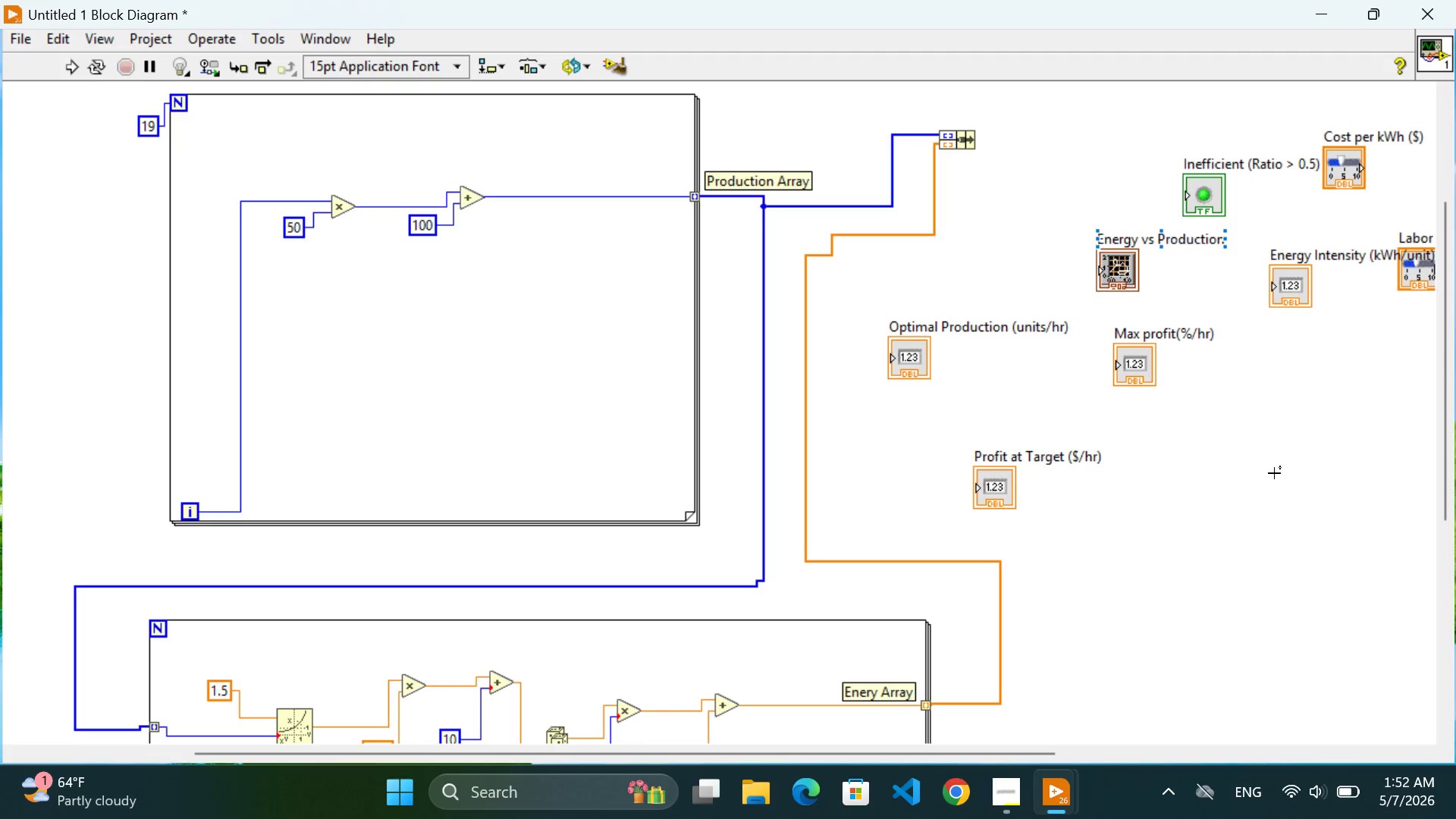 
scroll: coordinate [1274, 475], scroll_direction: down, amount: 6.0
 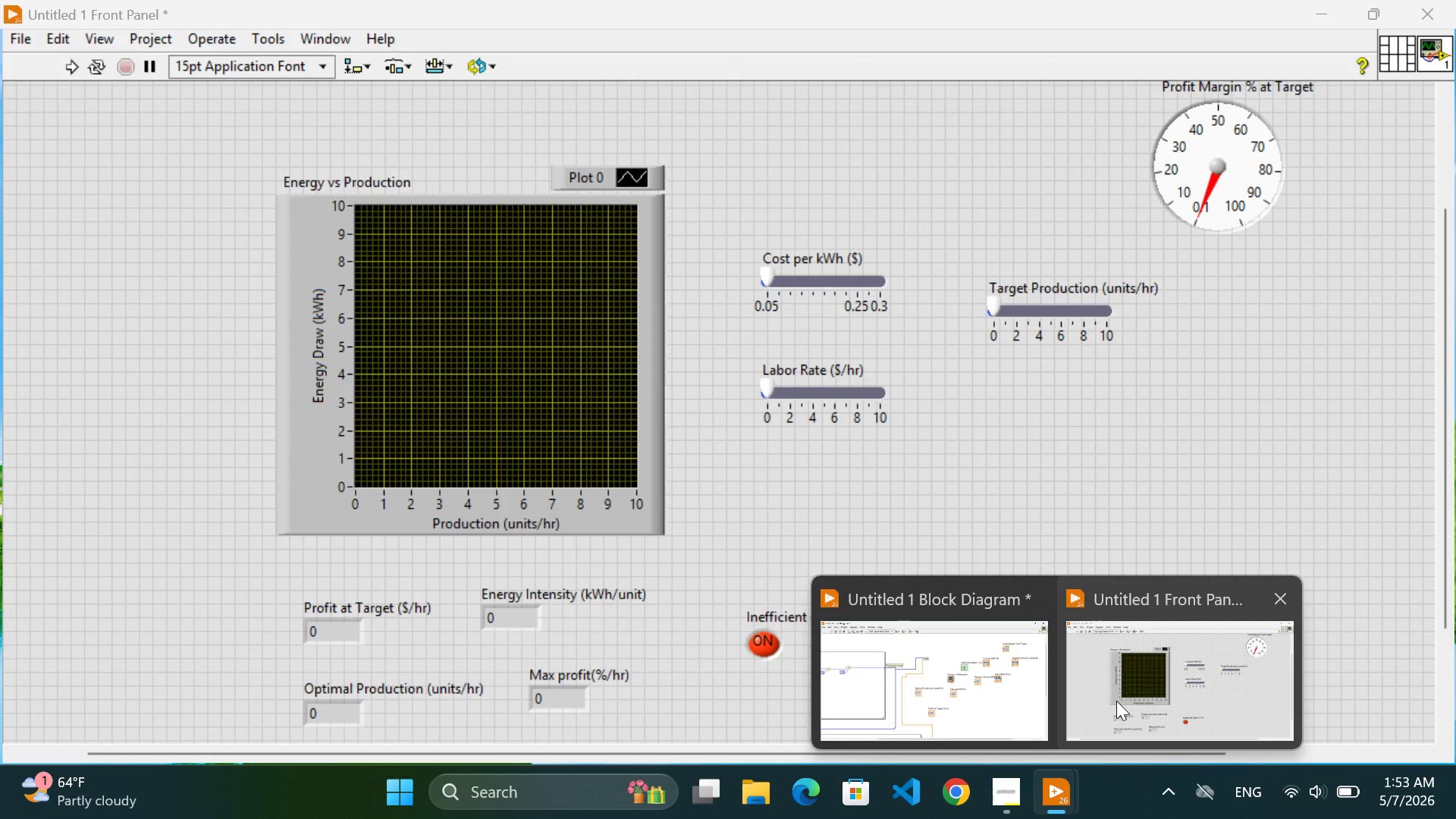 
wait(11.74)
 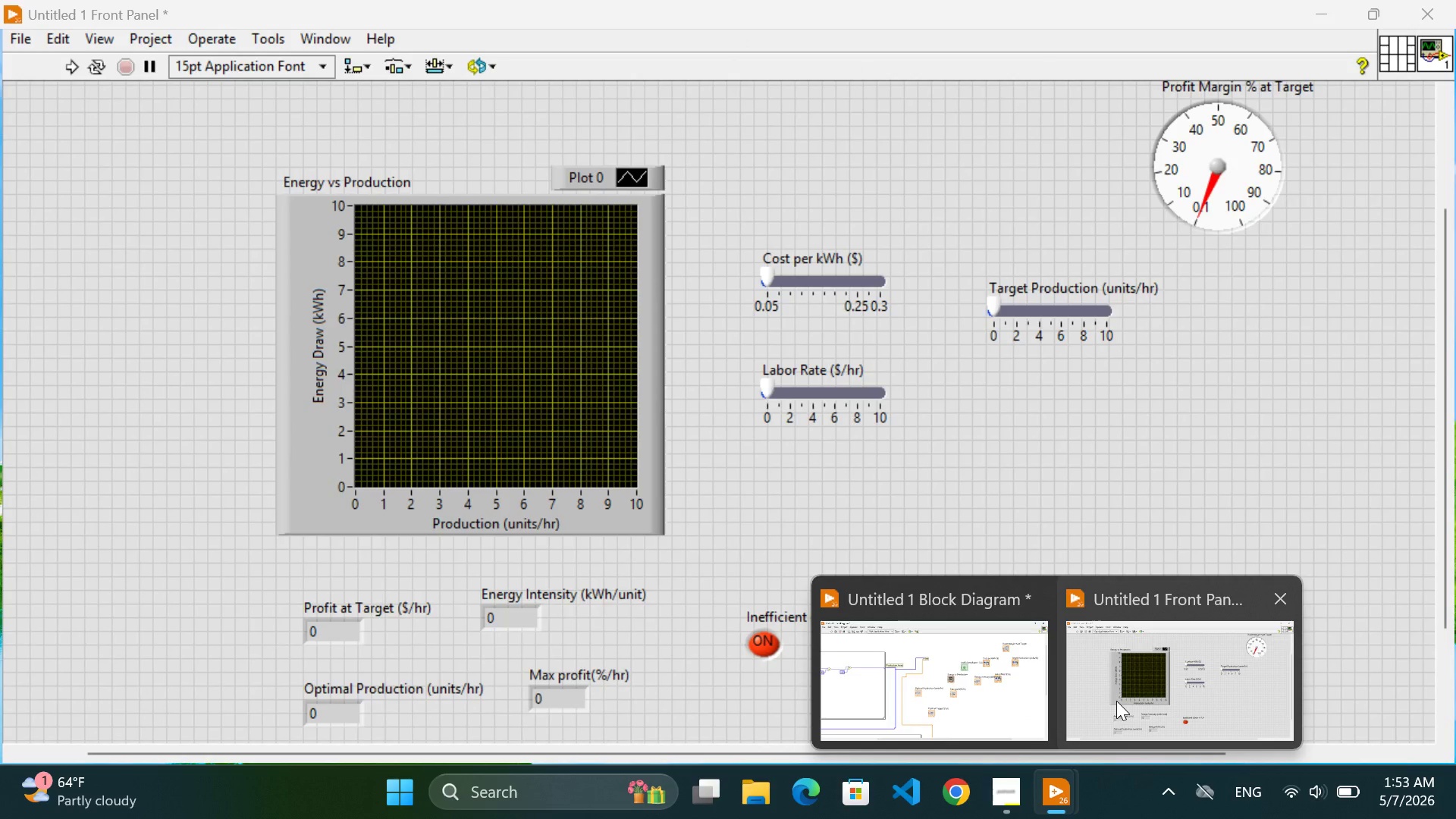 
mouse_move([985, 350])
 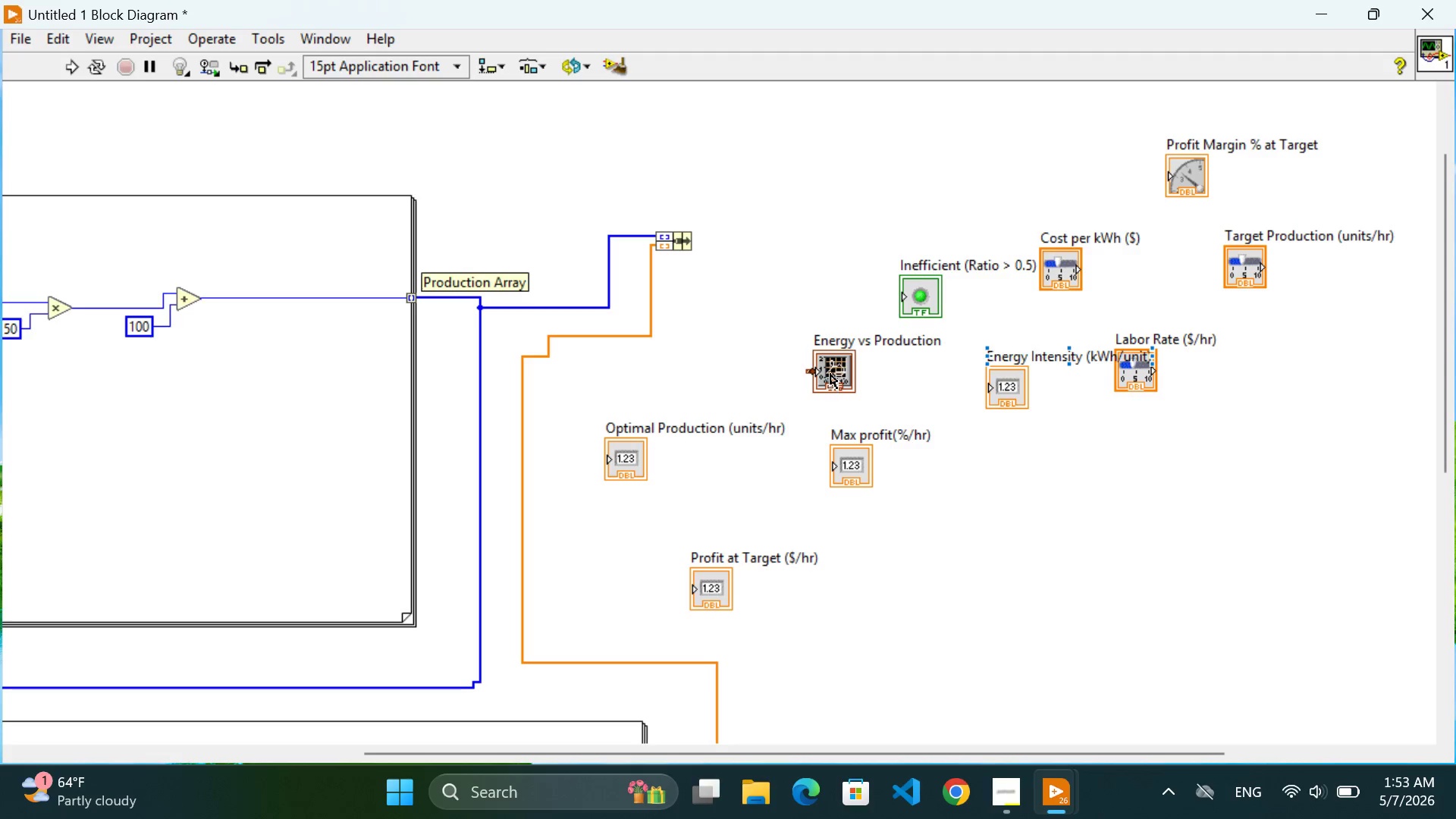 
left_click_drag(start_coordinate=[831, 372], to_coordinate=[802, 263])
 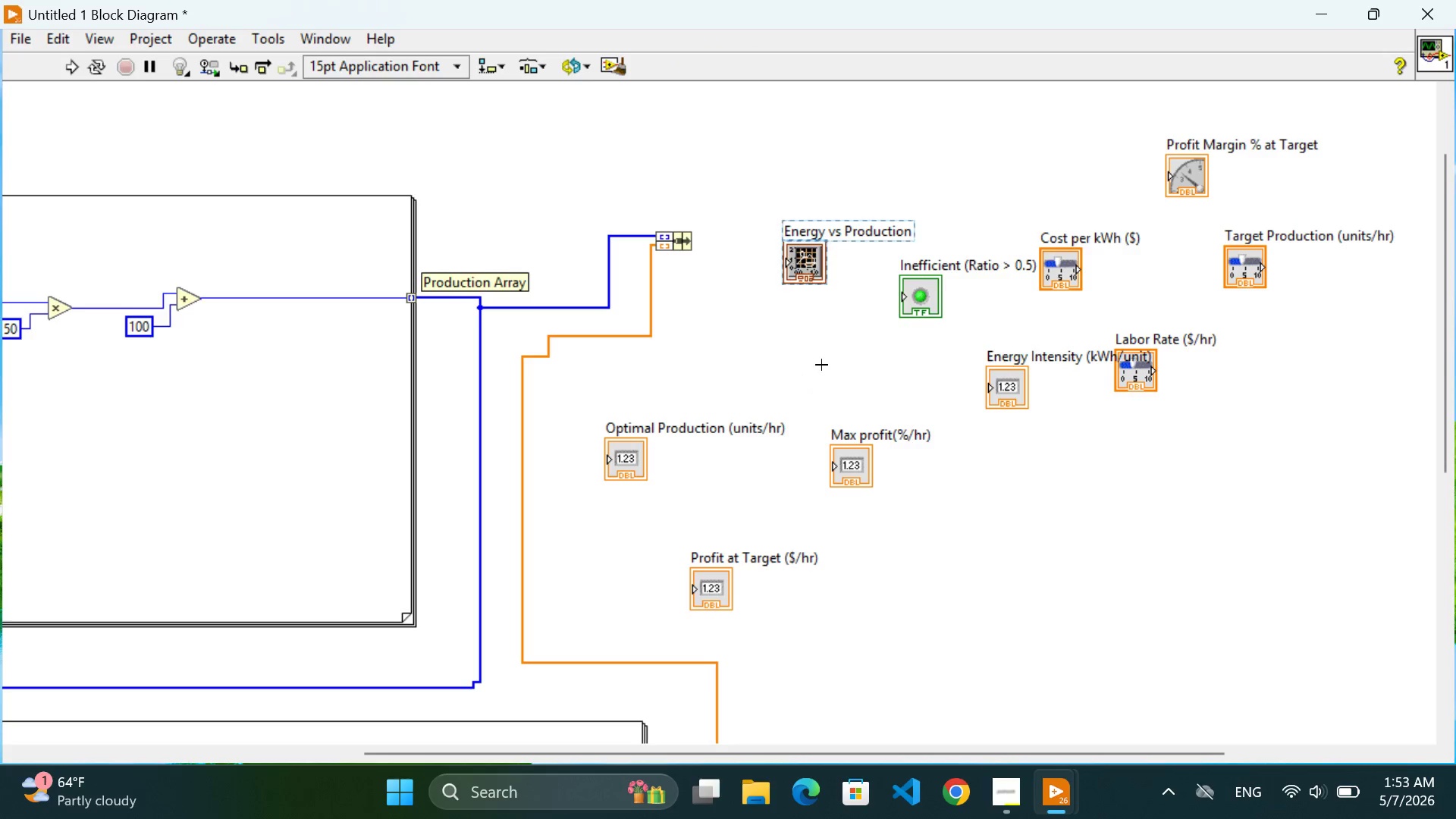 
left_click([821, 365])
 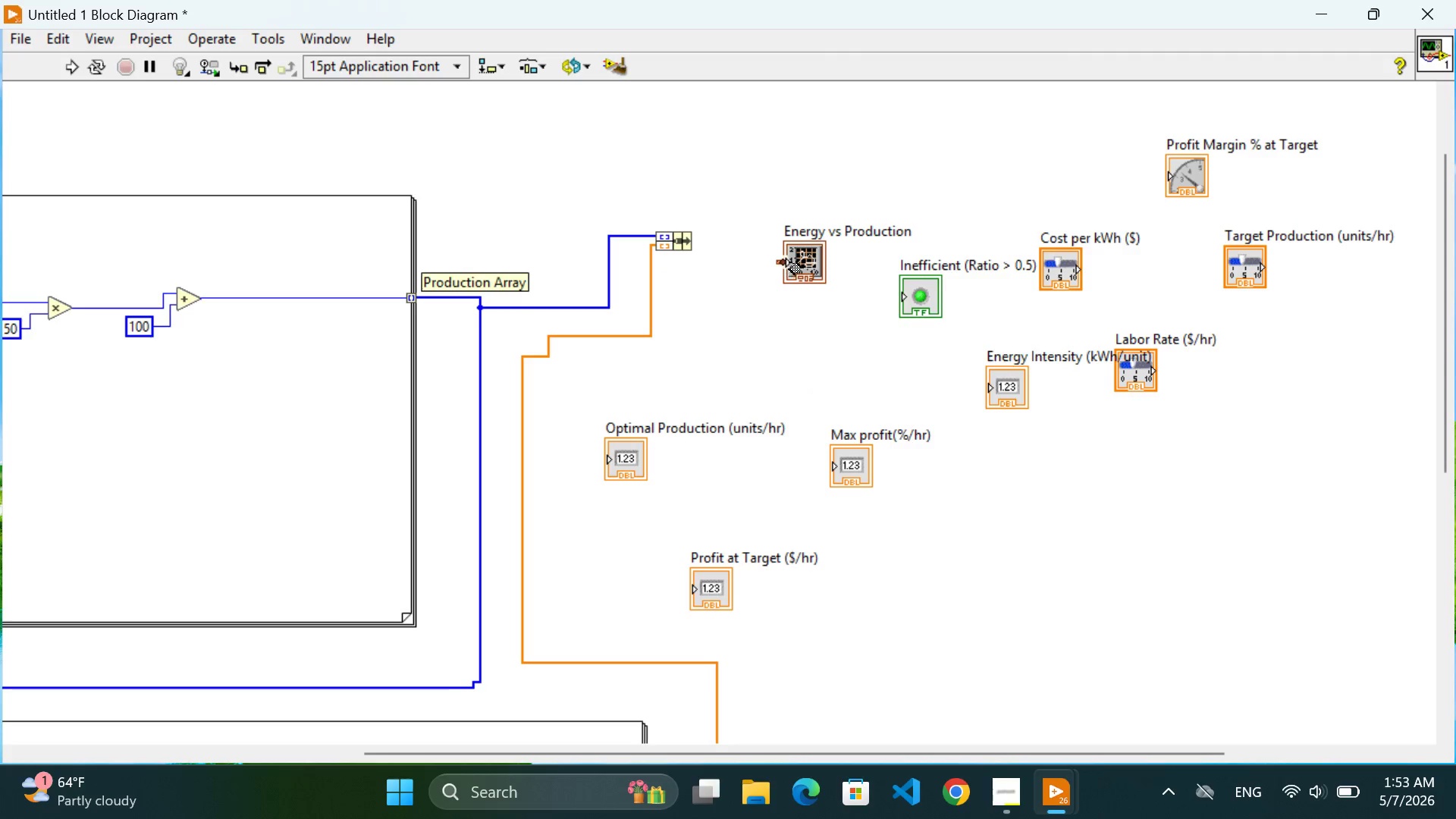 
left_click_drag(start_coordinate=[799, 262], to_coordinate=[807, 234])
 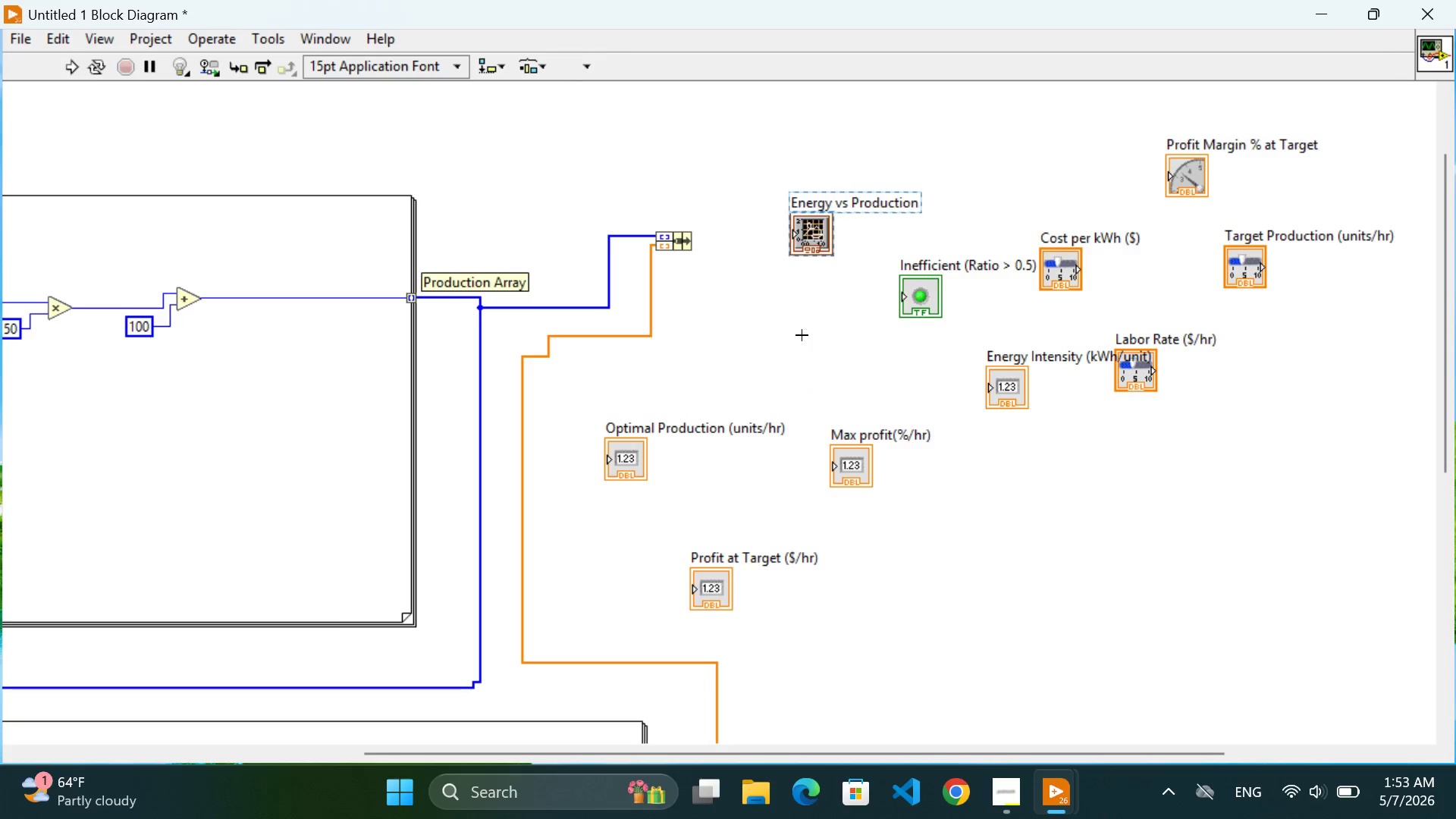 
left_click([802, 335])
 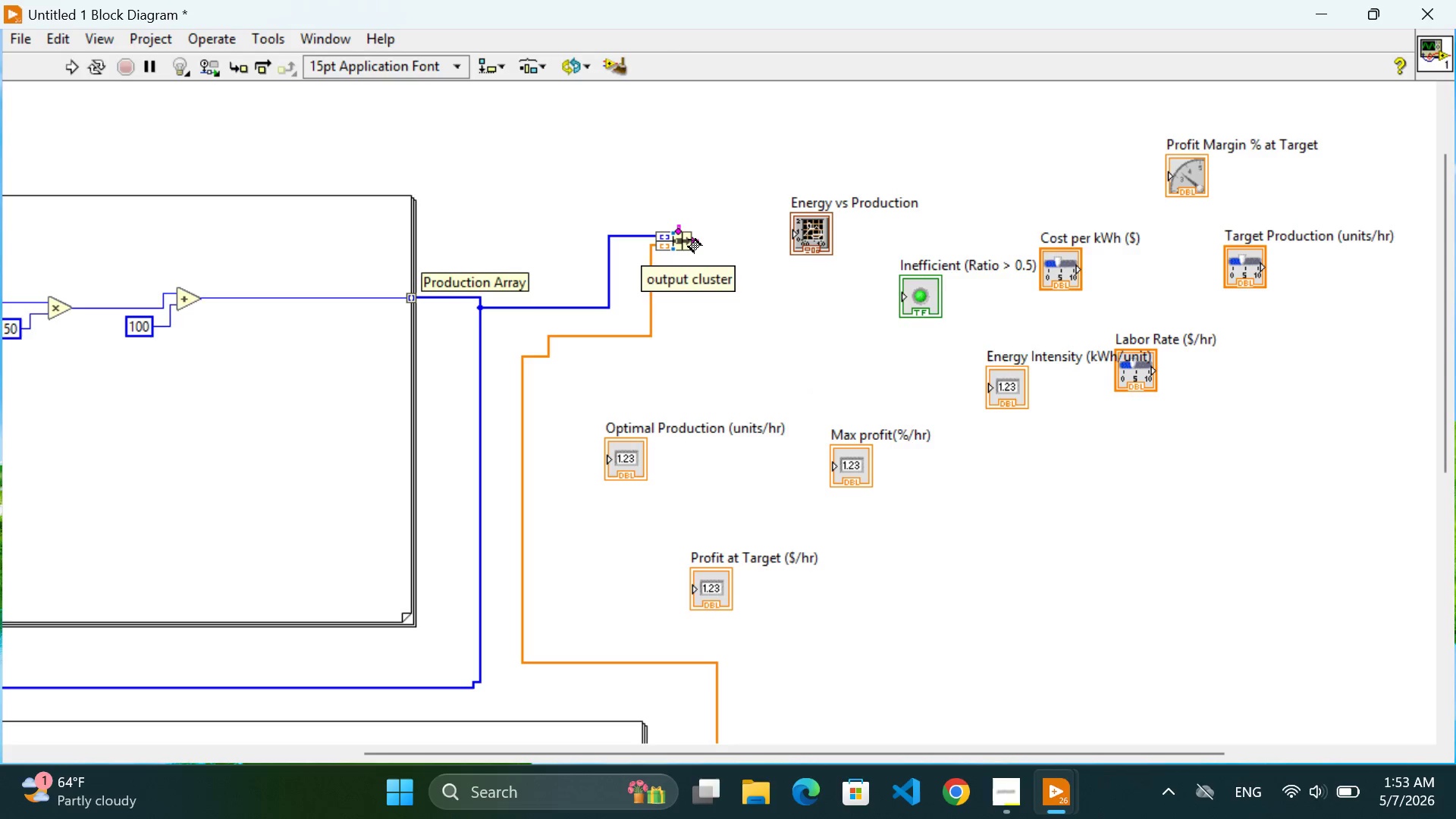 
left_click_drag(start_coordinate=[689, 240], to_coordinate=[693, 240])
 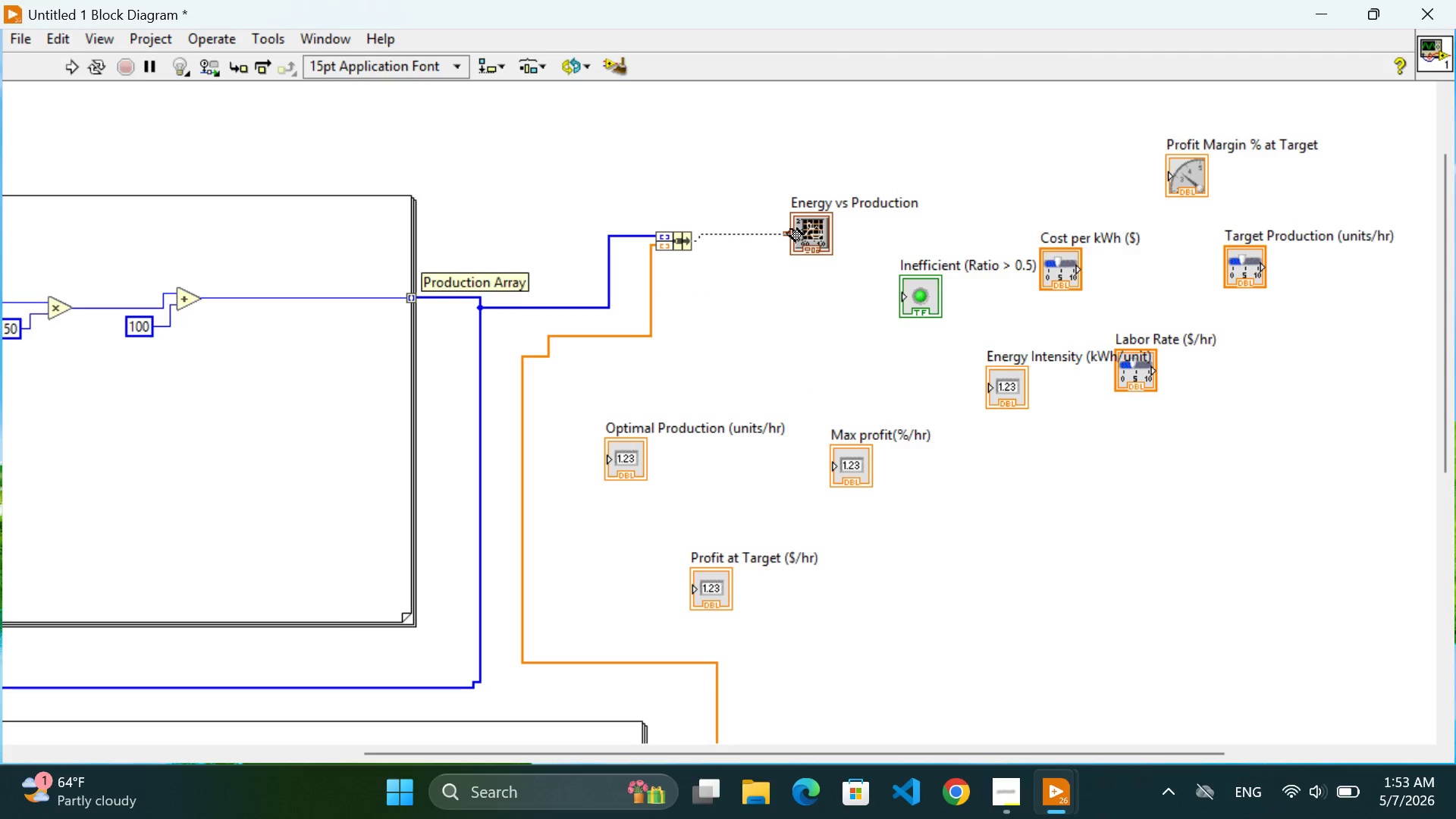 
left_click([790, 229])
 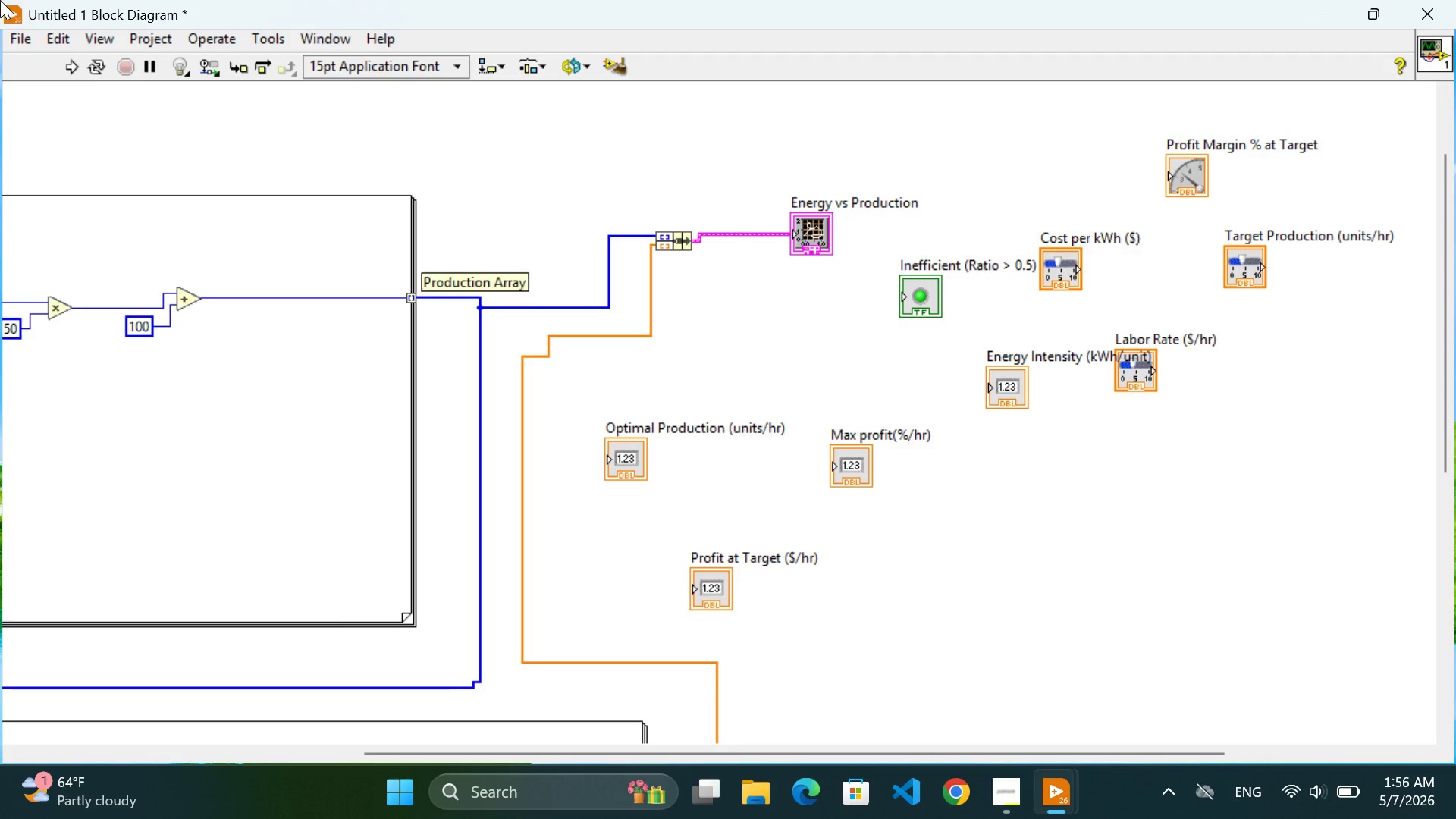 
wait(201.25)
 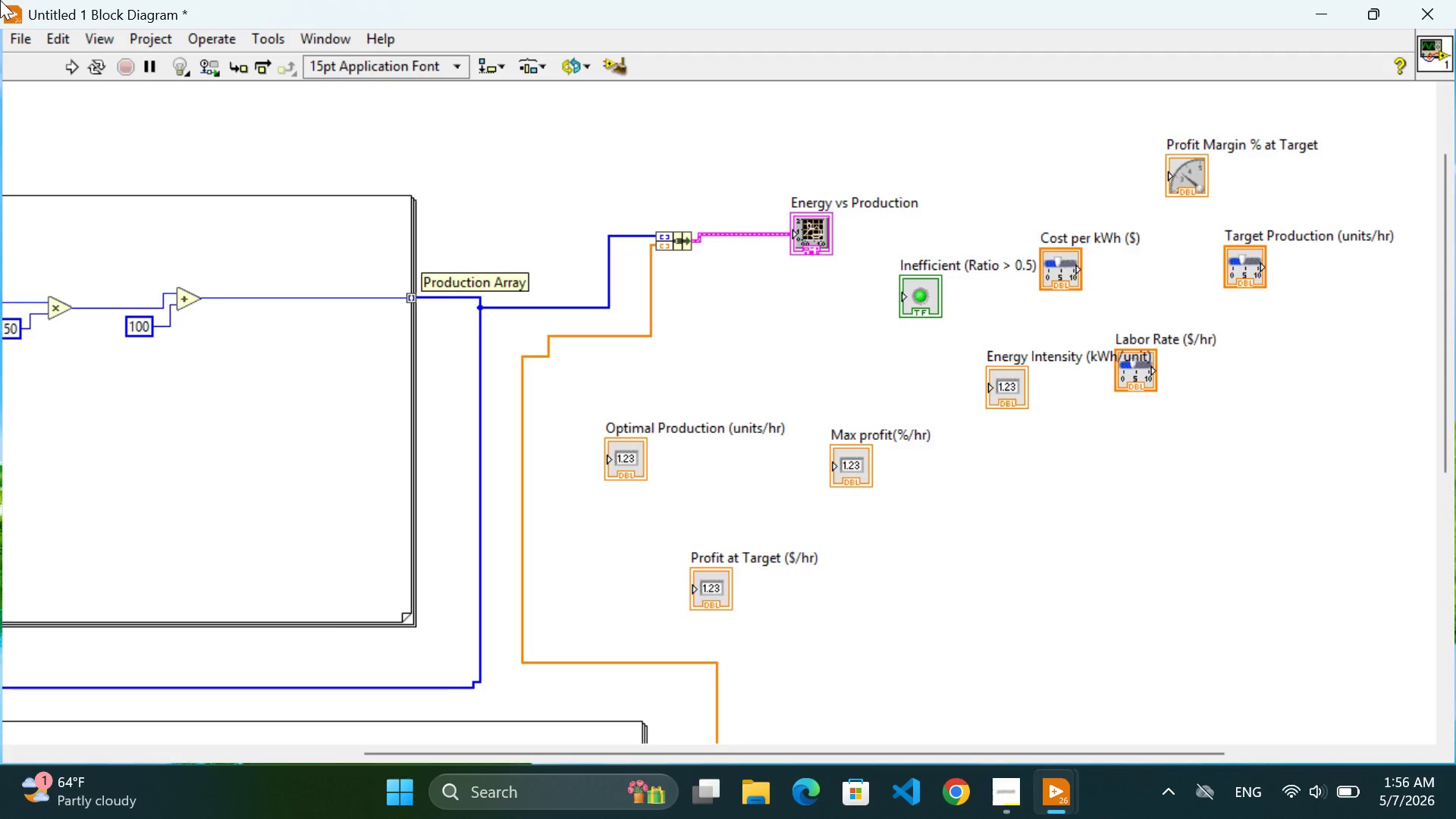 
left_click([996, 512])
 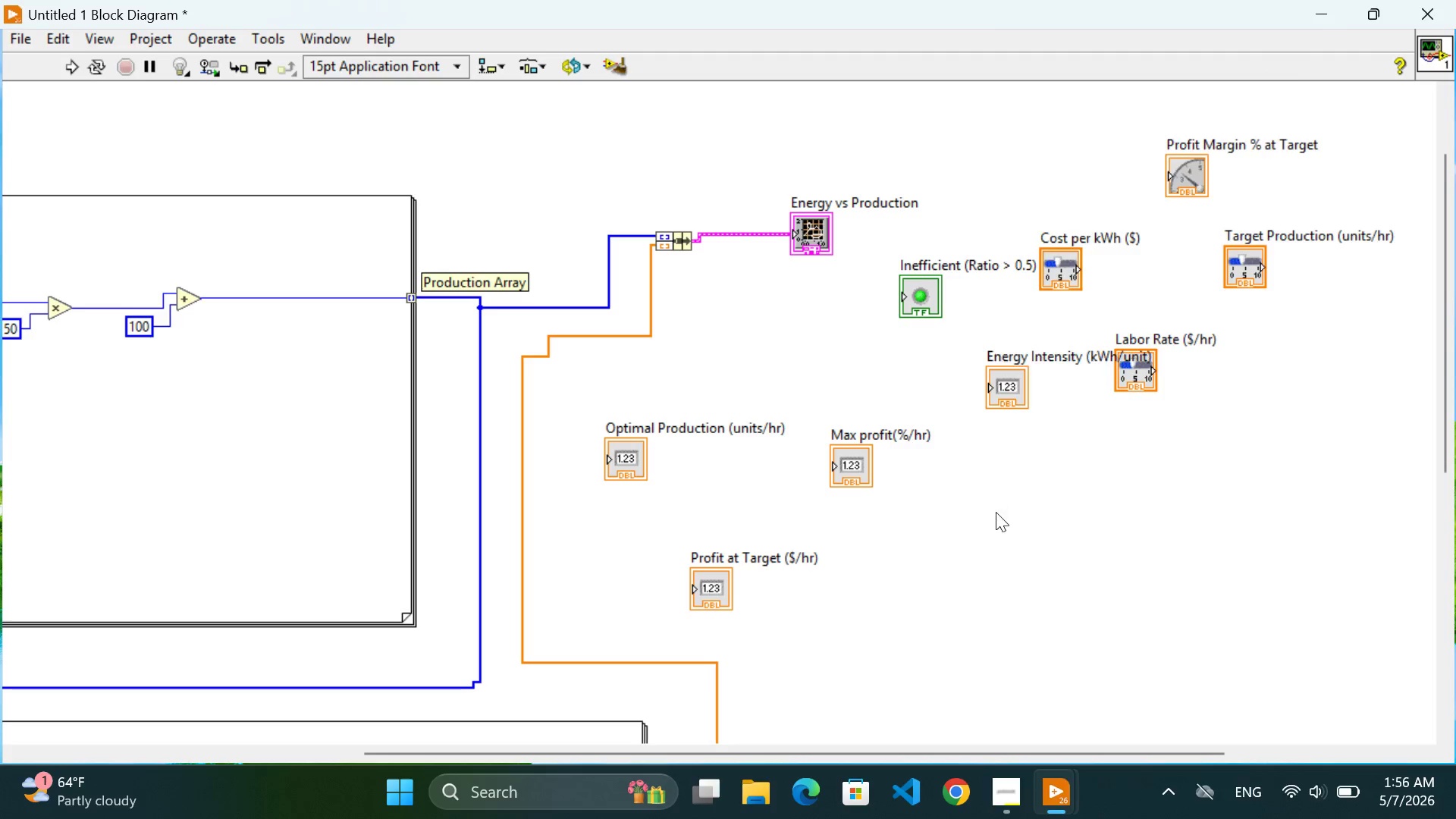 
right_click([996, 512])
 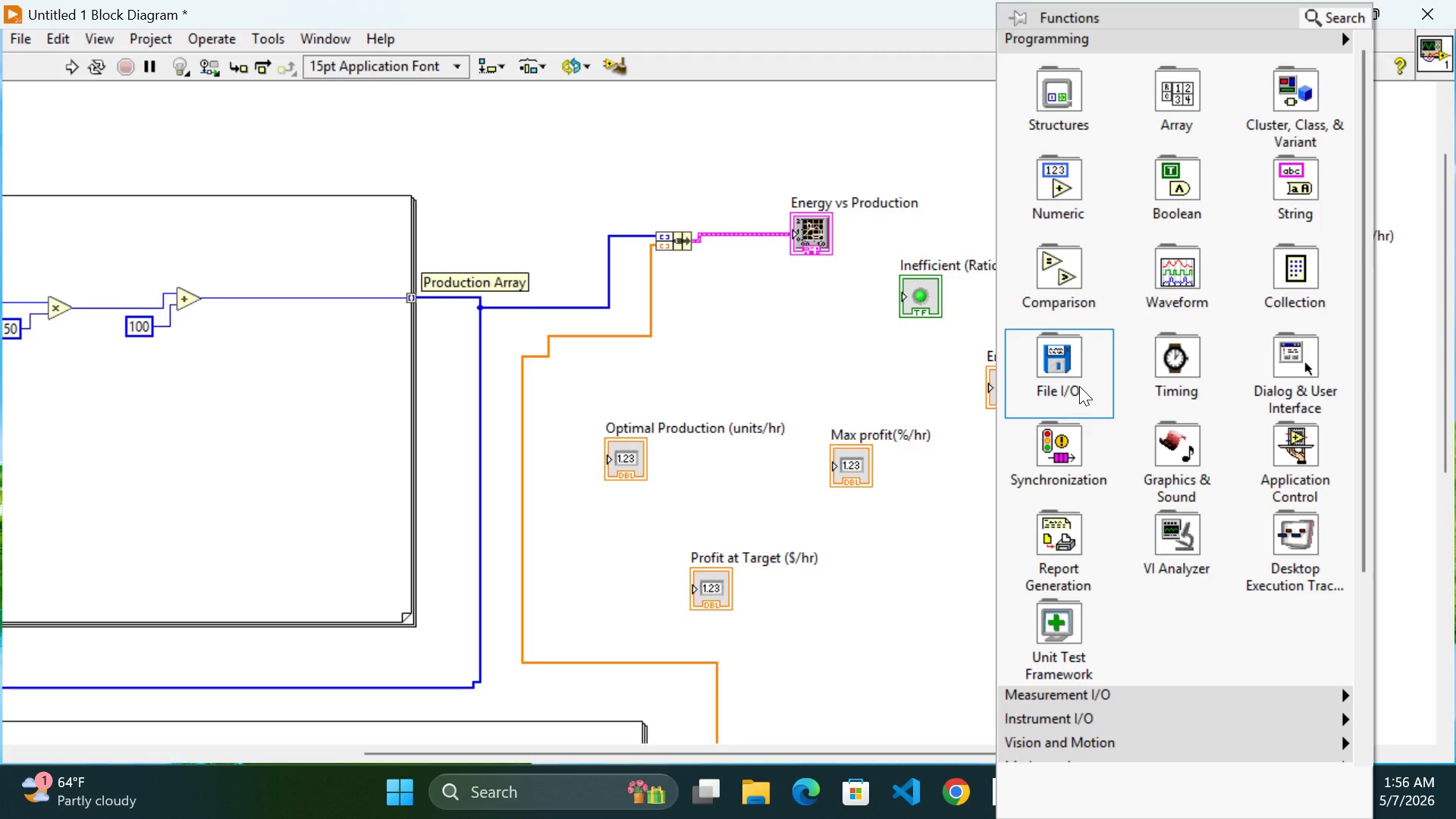 
mouse_move([1034, 221])
 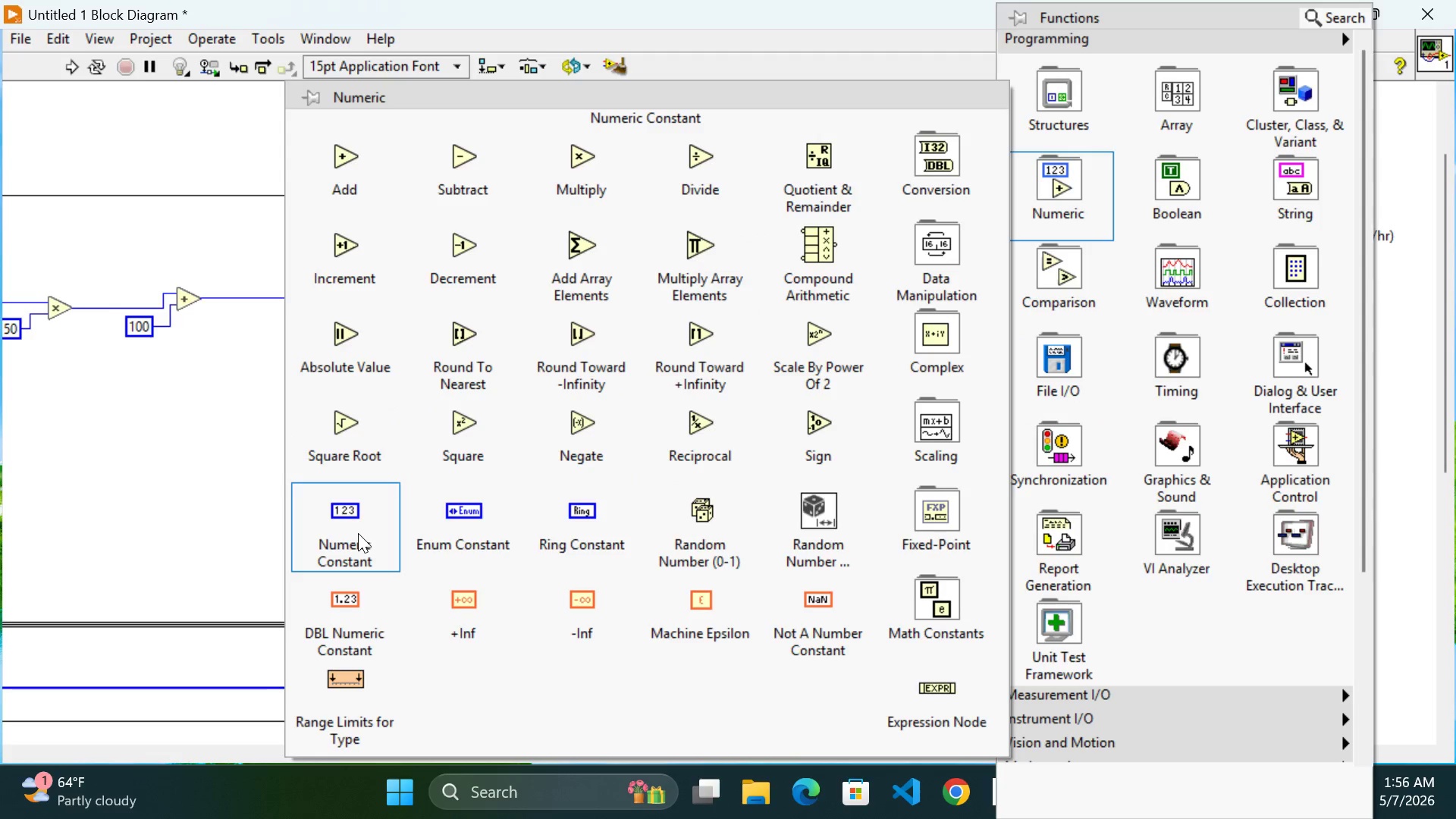 
left_click([358, 533])
 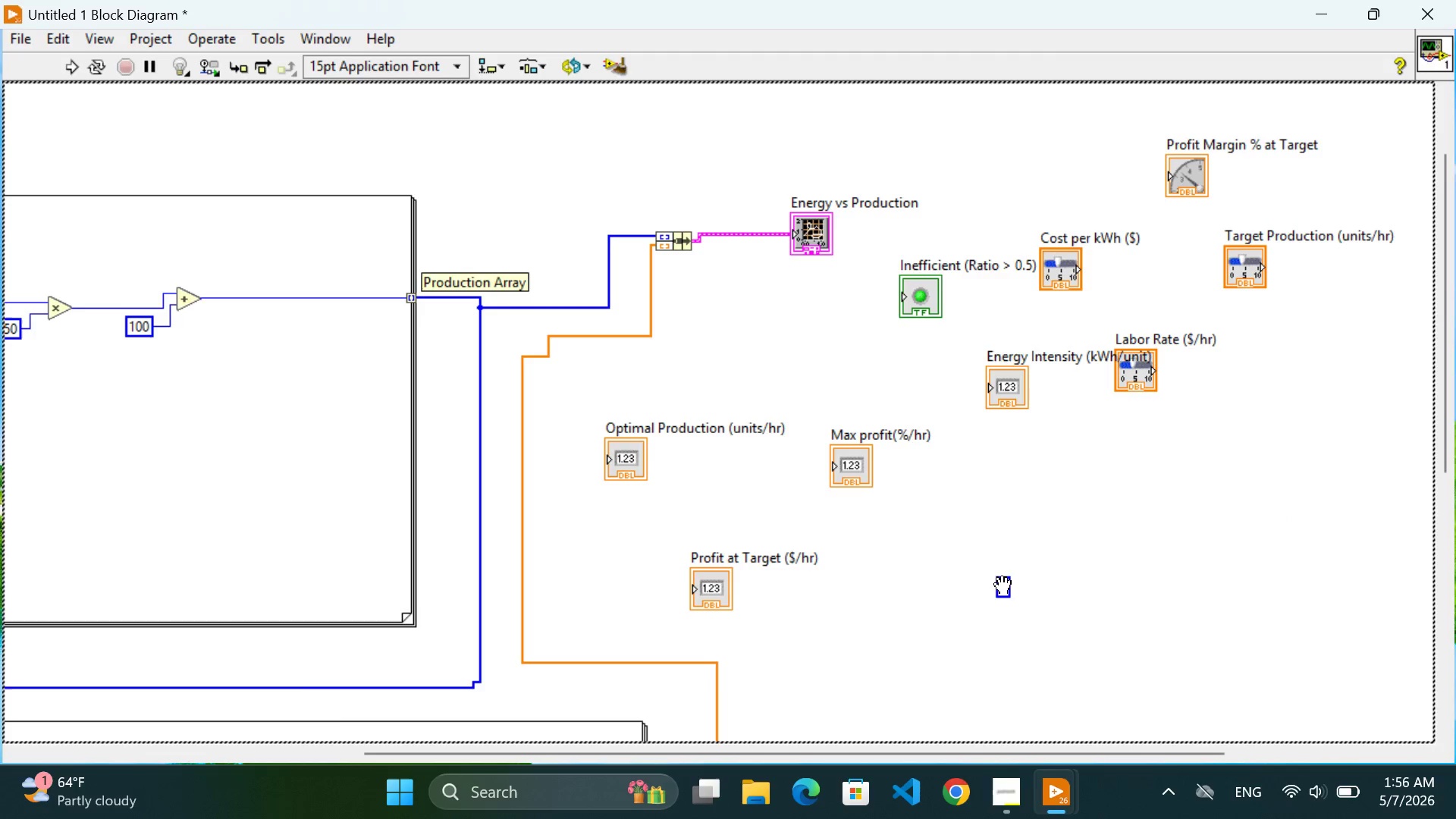 
wait(5.42)
 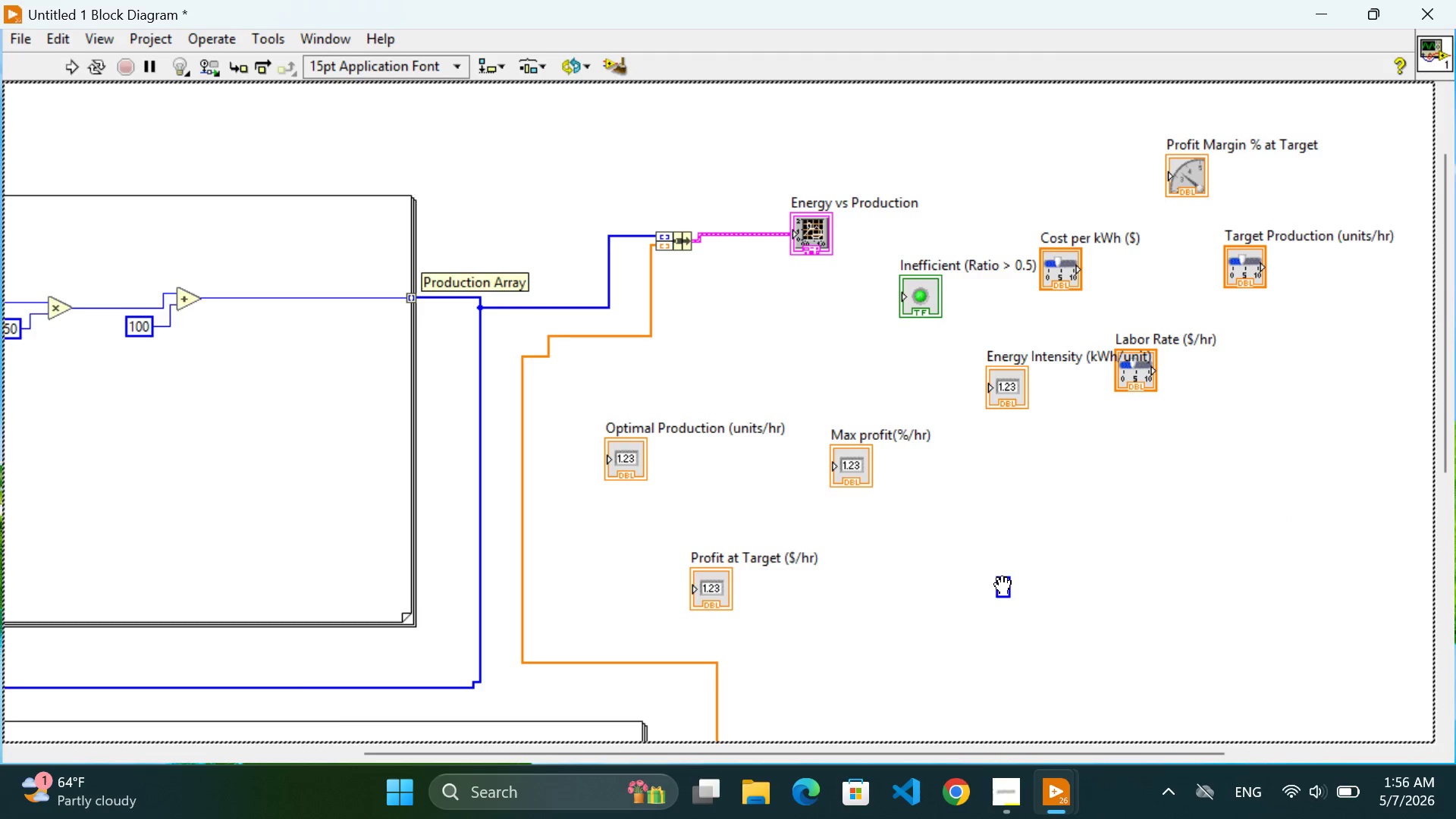 
left_click([1003, 586])
 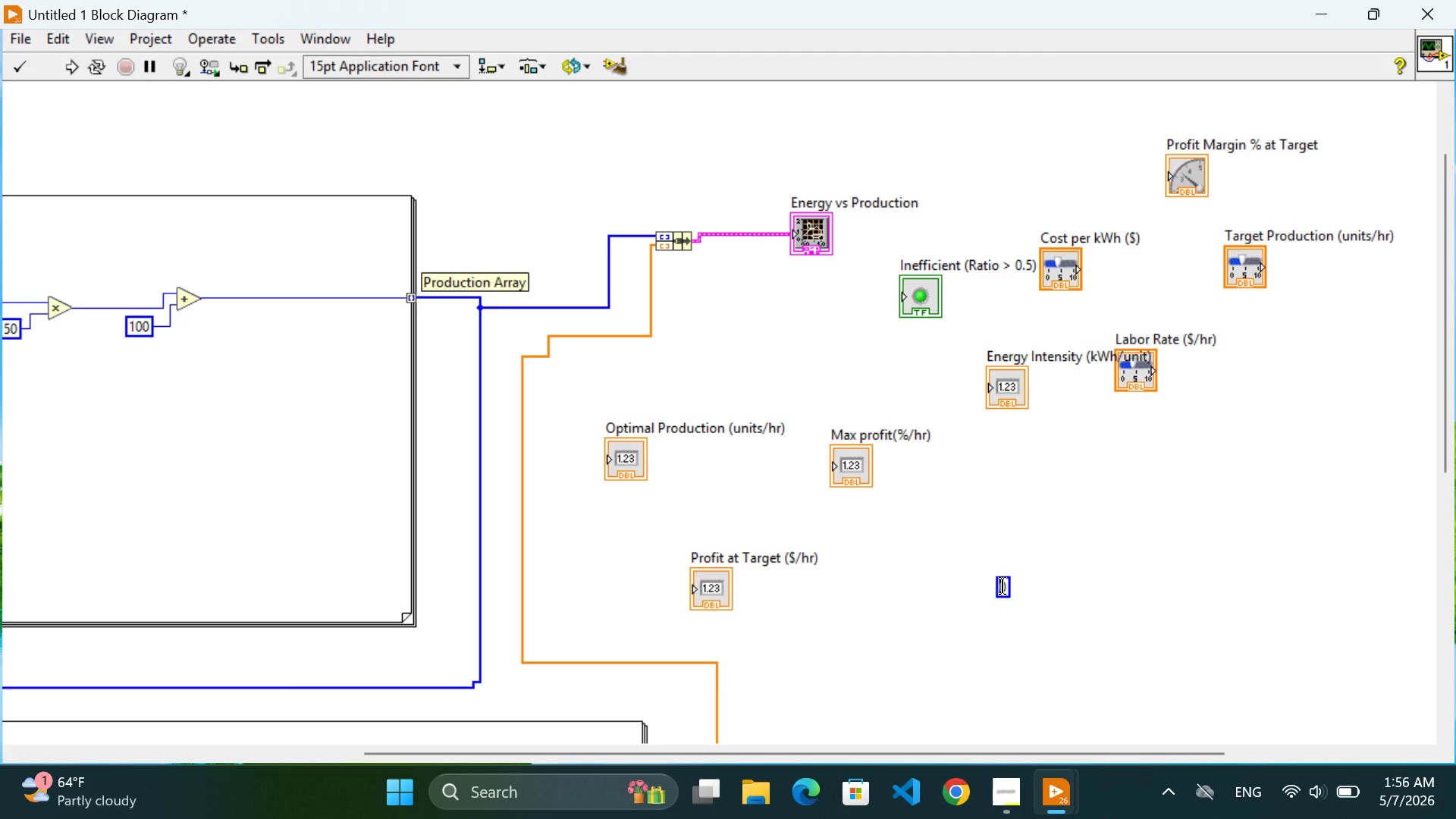 
double_click([1003, 586])
 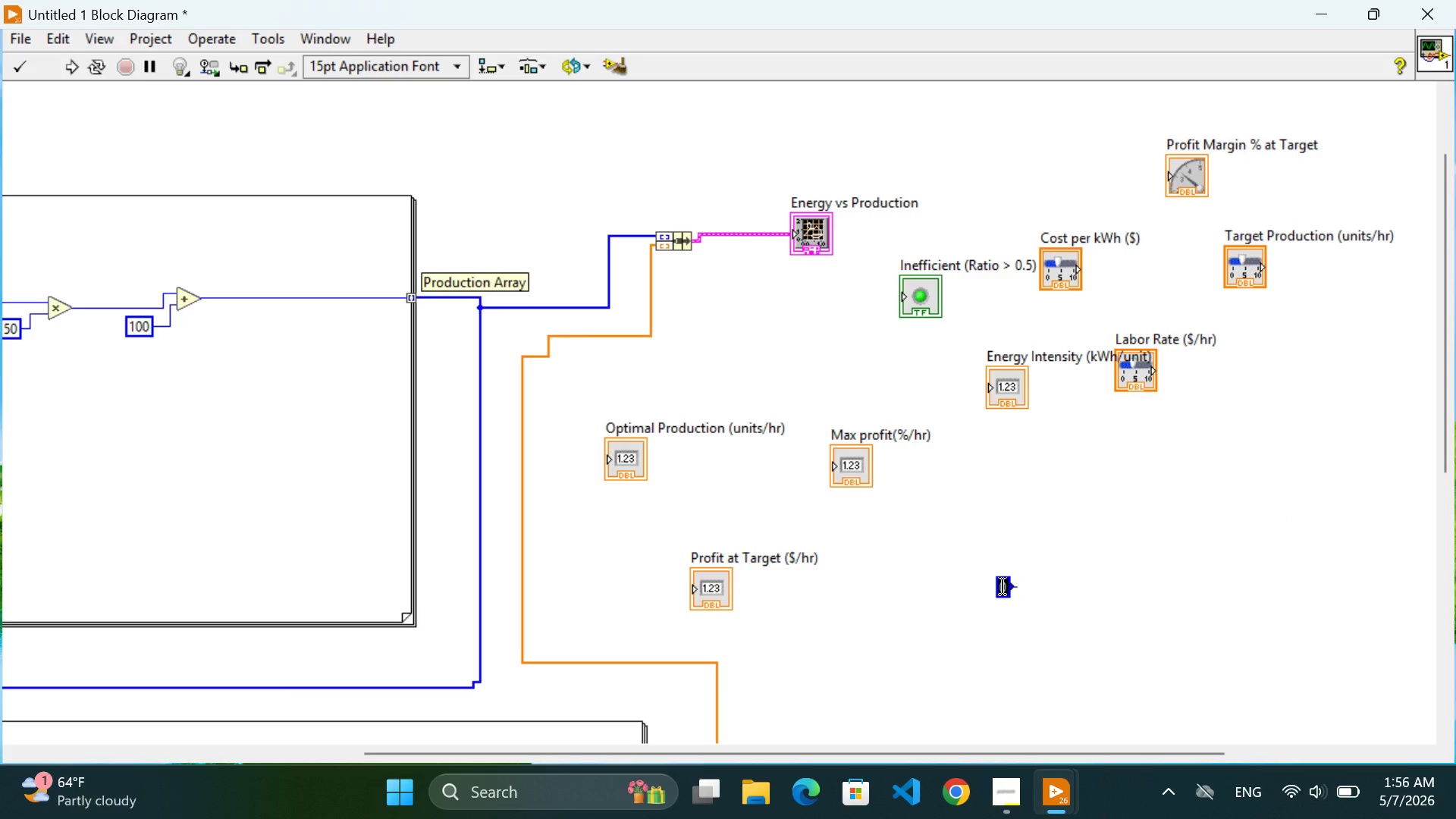 
type(2.00)
 